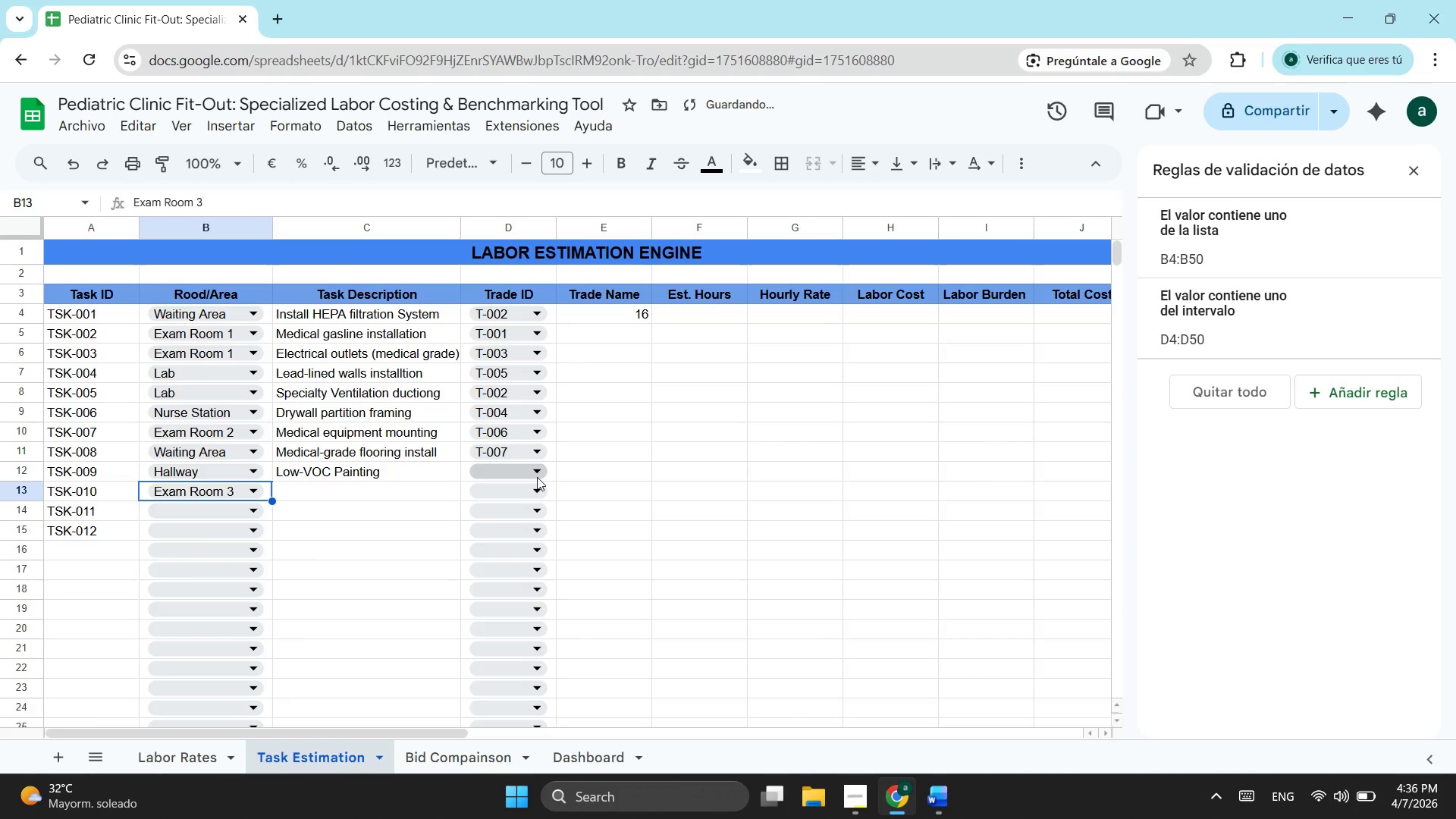 
left_click([537, 477])
 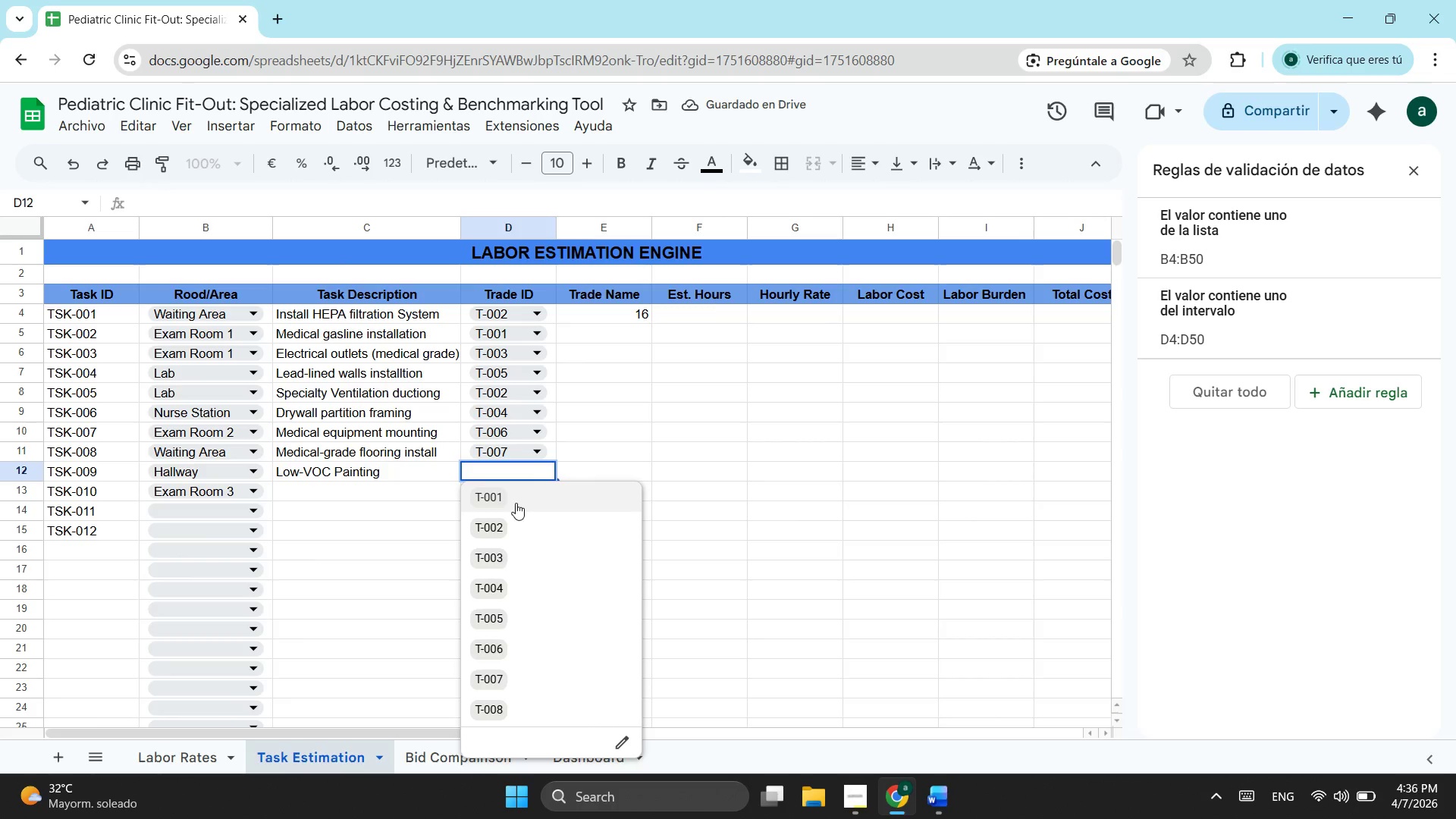 
left_click([516, 503])
 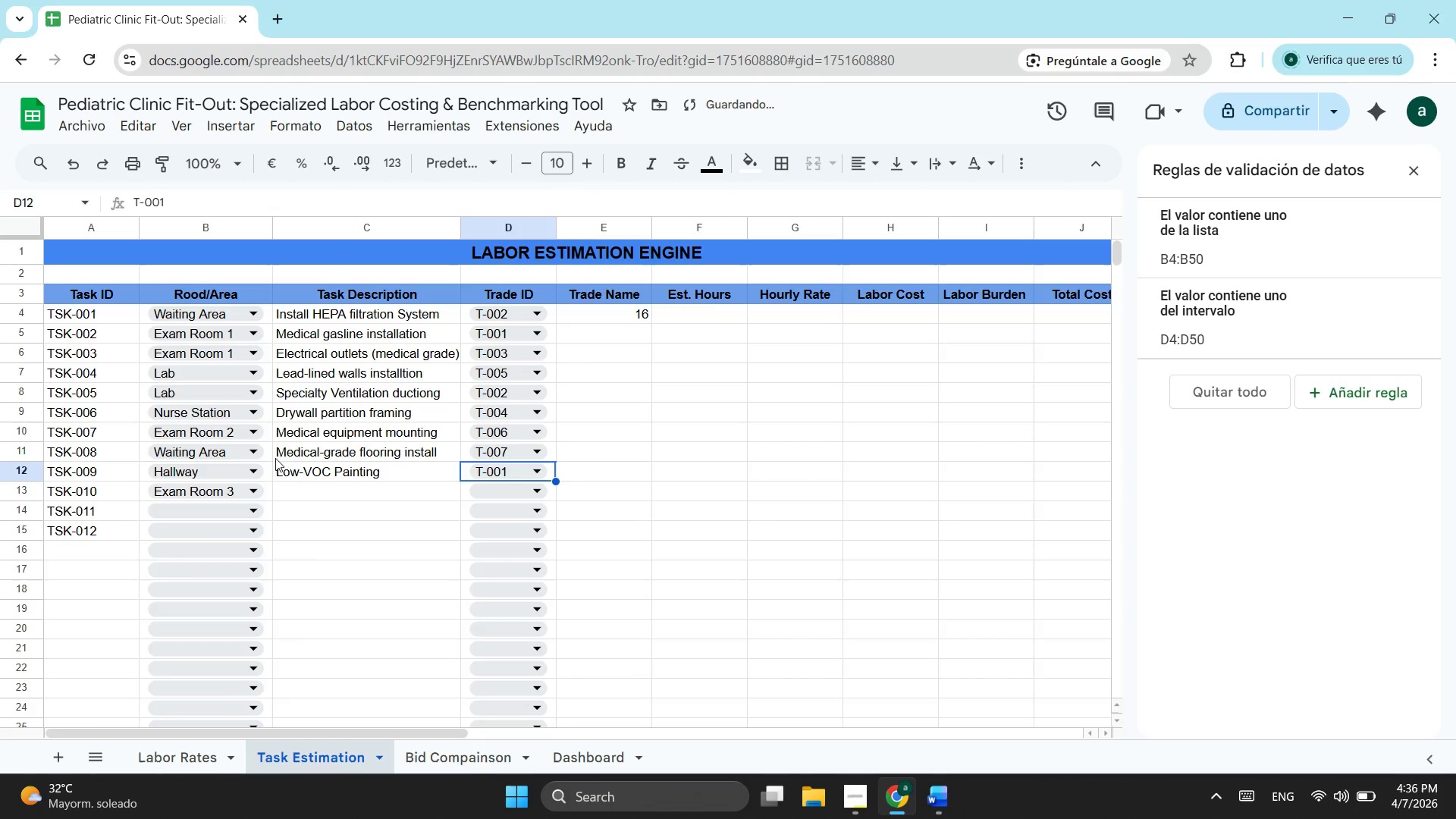 
left_click([308, 490])
 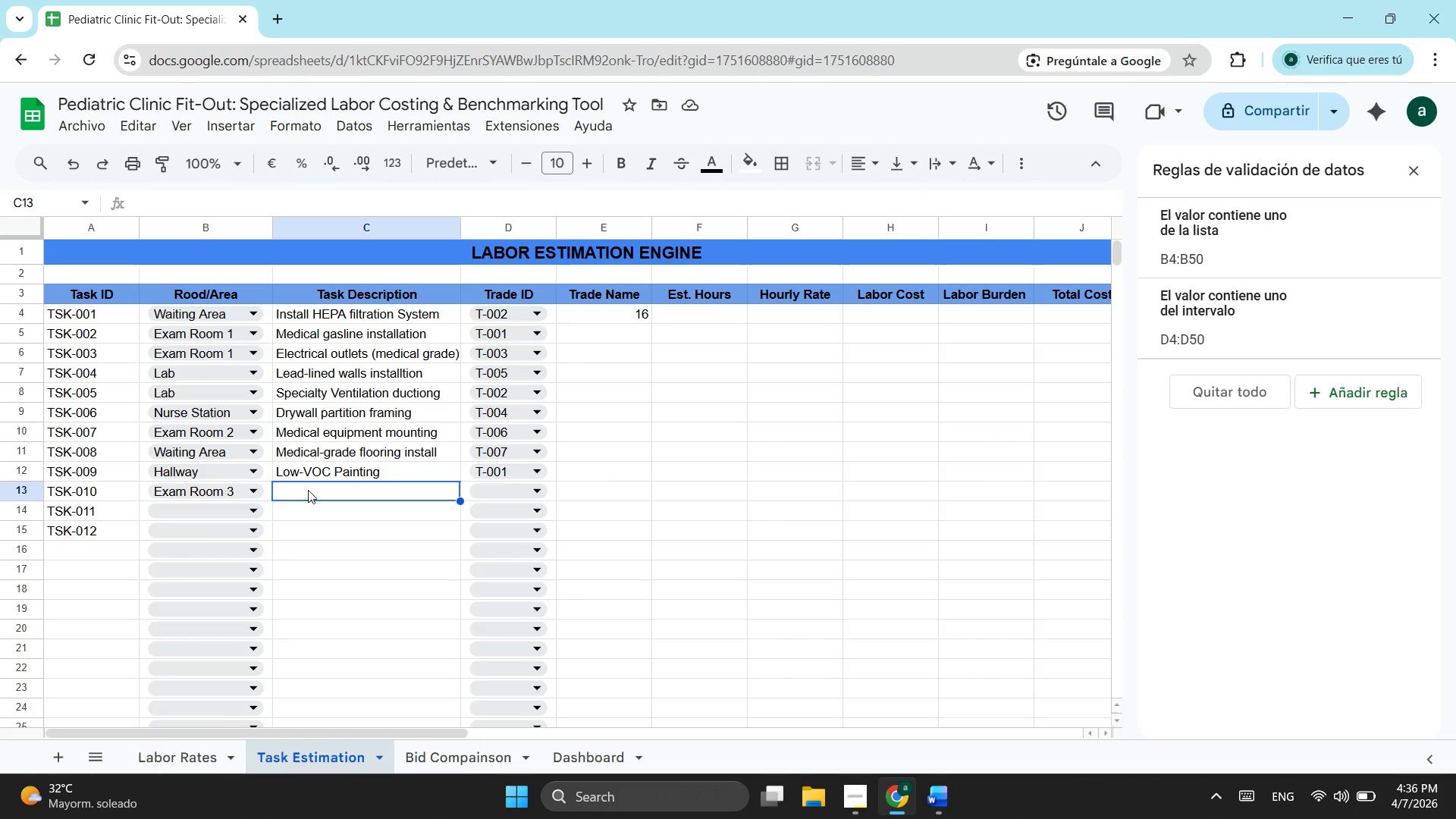 
wait(6.81)
 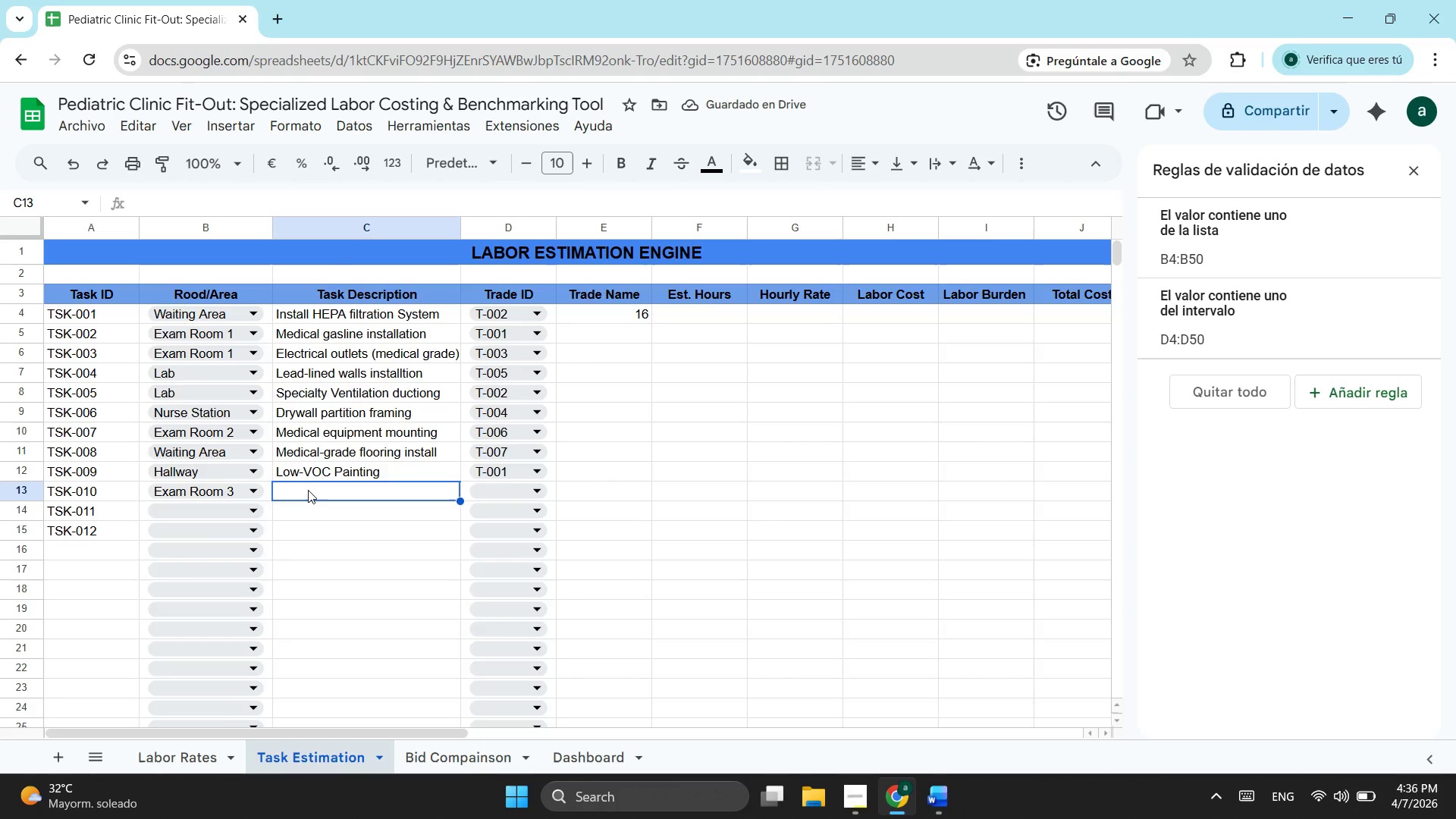 
hold_key(key=ShiftLeft, duration=0.58)
 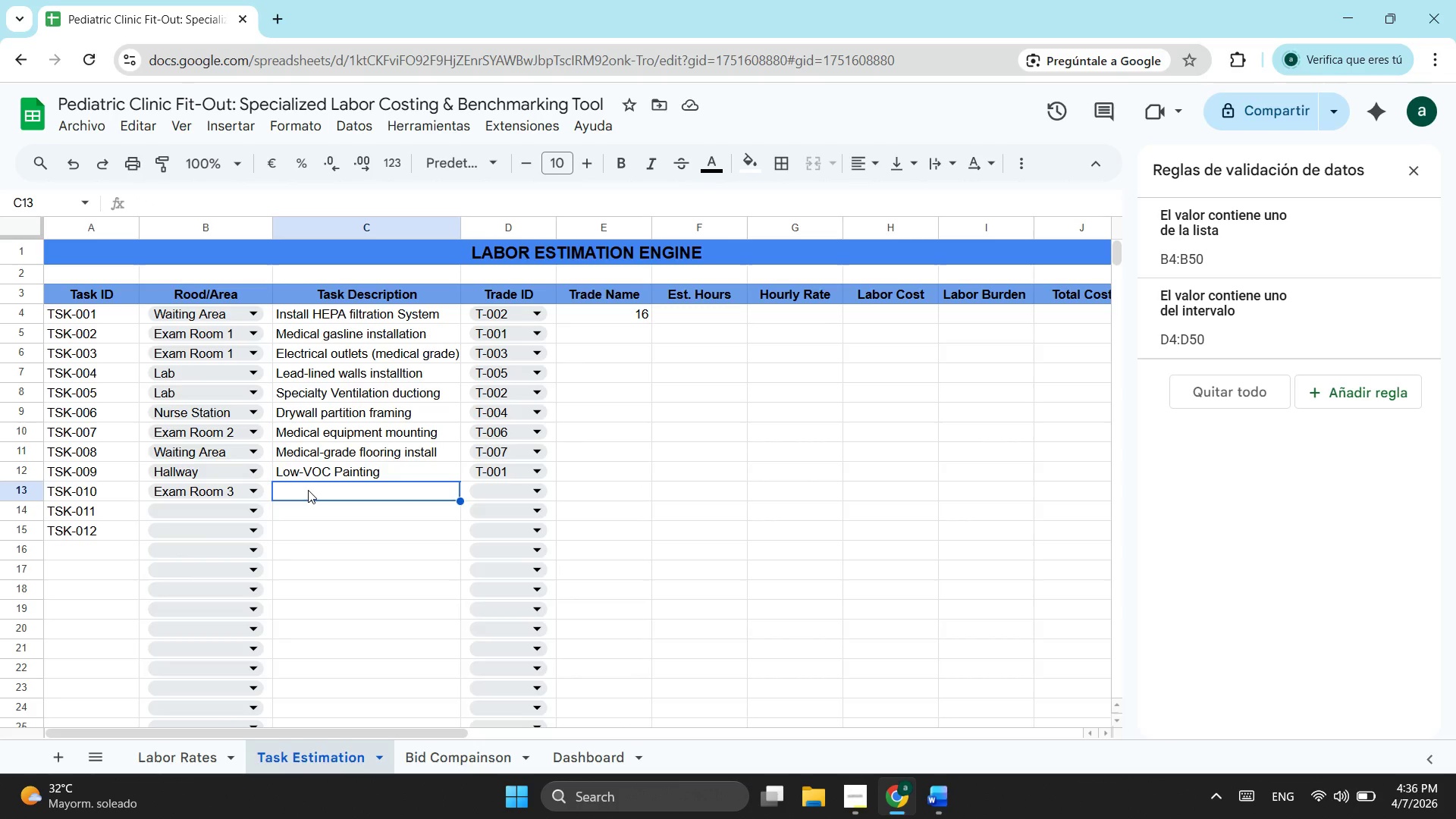 
type(Me)
 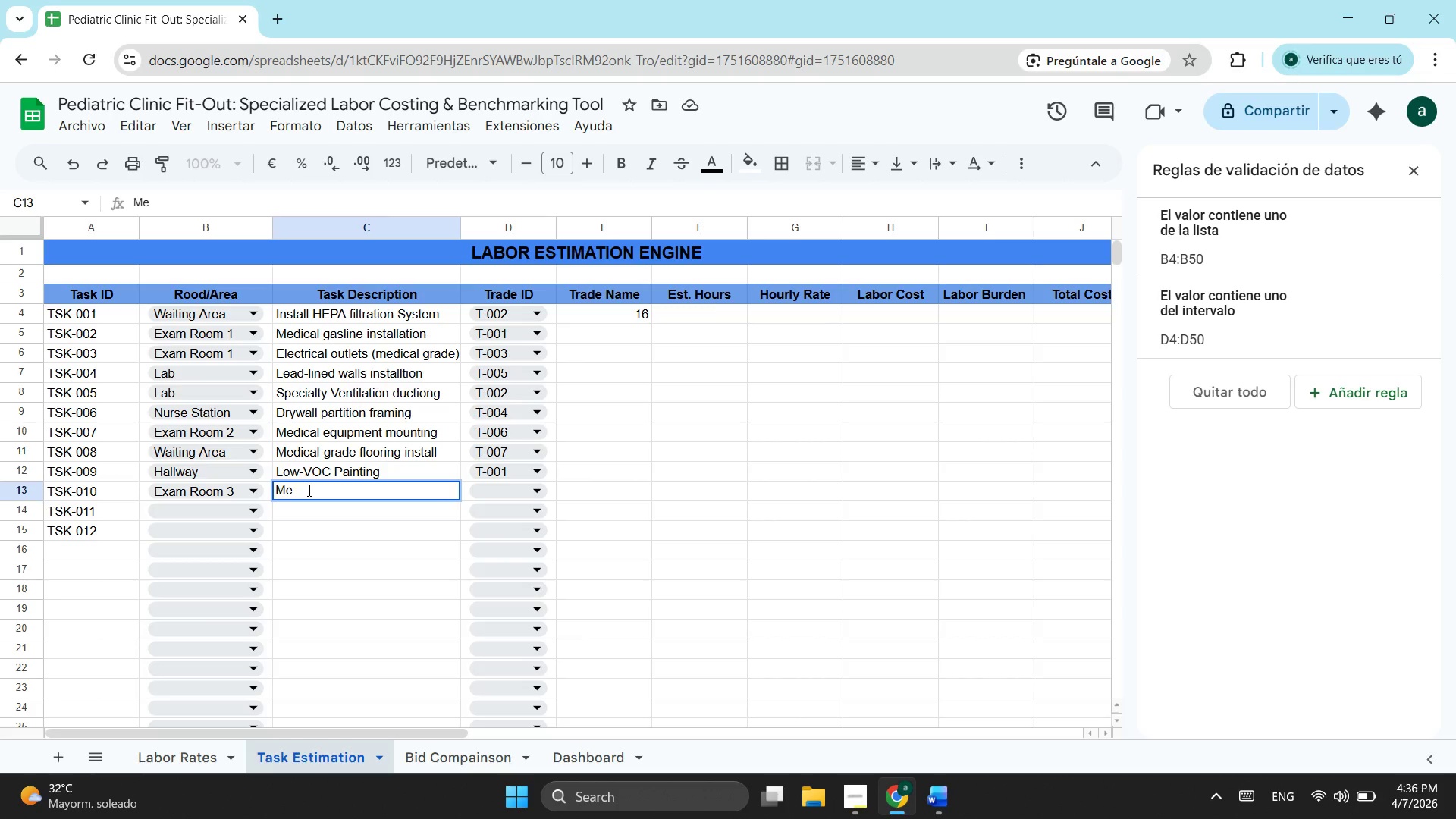 
wait(21.27)
 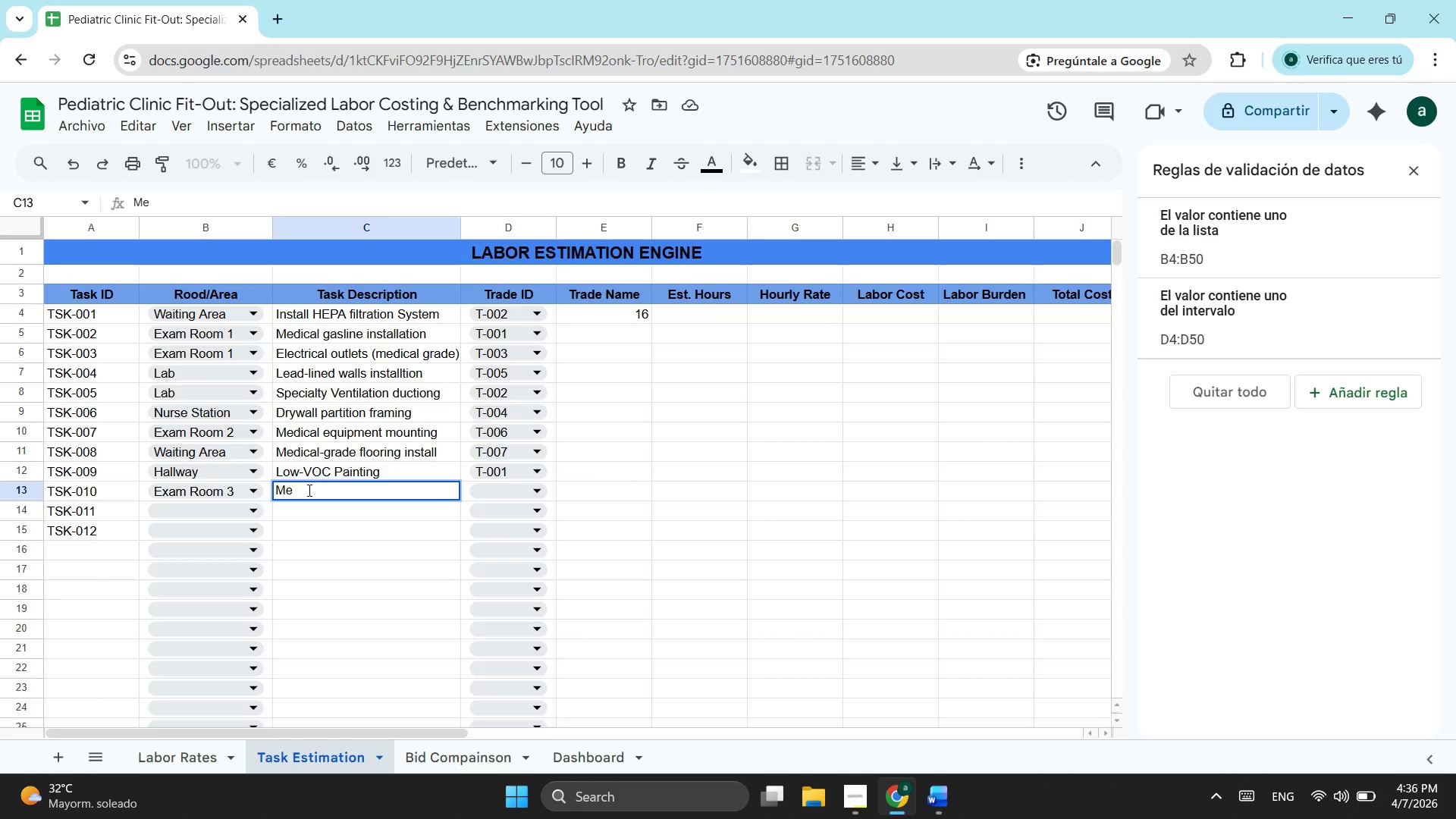 
type(di)
 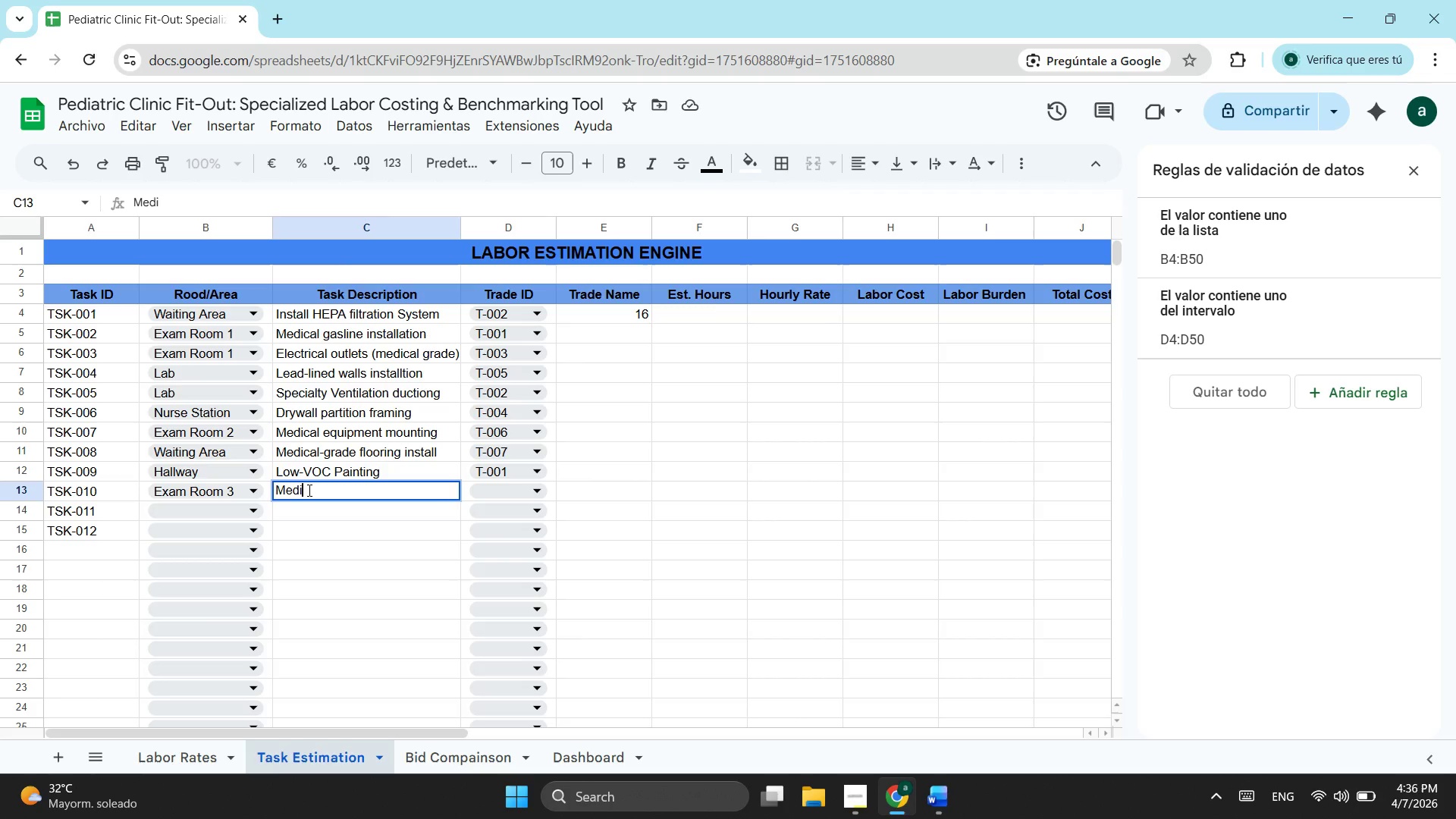 
wait(6.98)
 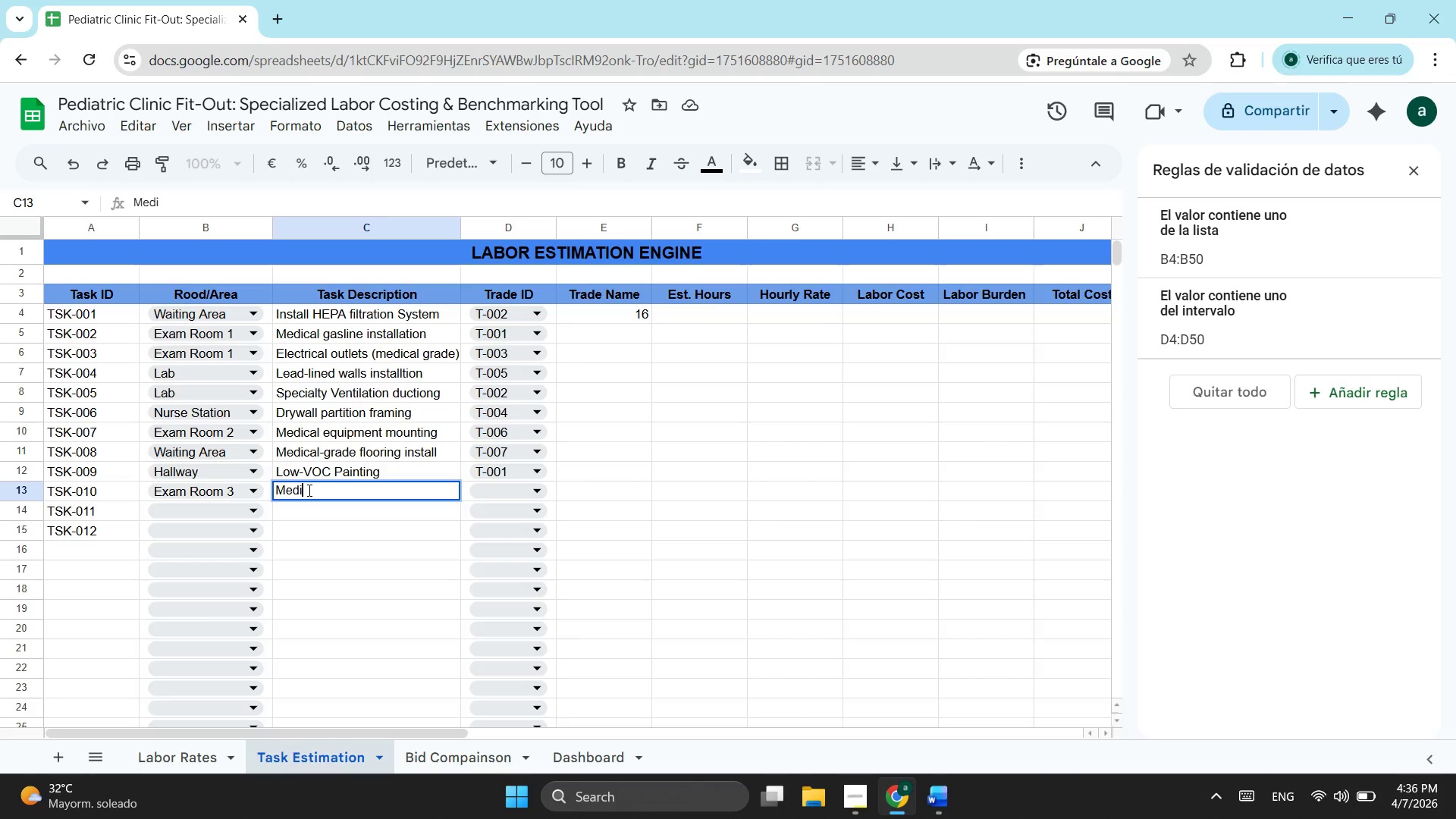 
type(ci)
key(Backspace)
type(al G)
key(Backspace)
type(gas )
key(Backspace)
key(Backspace)
key(Backspace)
key(Backspace)
key(Backspace)
type(gas outlet)
 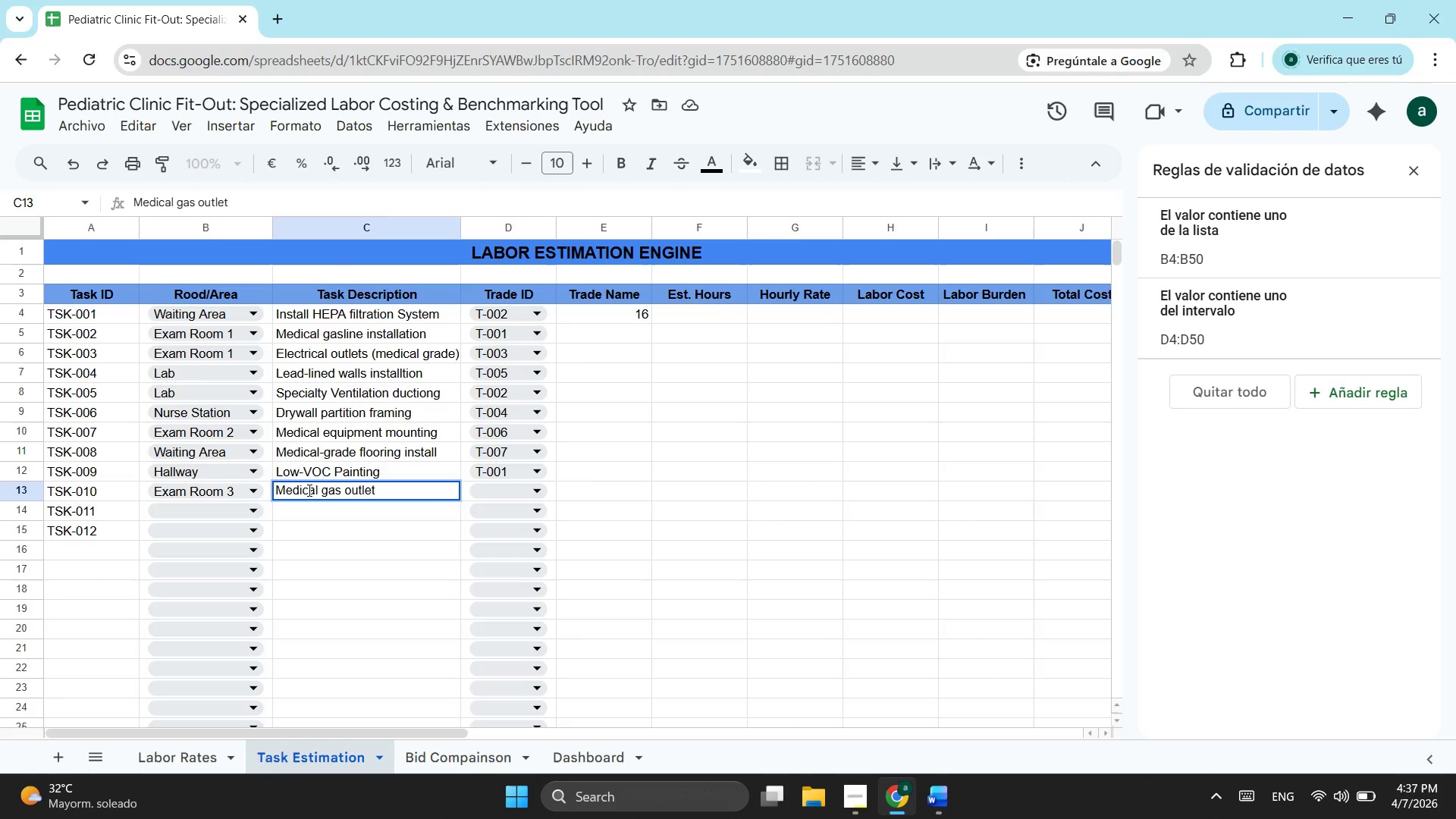 
wait(8.7)
 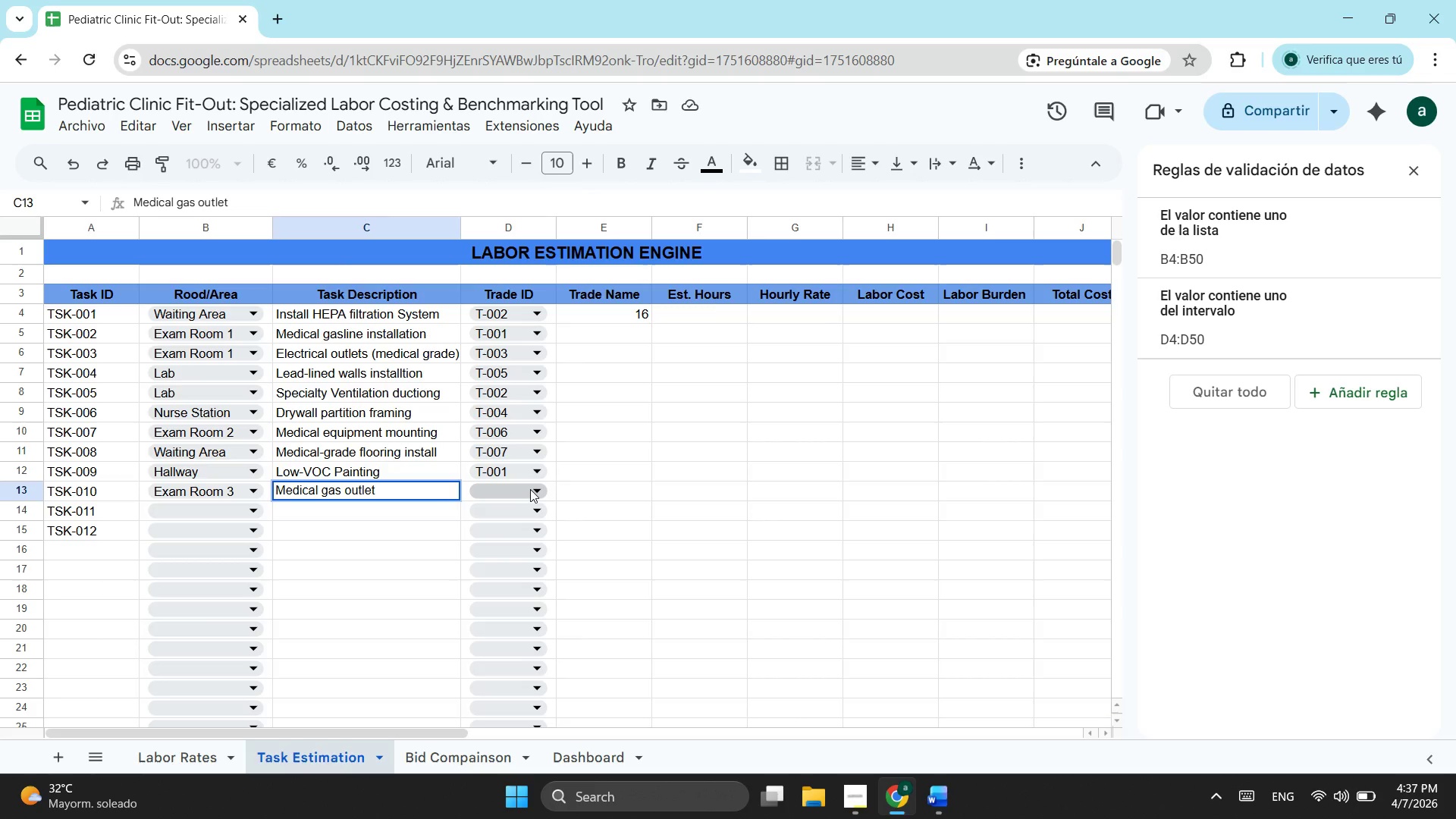 
left_click([517, 479])
 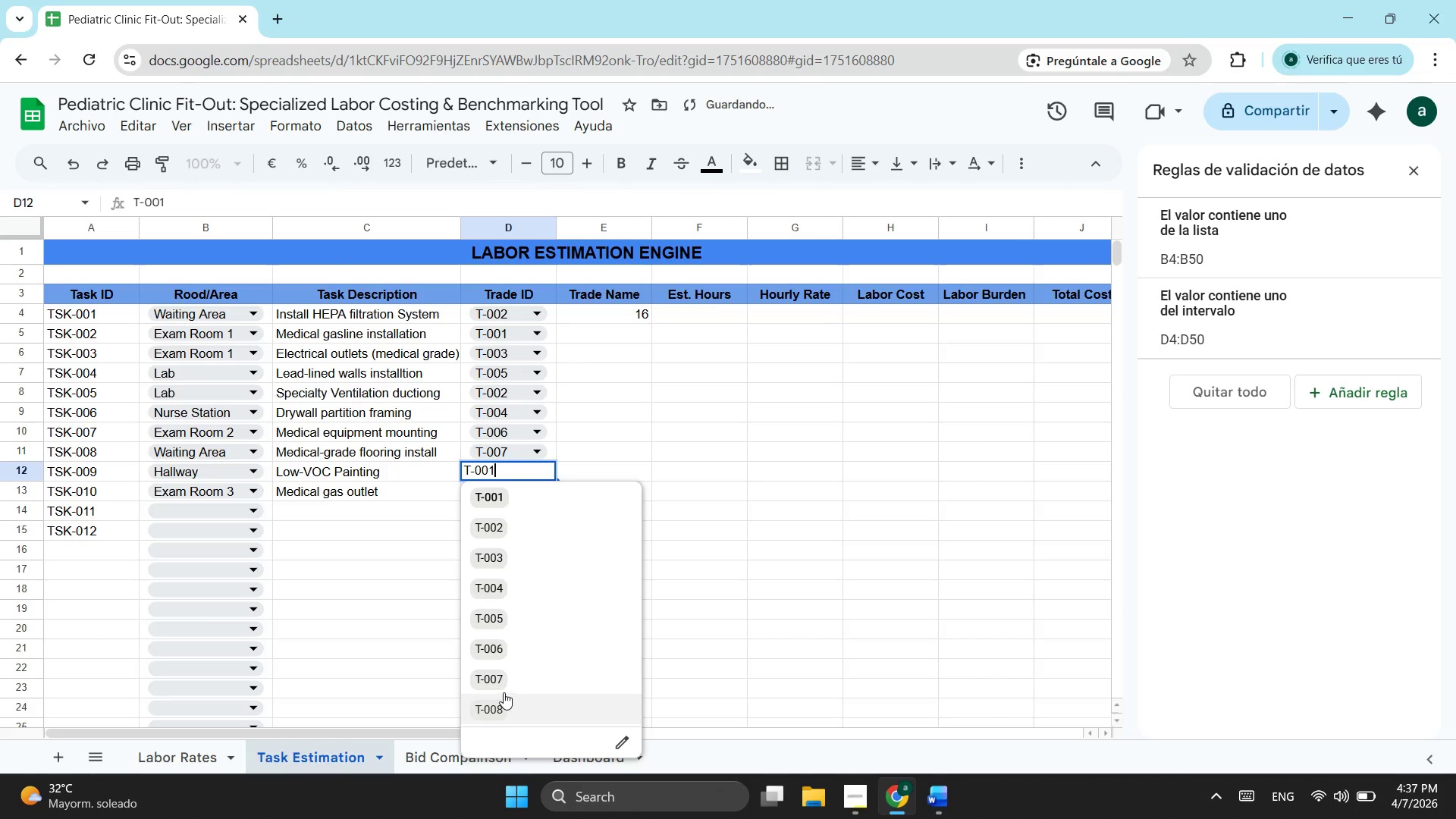 
left_click([508, 670])
 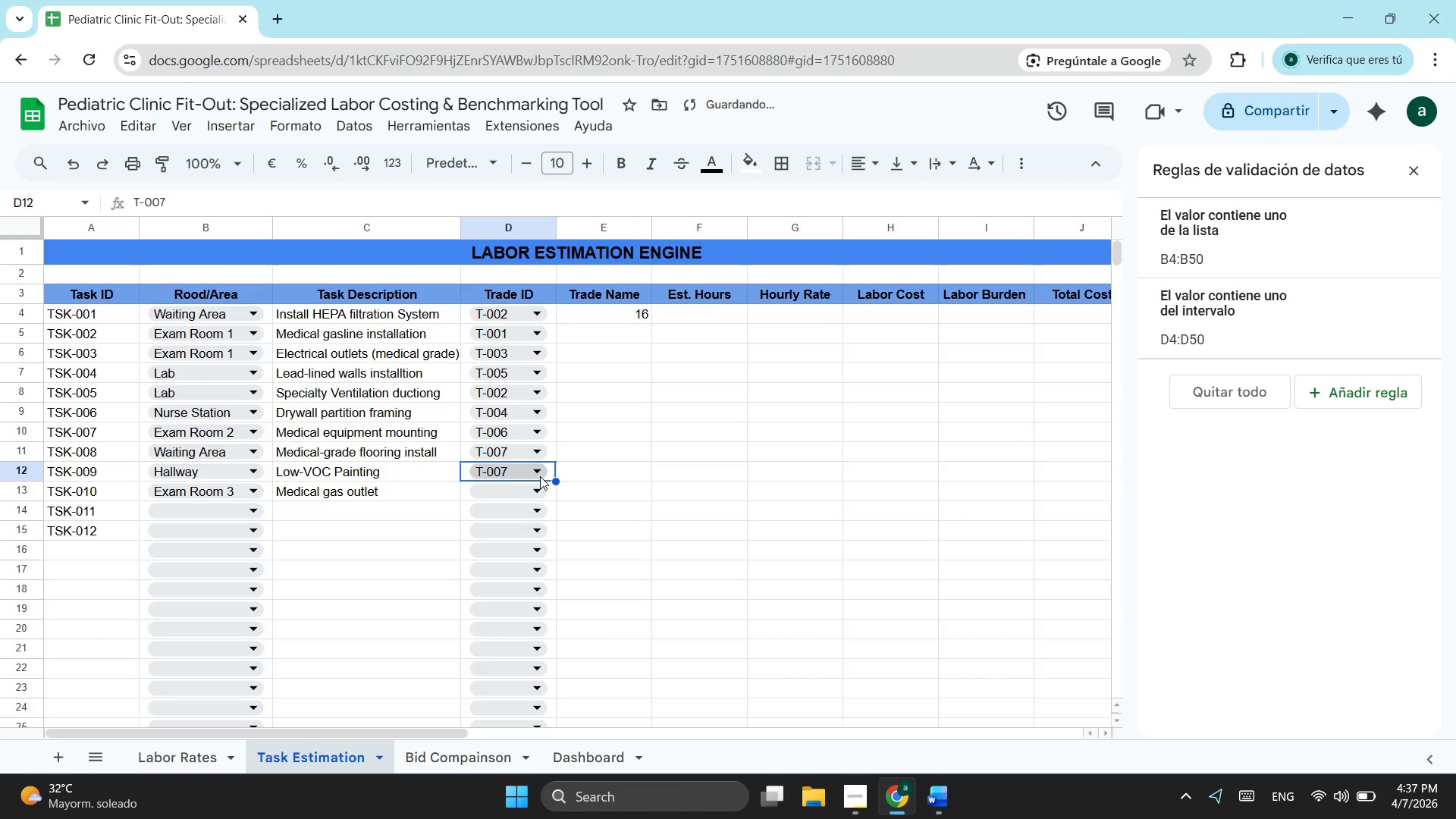 
left_click([540, 476])
 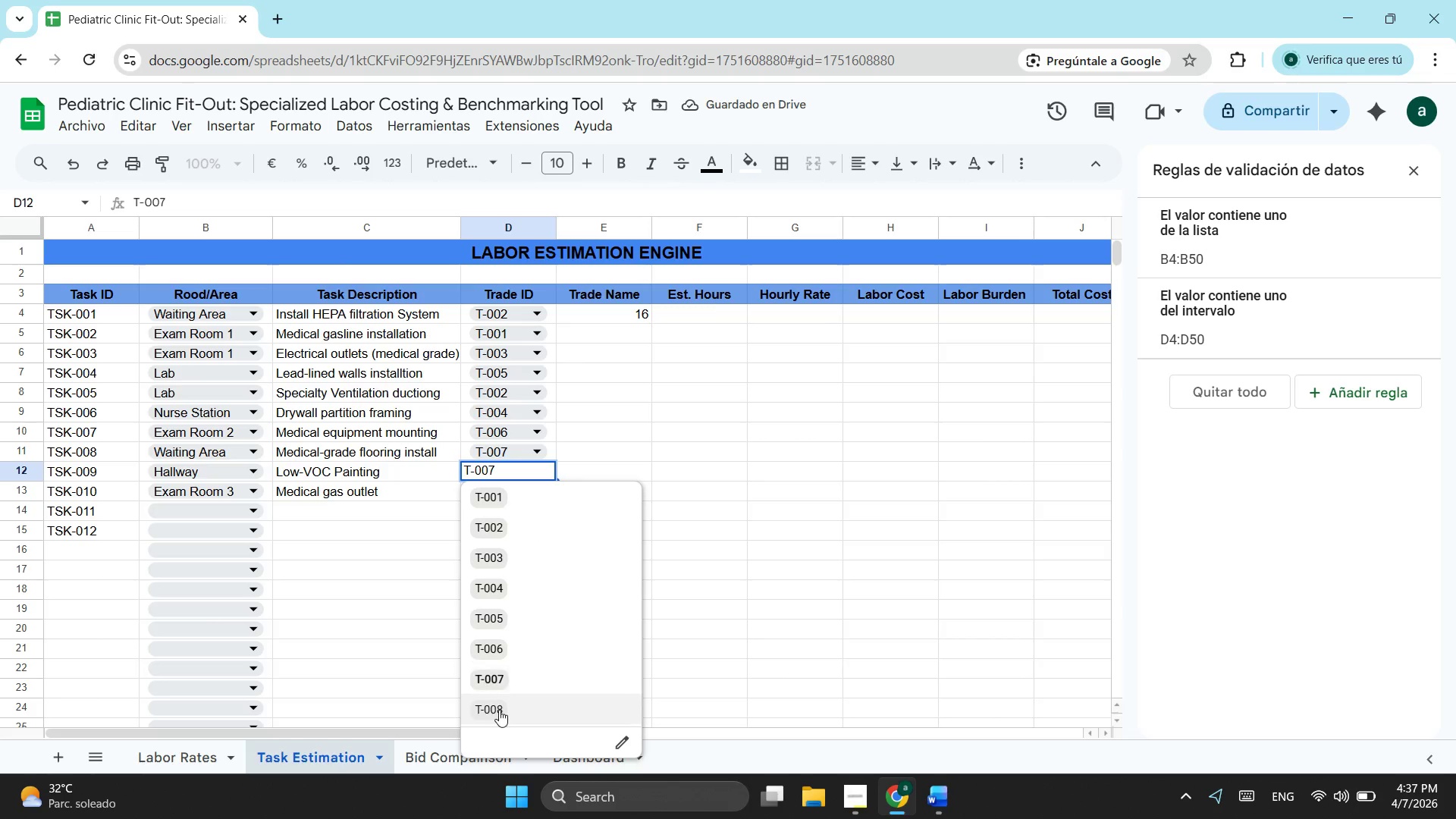 
left_click([499, 710])
 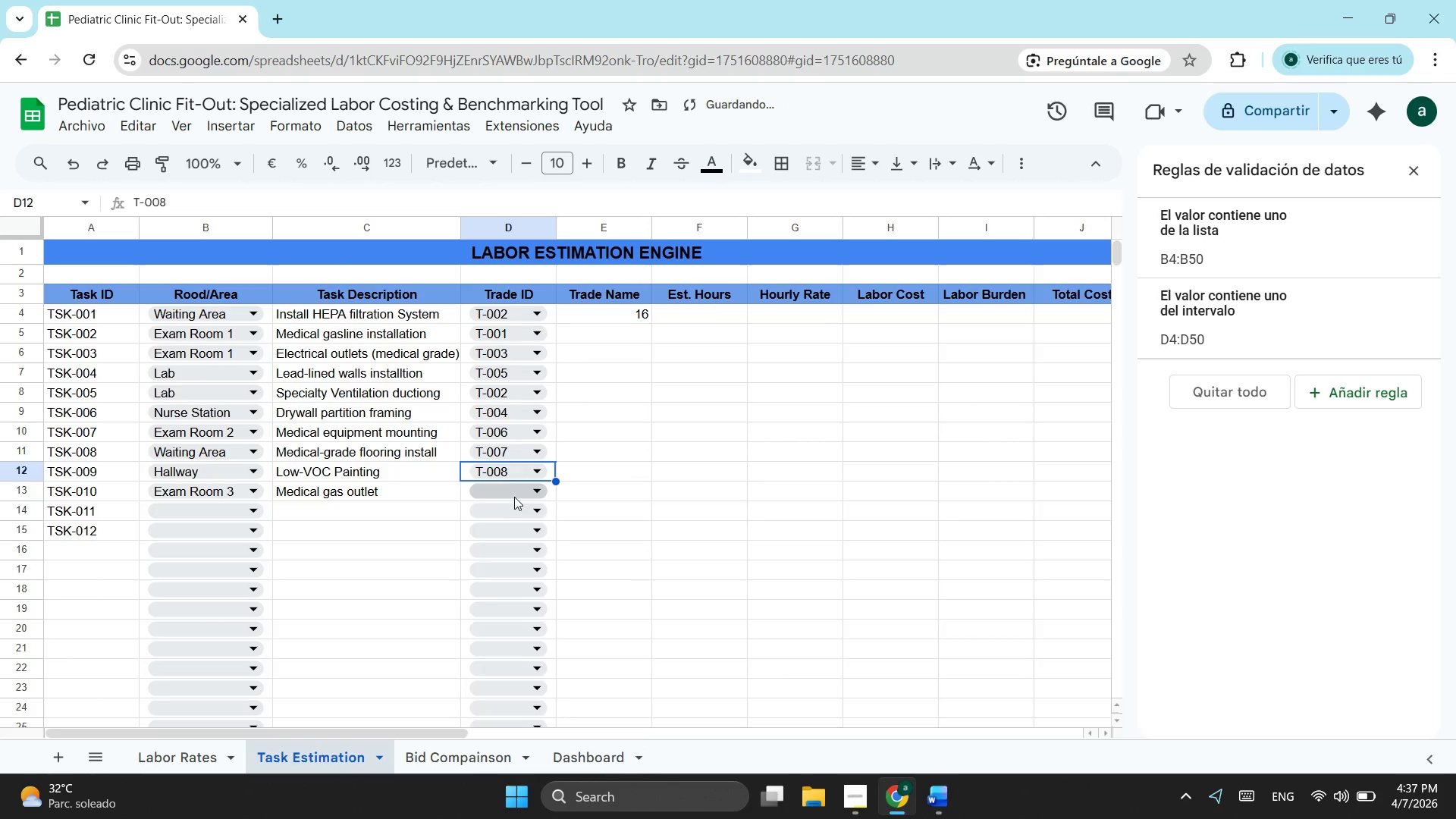 
left_click([516, 497])
 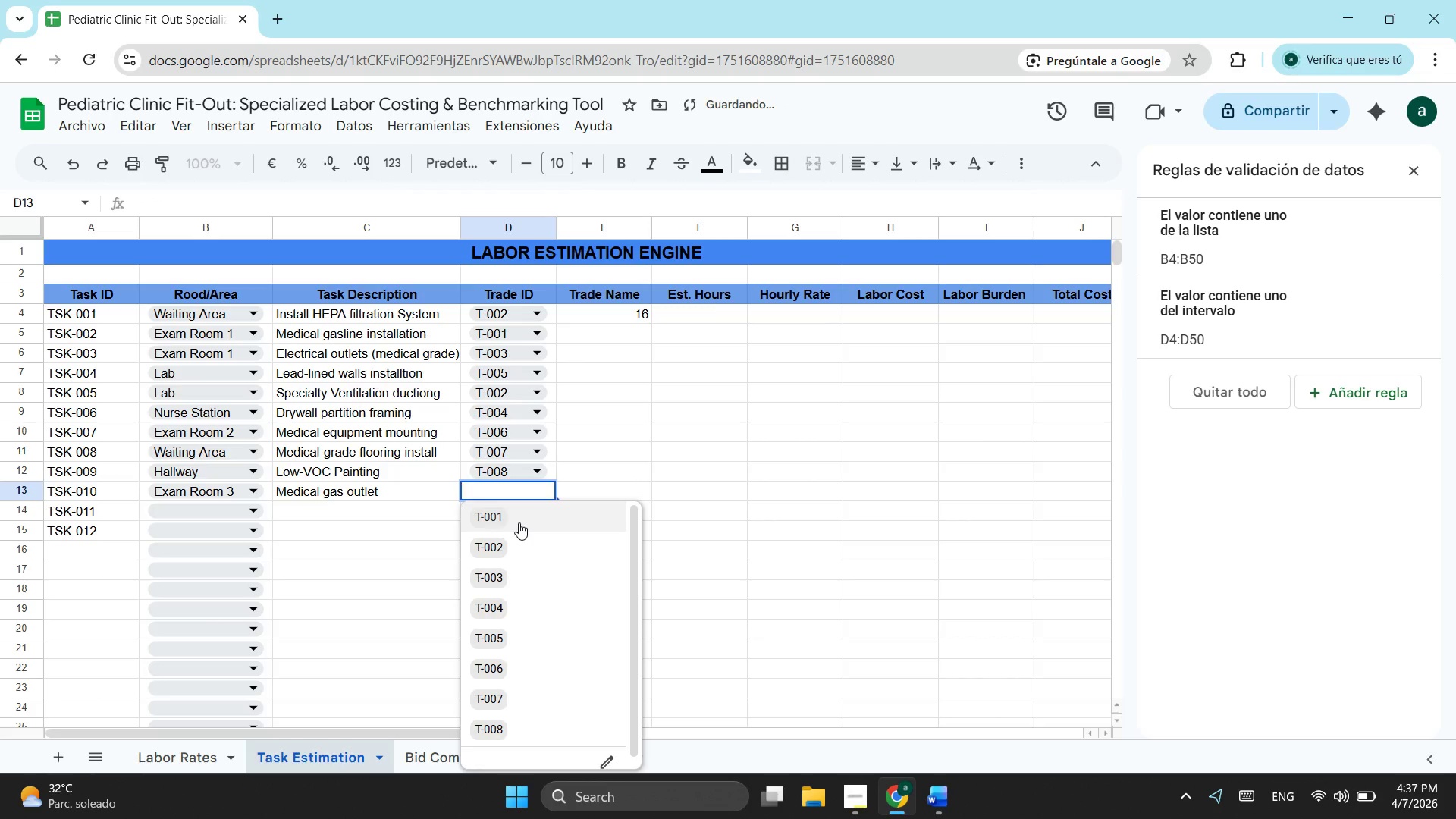 
left_click([519, 522])
 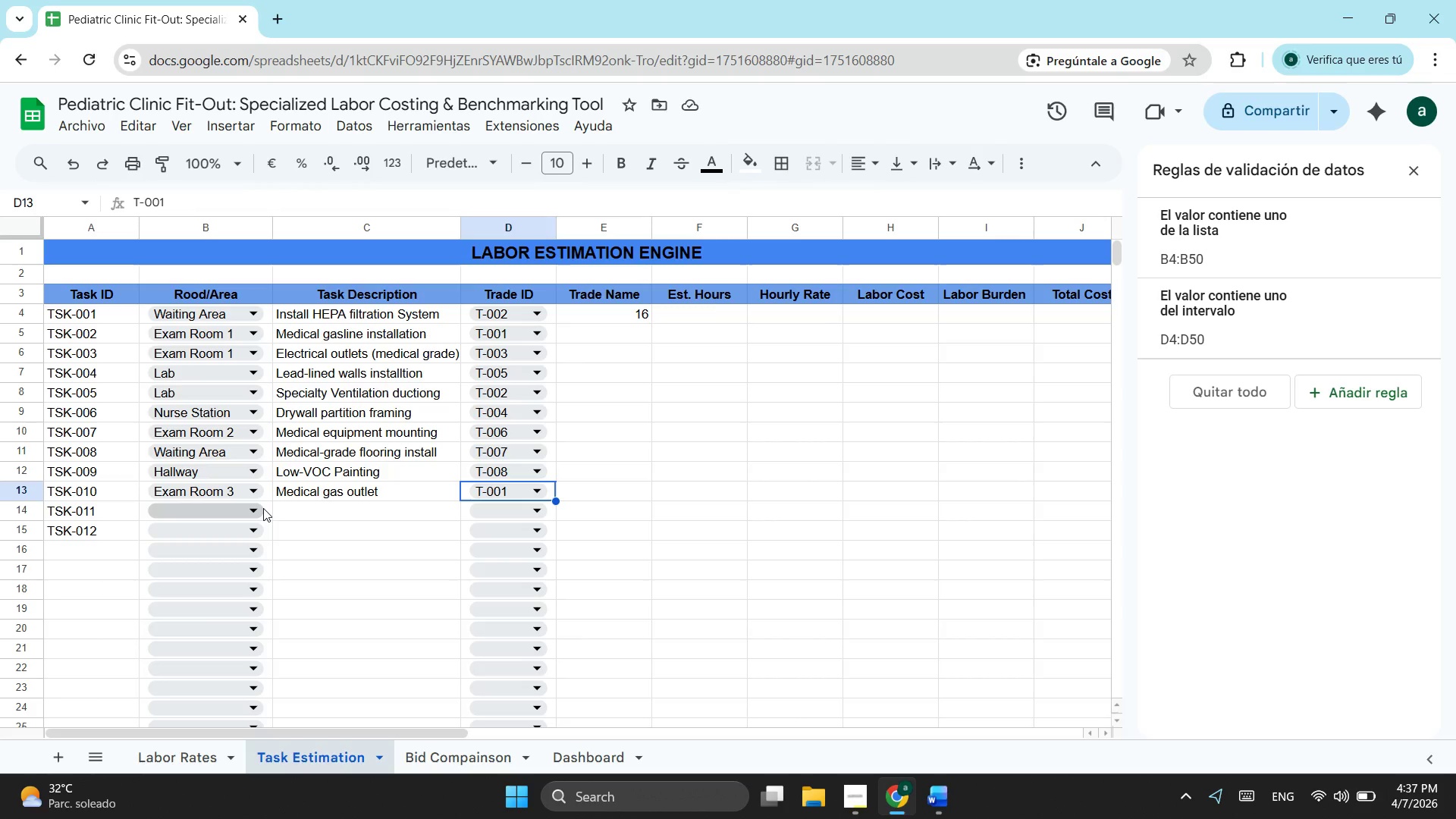 
wait(7.11)
 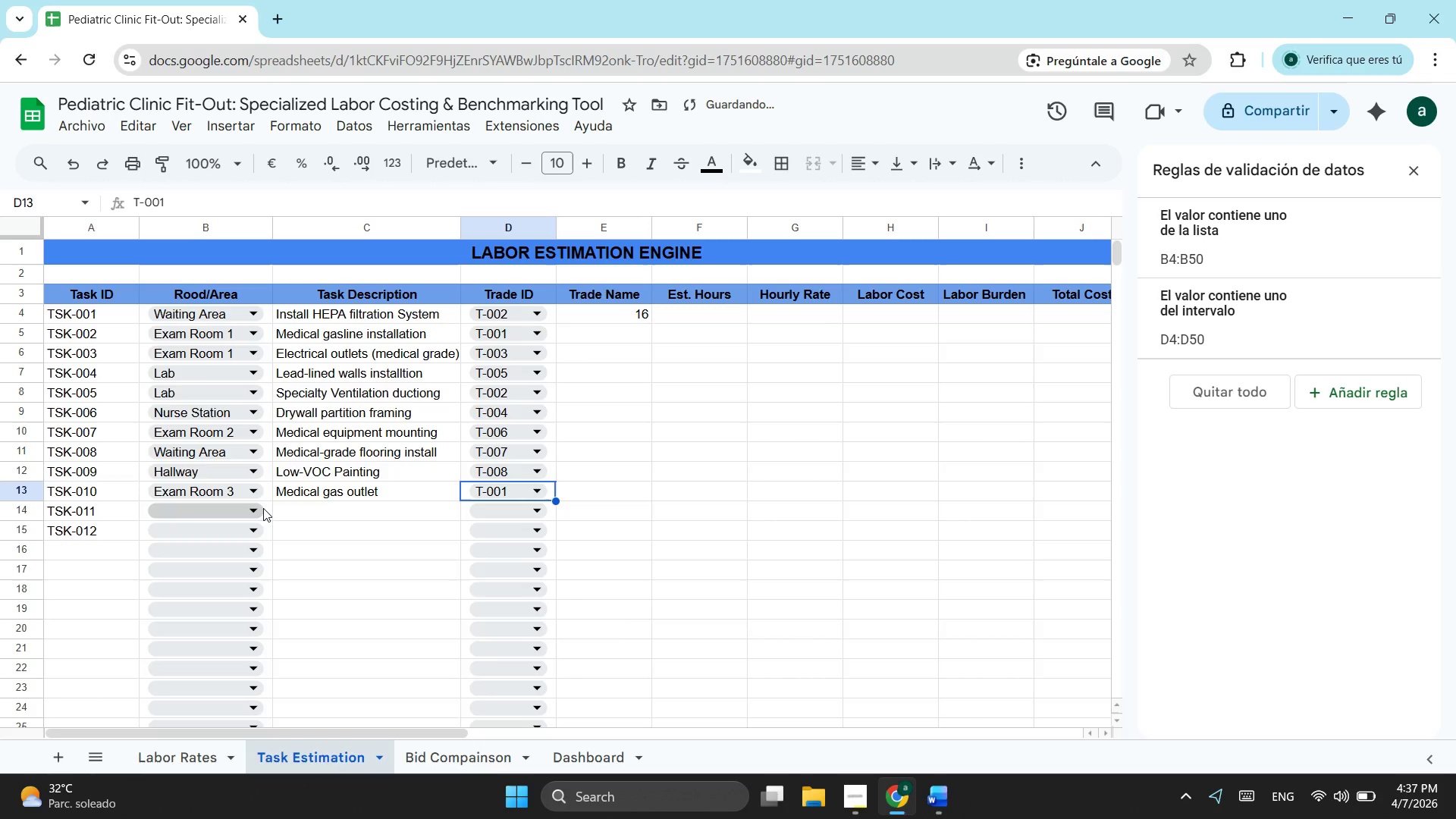 
left_click([243, 497])
 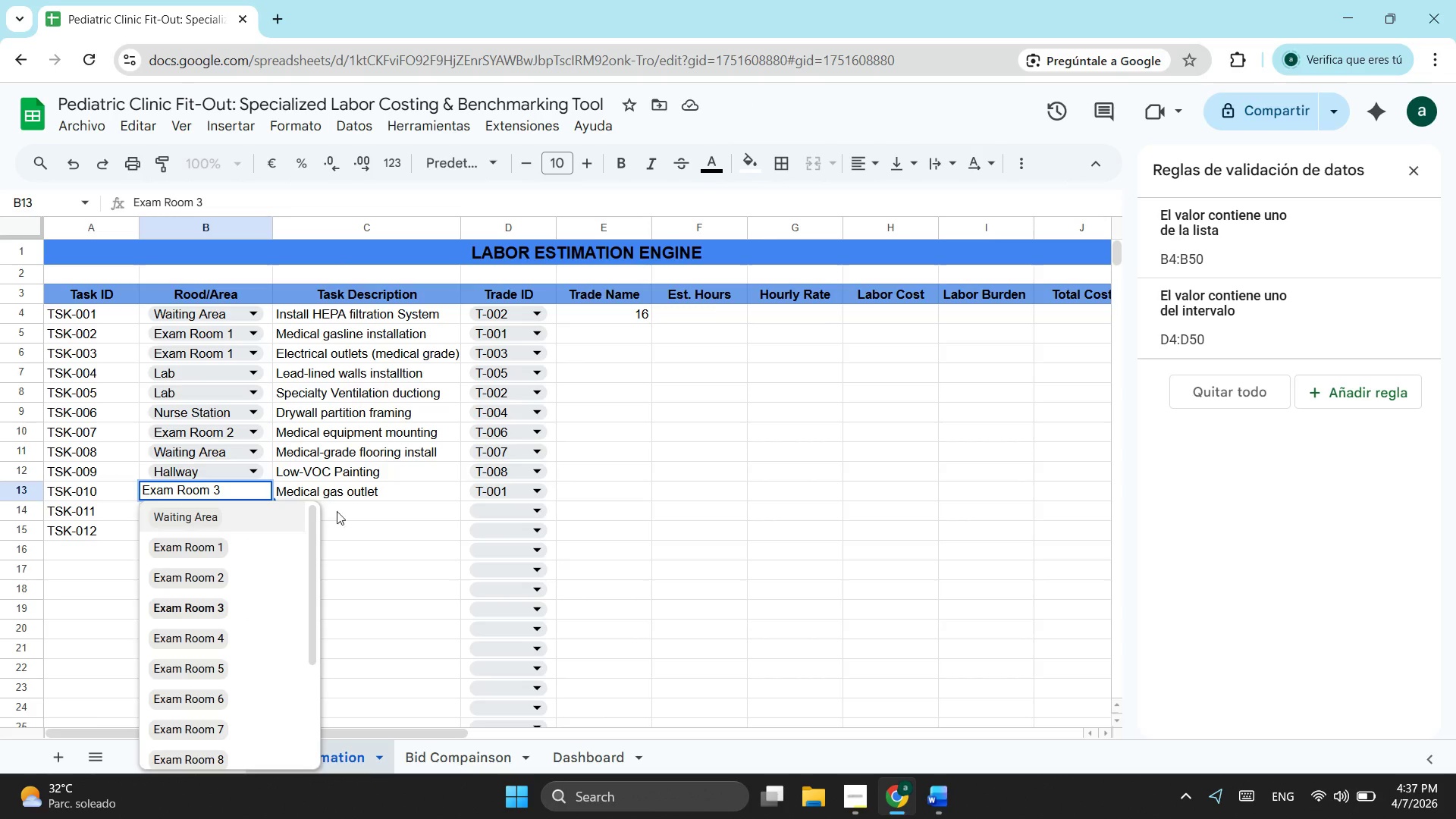 
left_click([362, 511])
 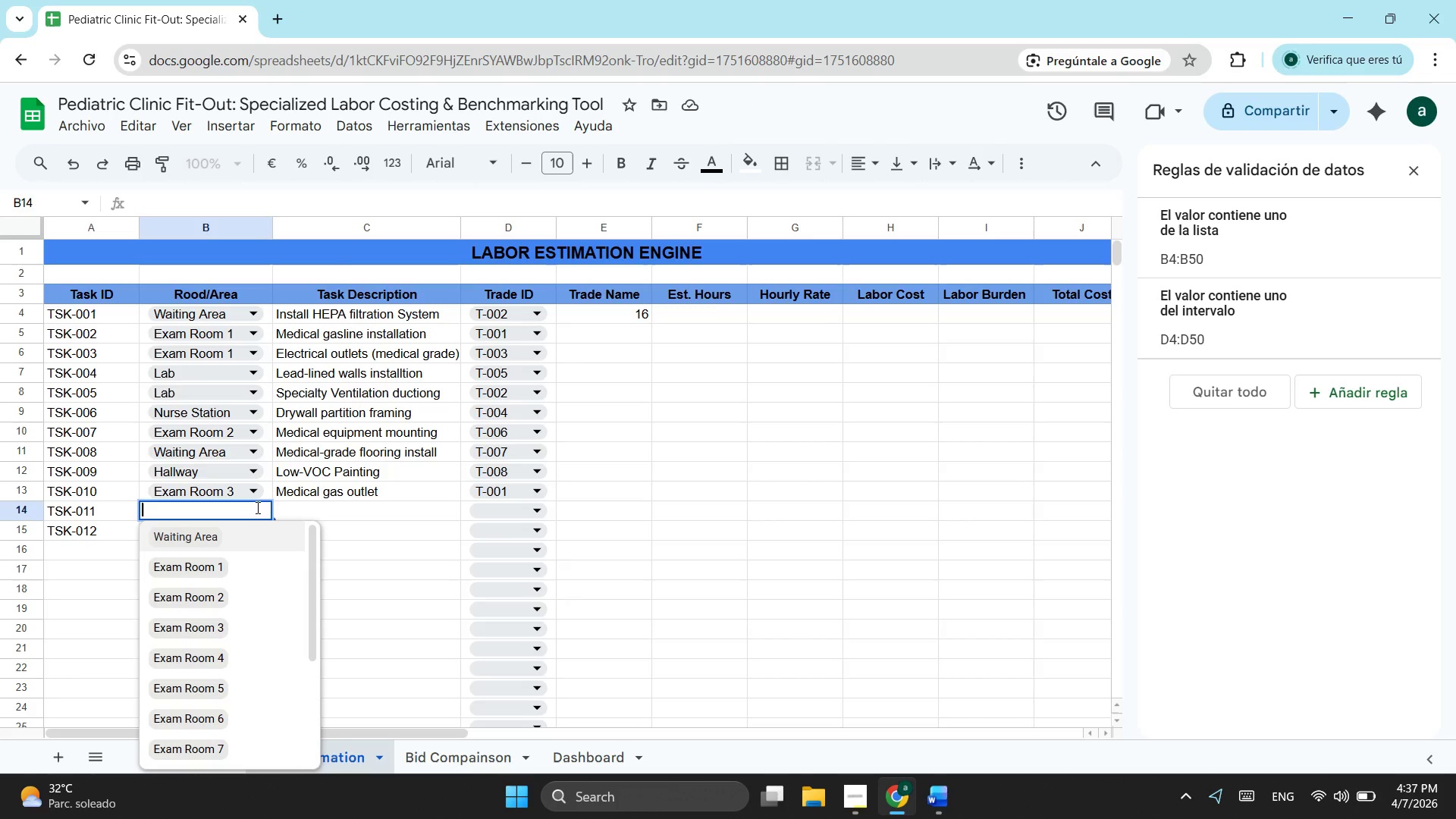 
left_click([256, 507])
 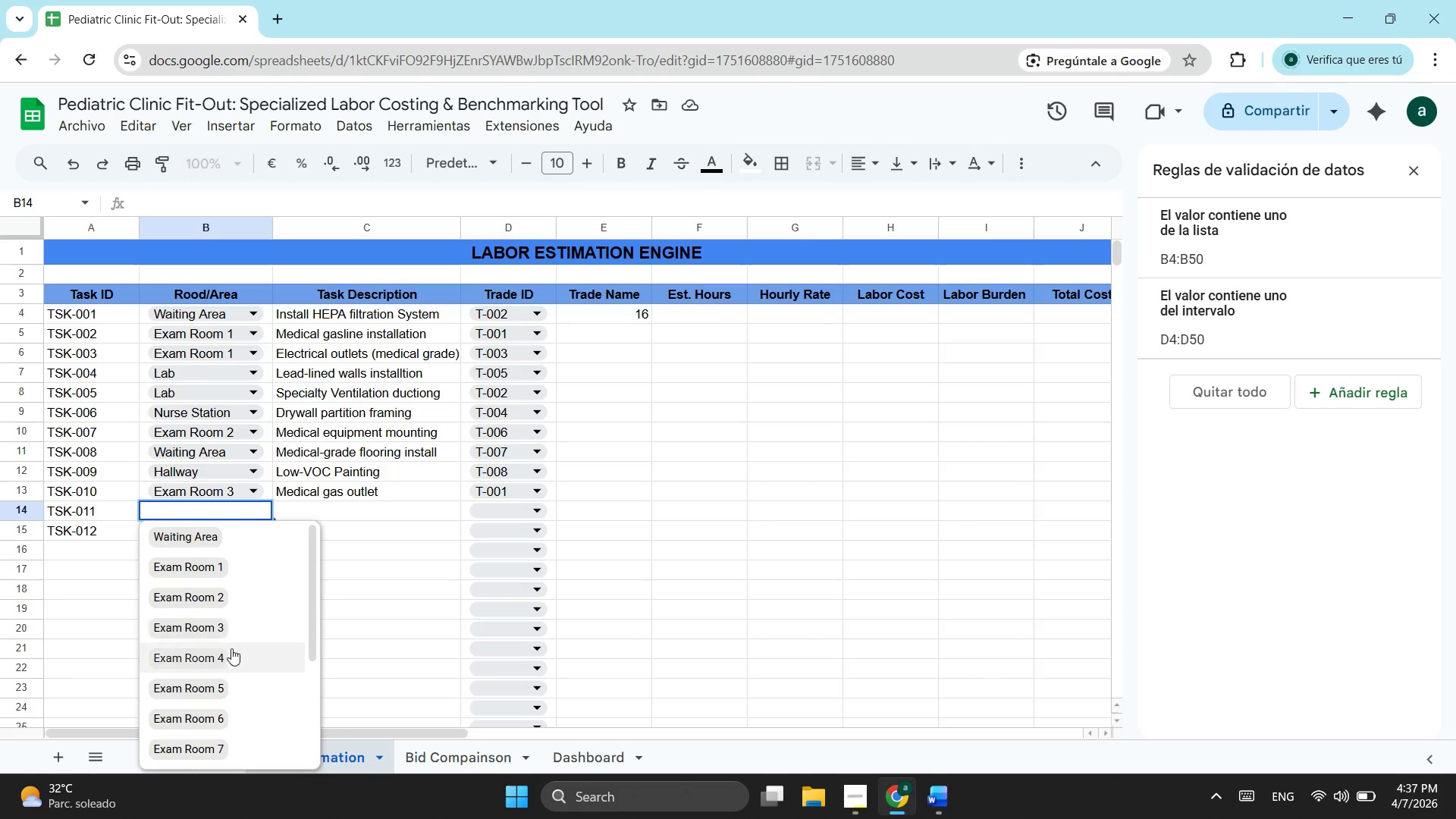 
left_click([231, 651])
 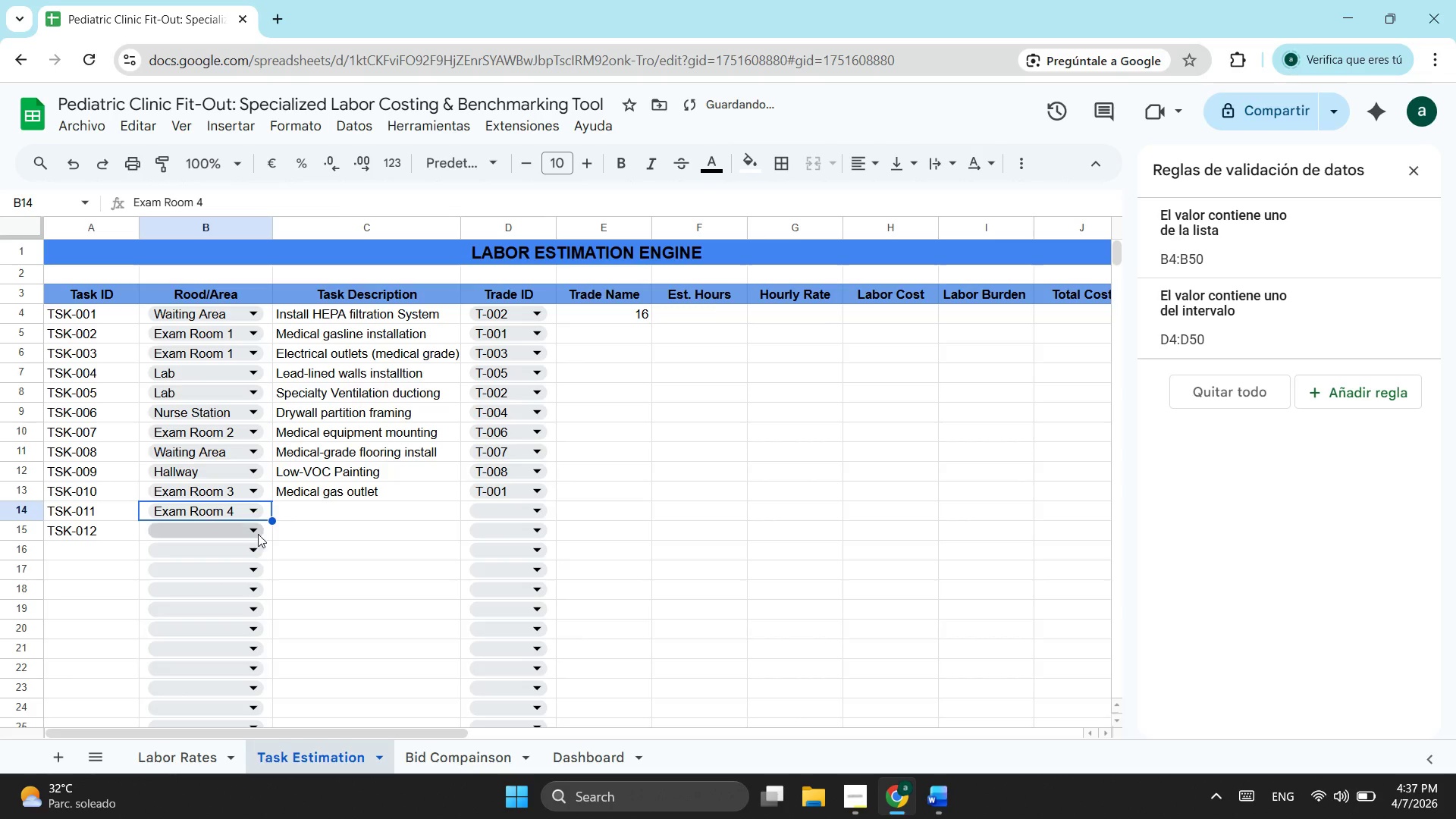 
left_click([259, 527])
 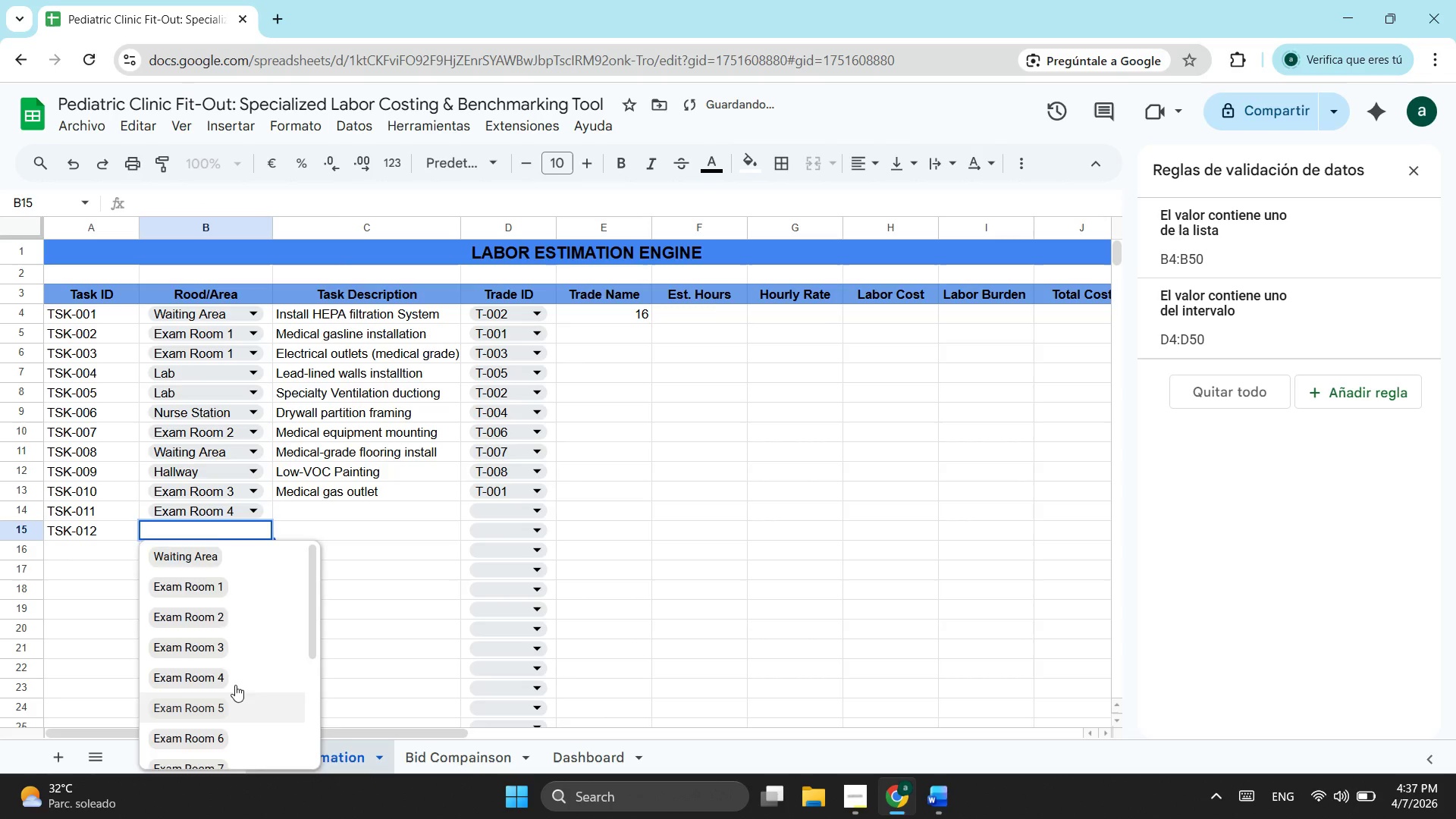 
scroll: coordinate [237, 678], scroll_direction: down, amount: 4.0
 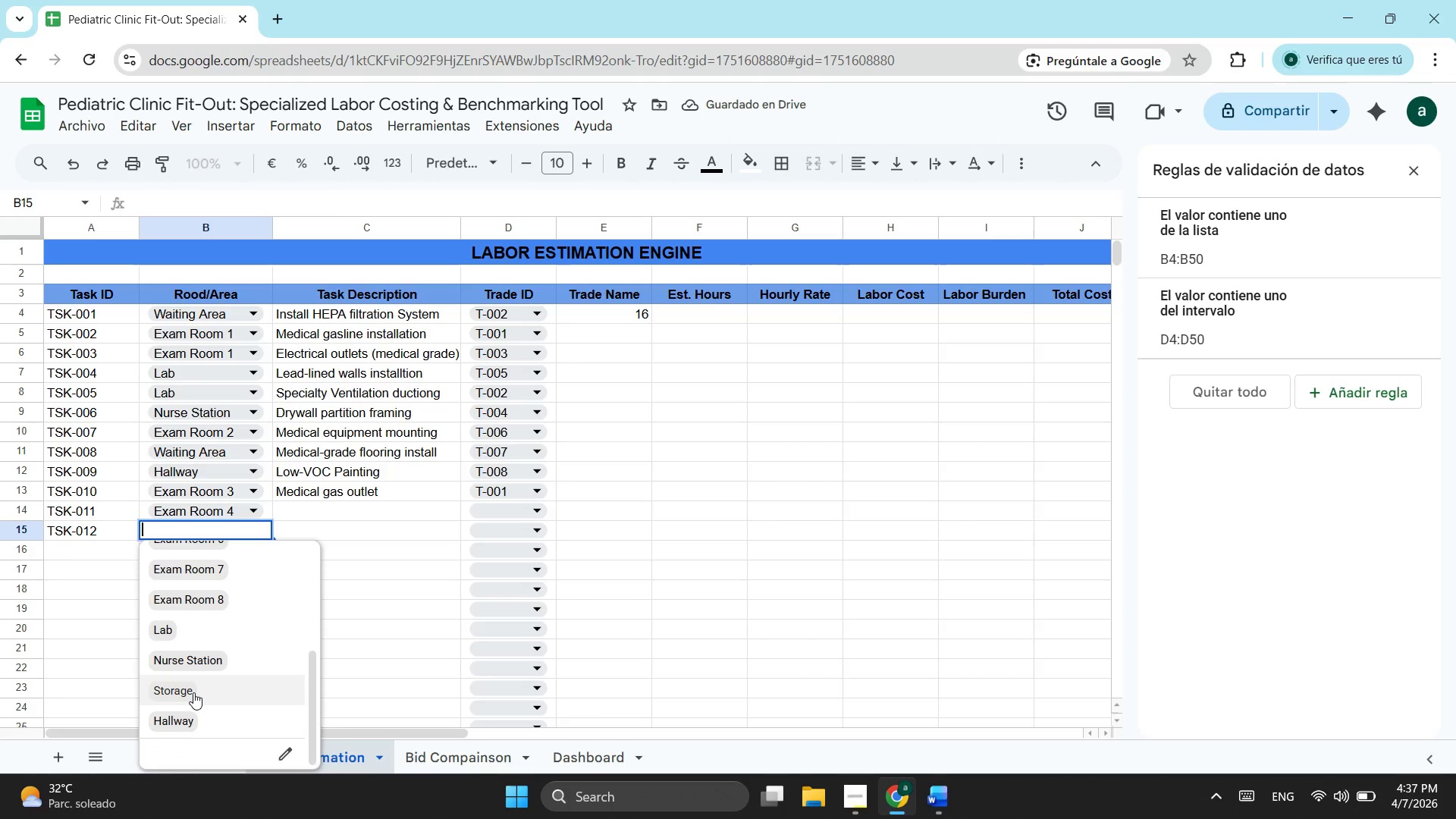 
left_click([193, 692])
 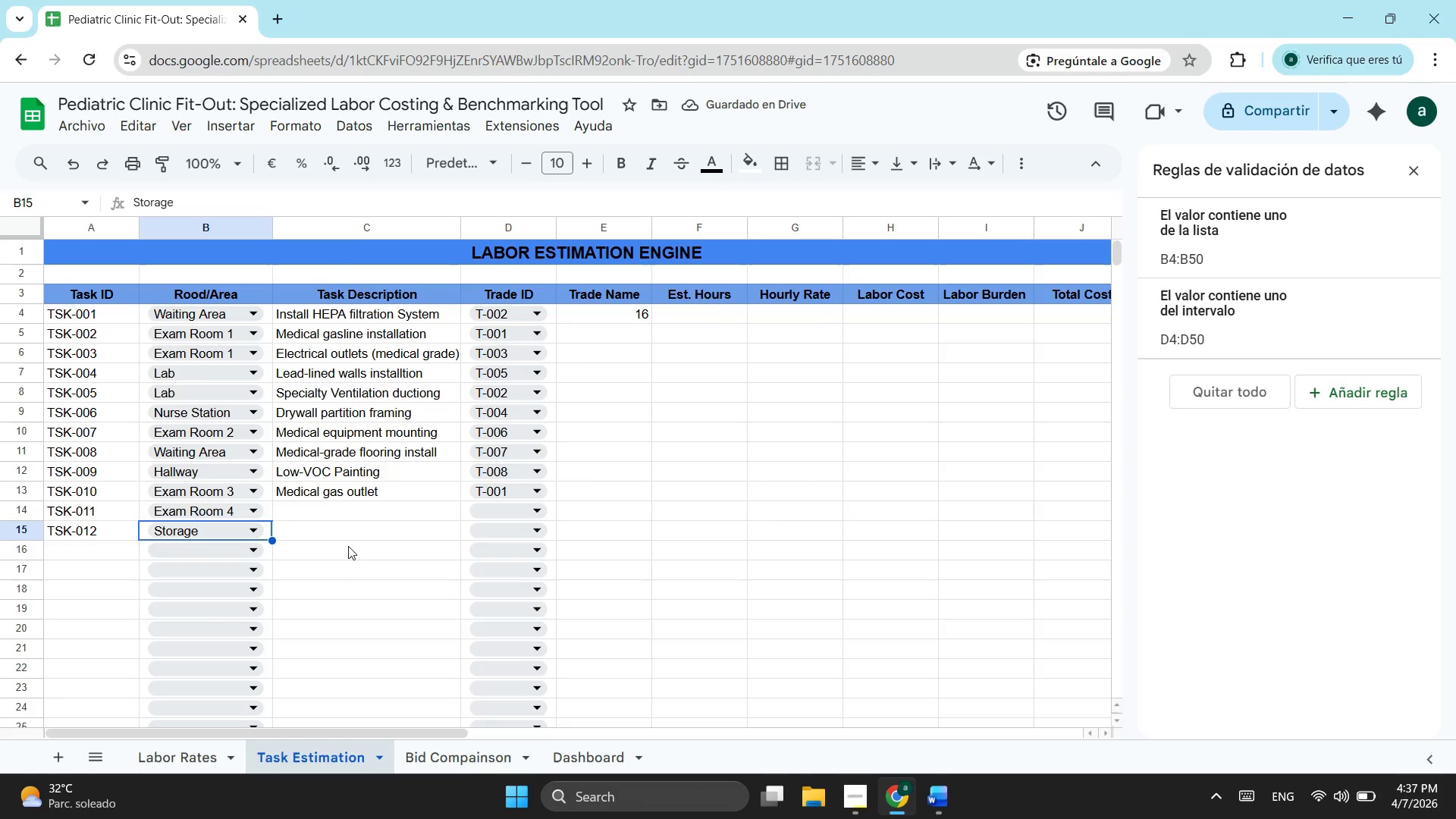 
left_click([349, 513])
 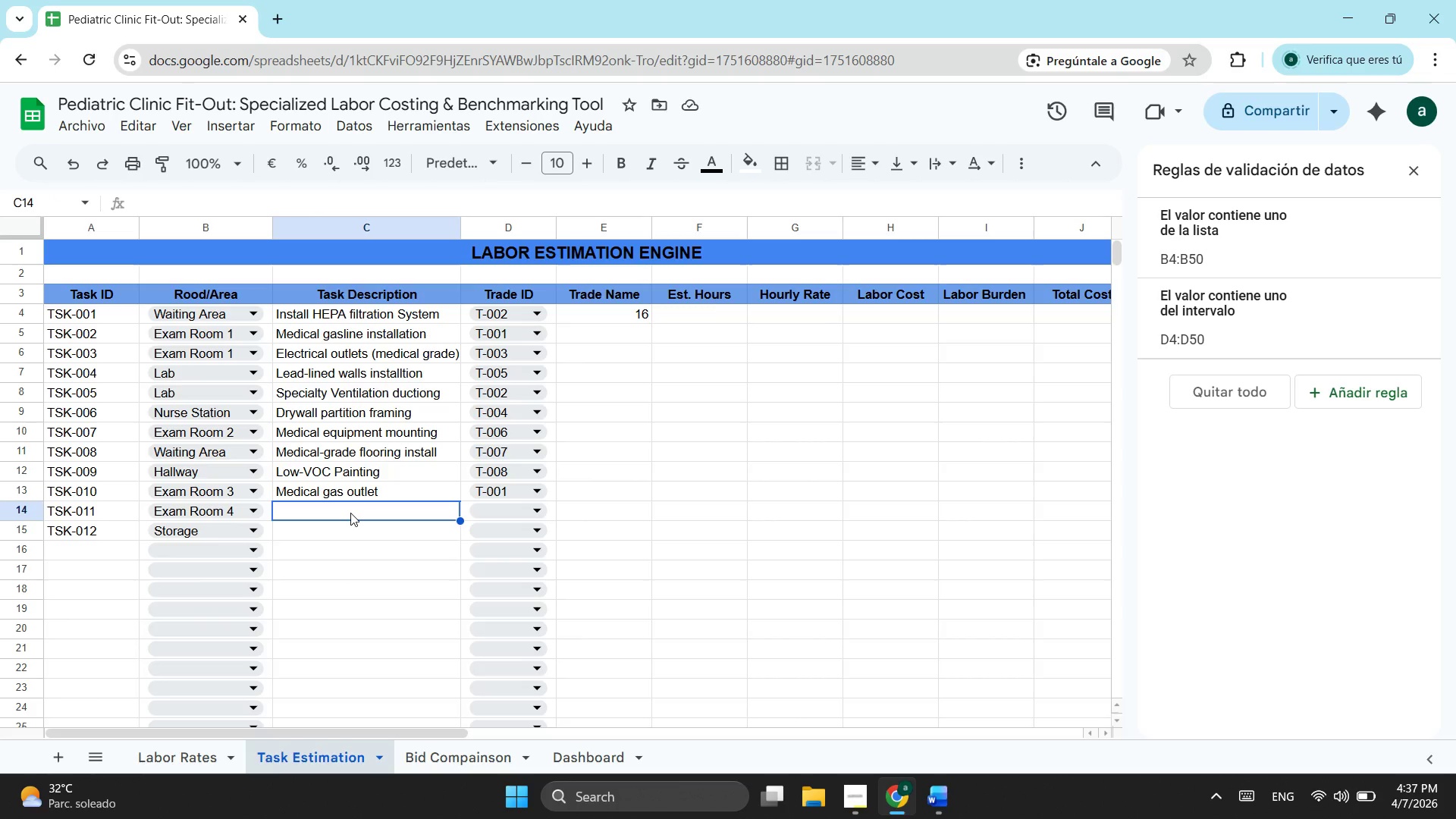 
type(HVa)
key(Backspace)
type(AC zoane)
key(Backspace)
key(Backspace)
key(Backspace)
type(ne contri)
key(Backspace)
type(ol)
 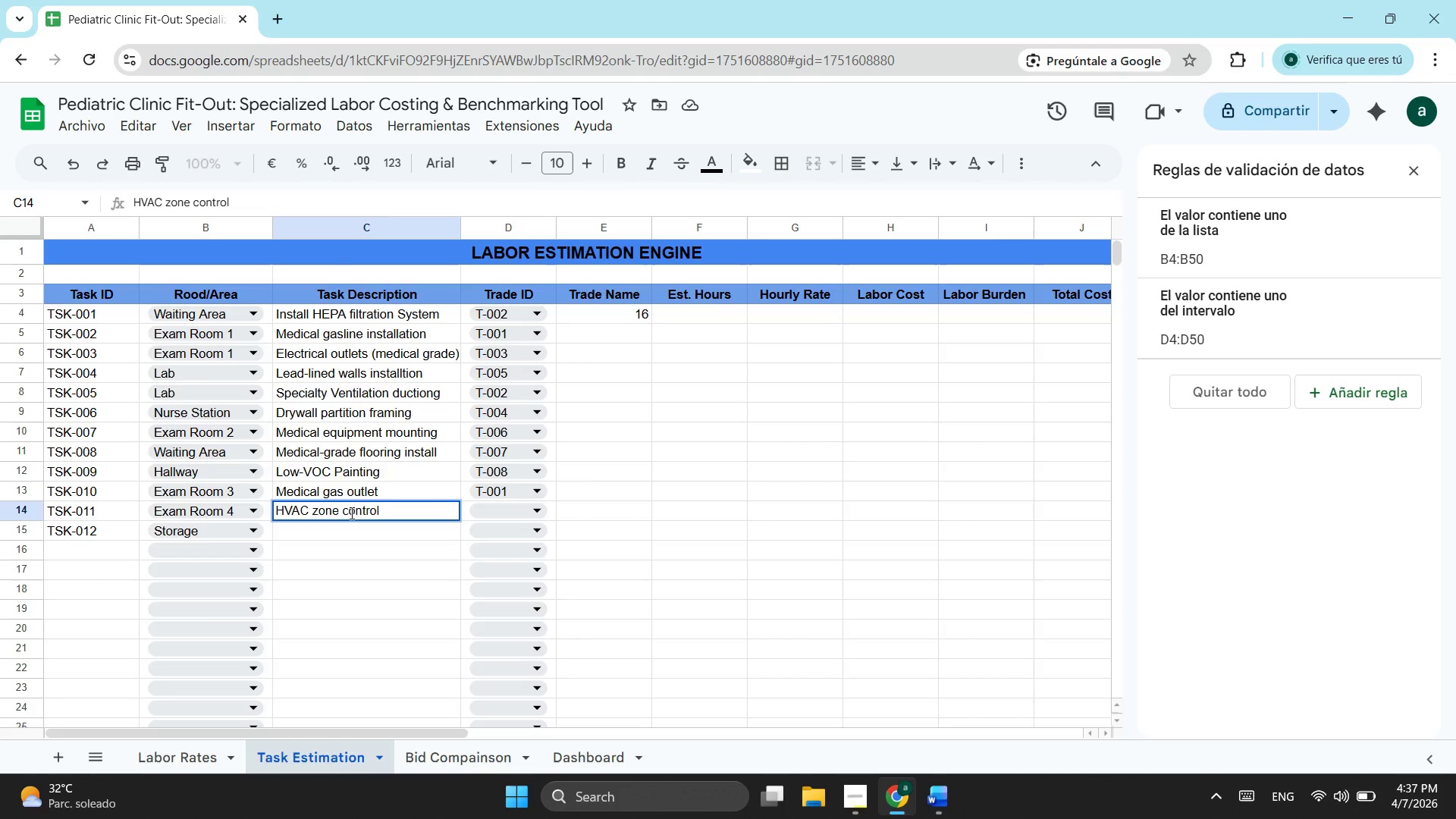 
left_click([528, 511])
 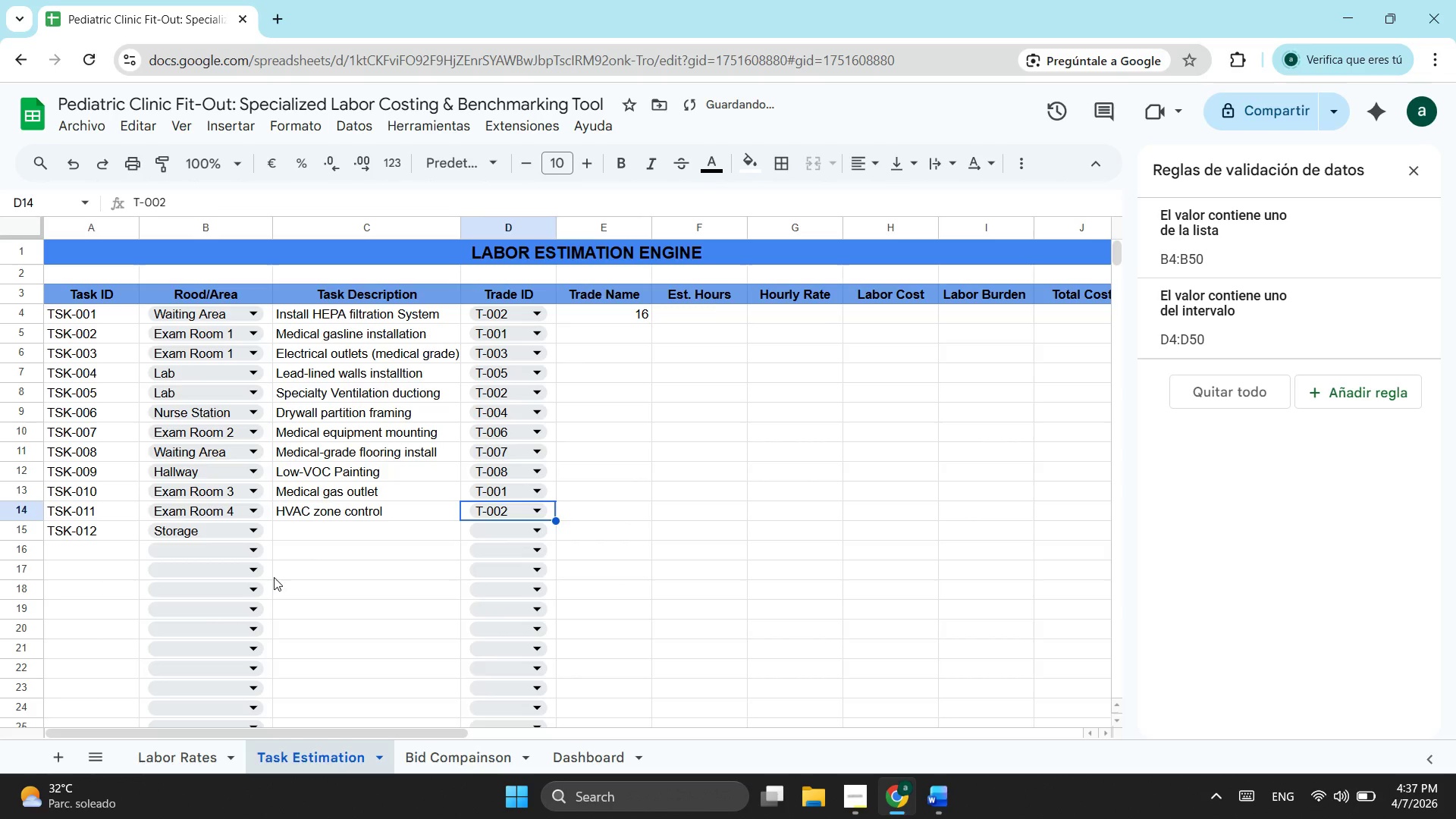 
left_click([322, 531])
 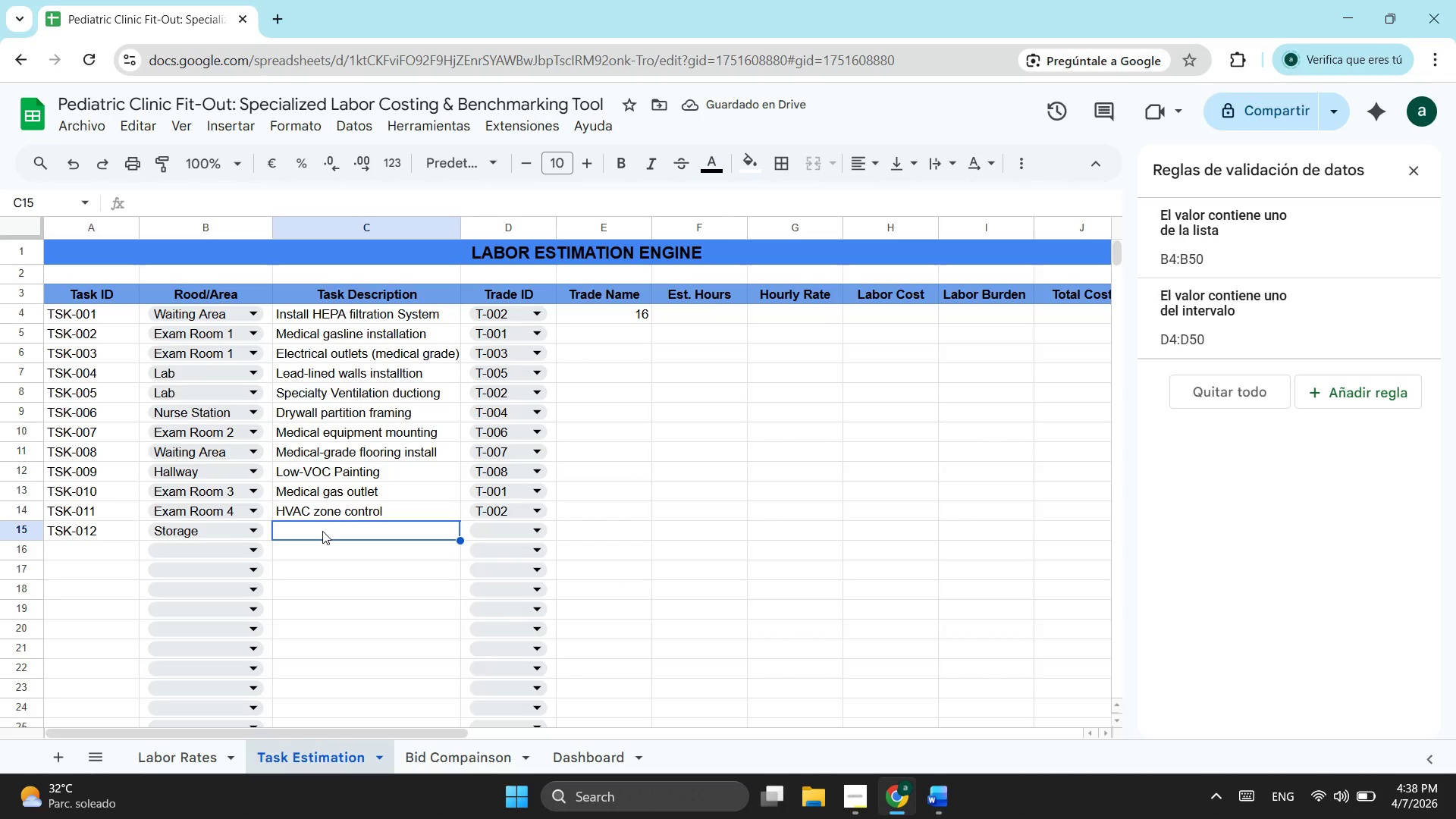 
type(Shelving )
 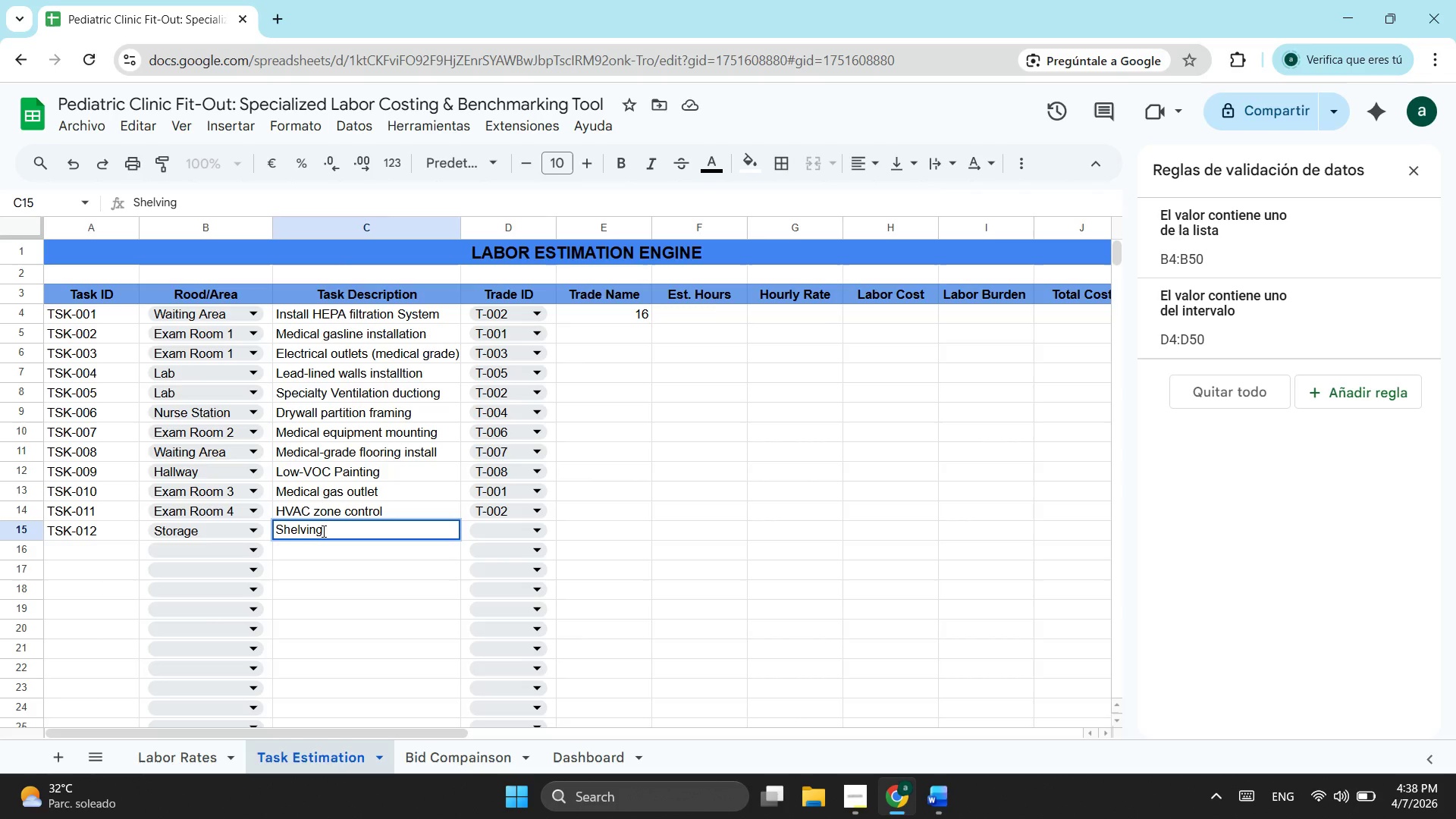 
type(and electrical)
 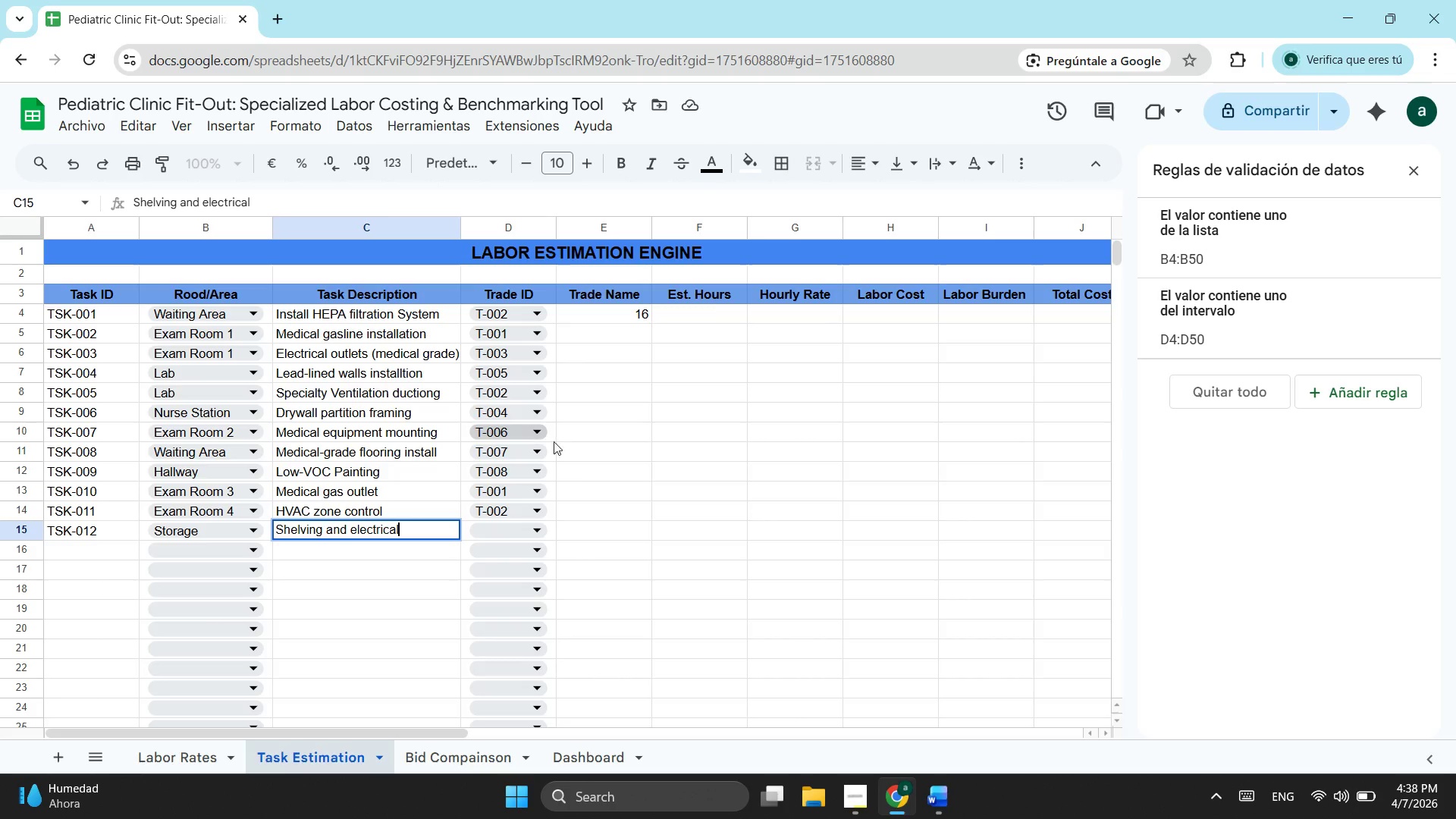 
left_click([518, 529])
 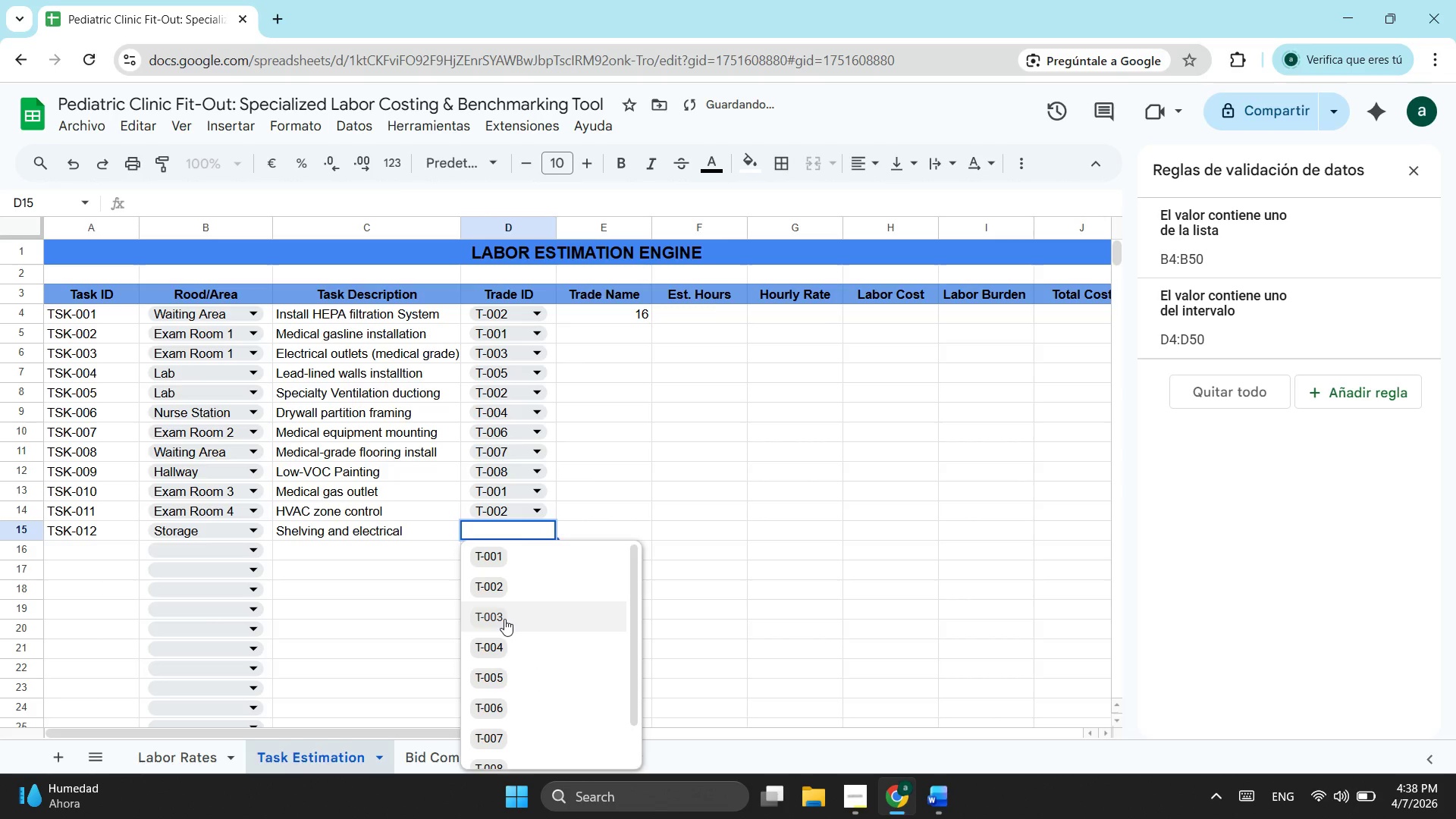 
left_click([504, 619])
 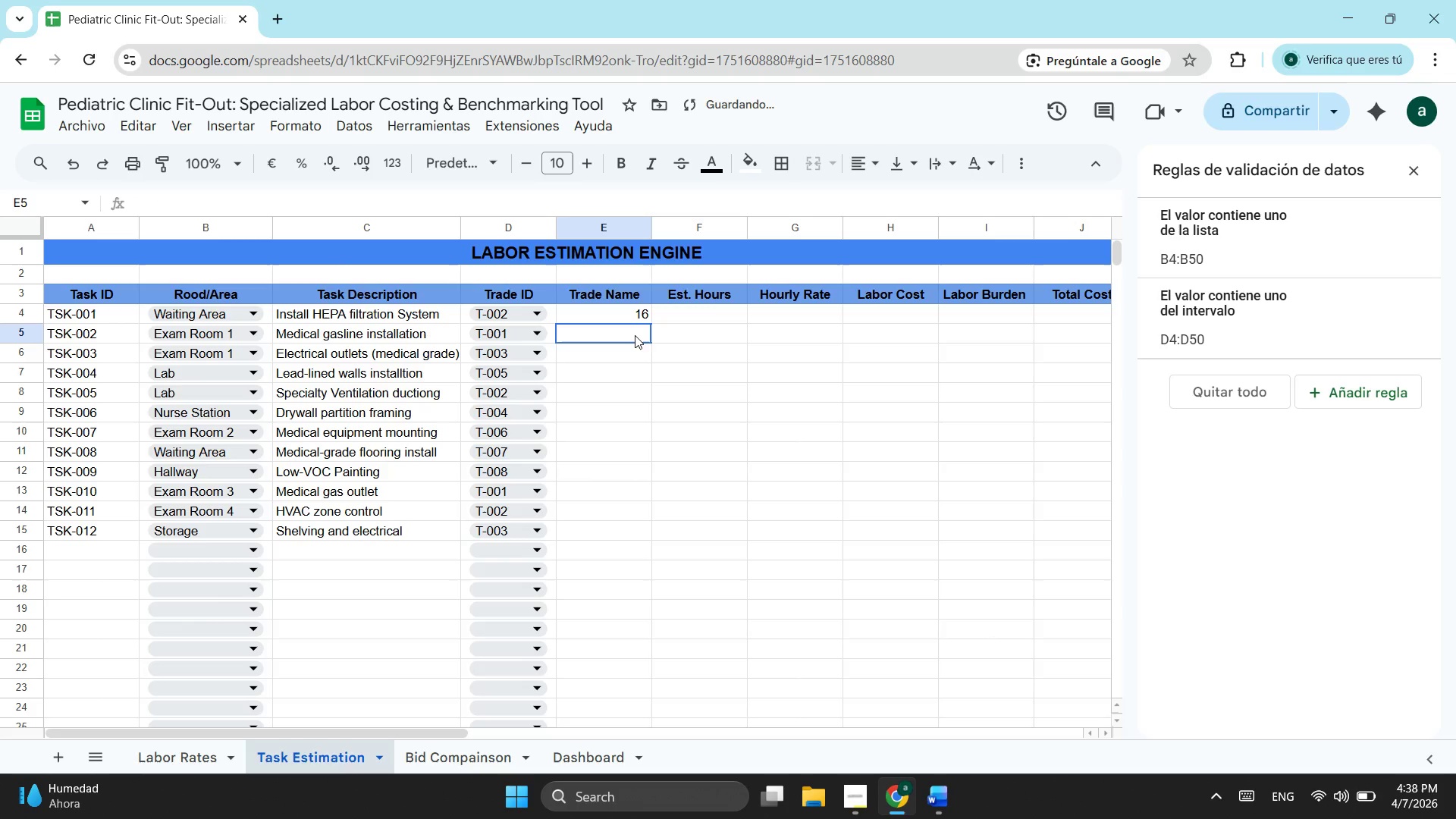 
left_click([635, 335])
 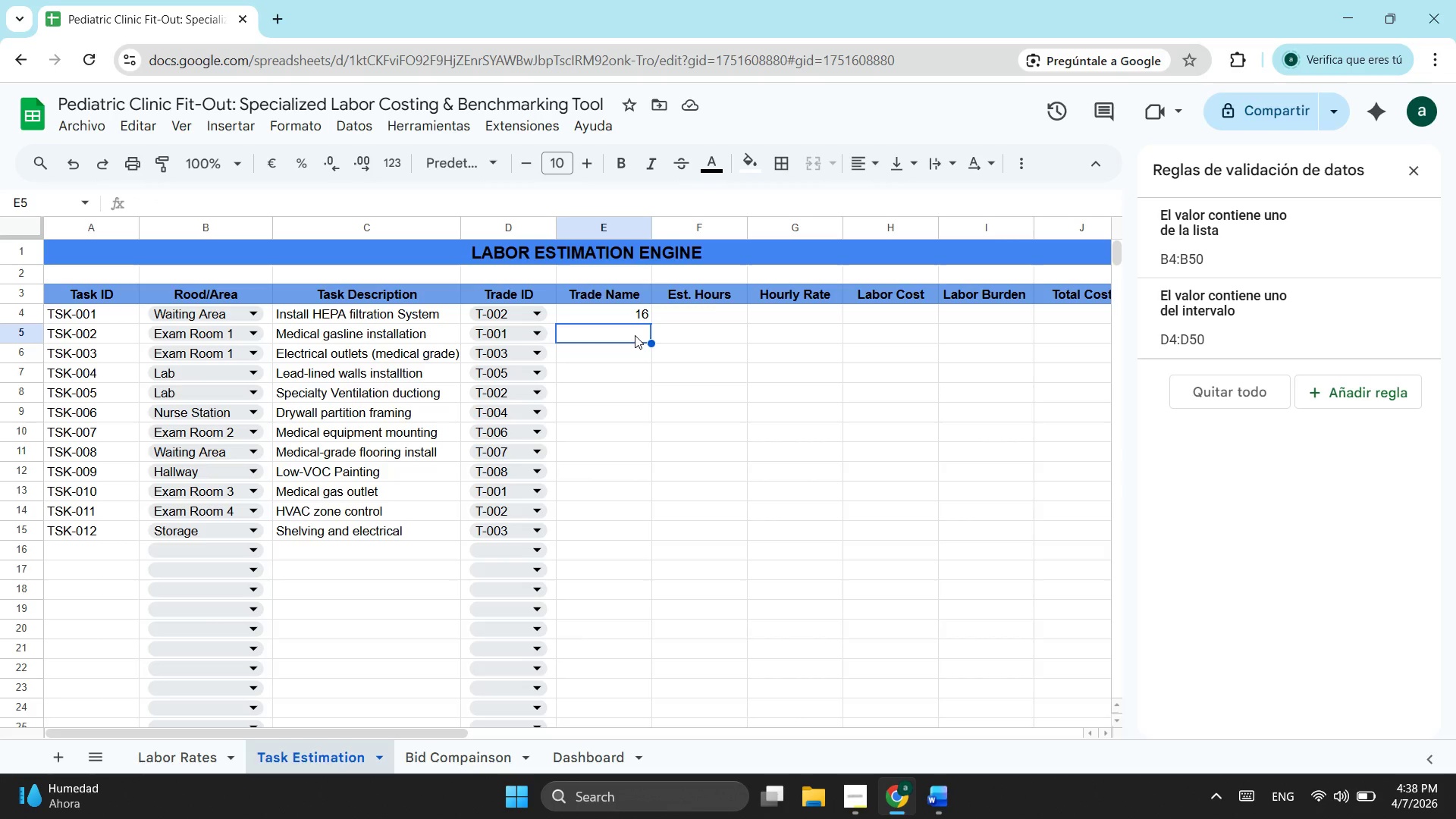 
wait(6.77)
 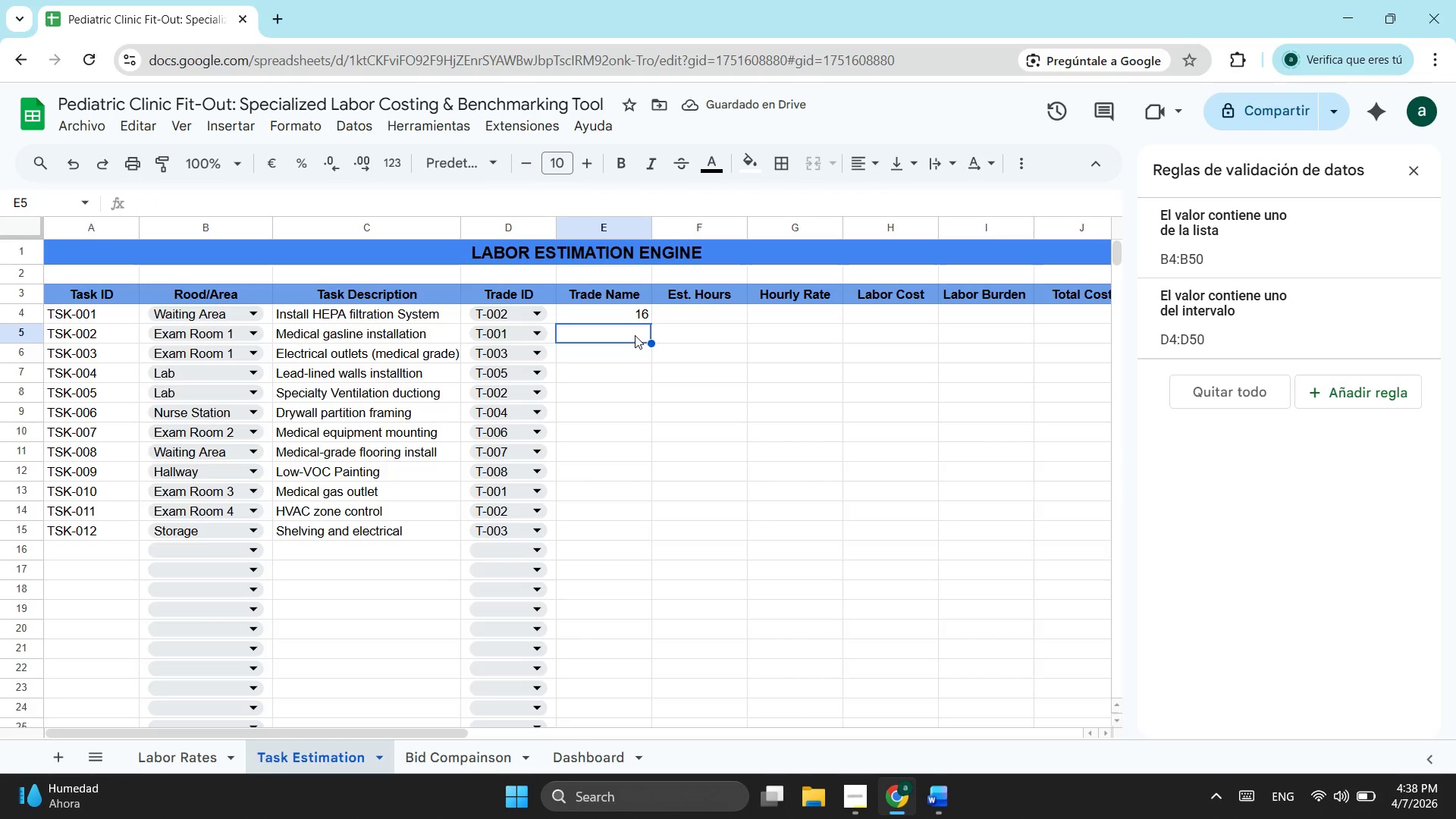 
key(Numpad1)
 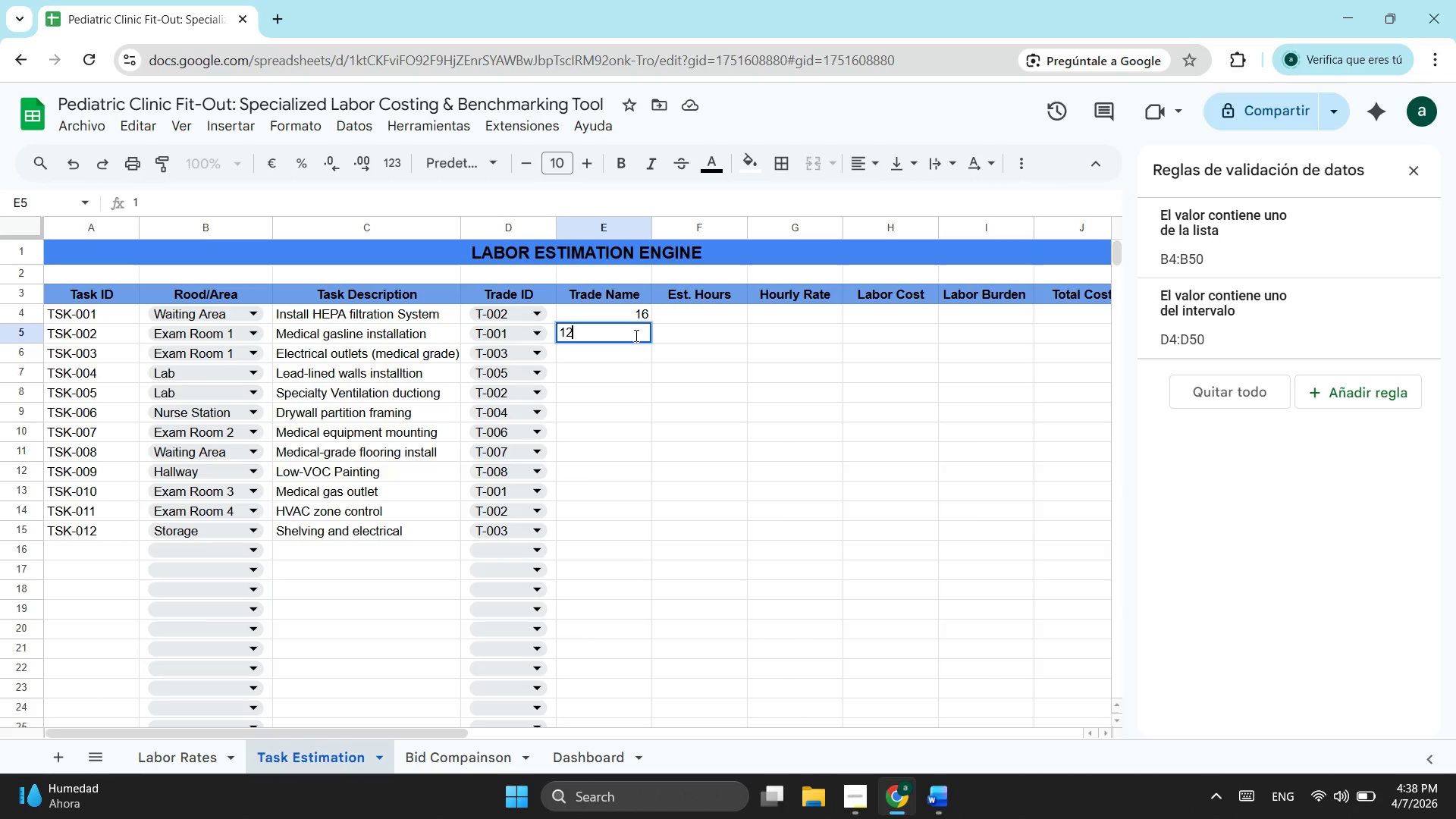 
key(Numpad2)
 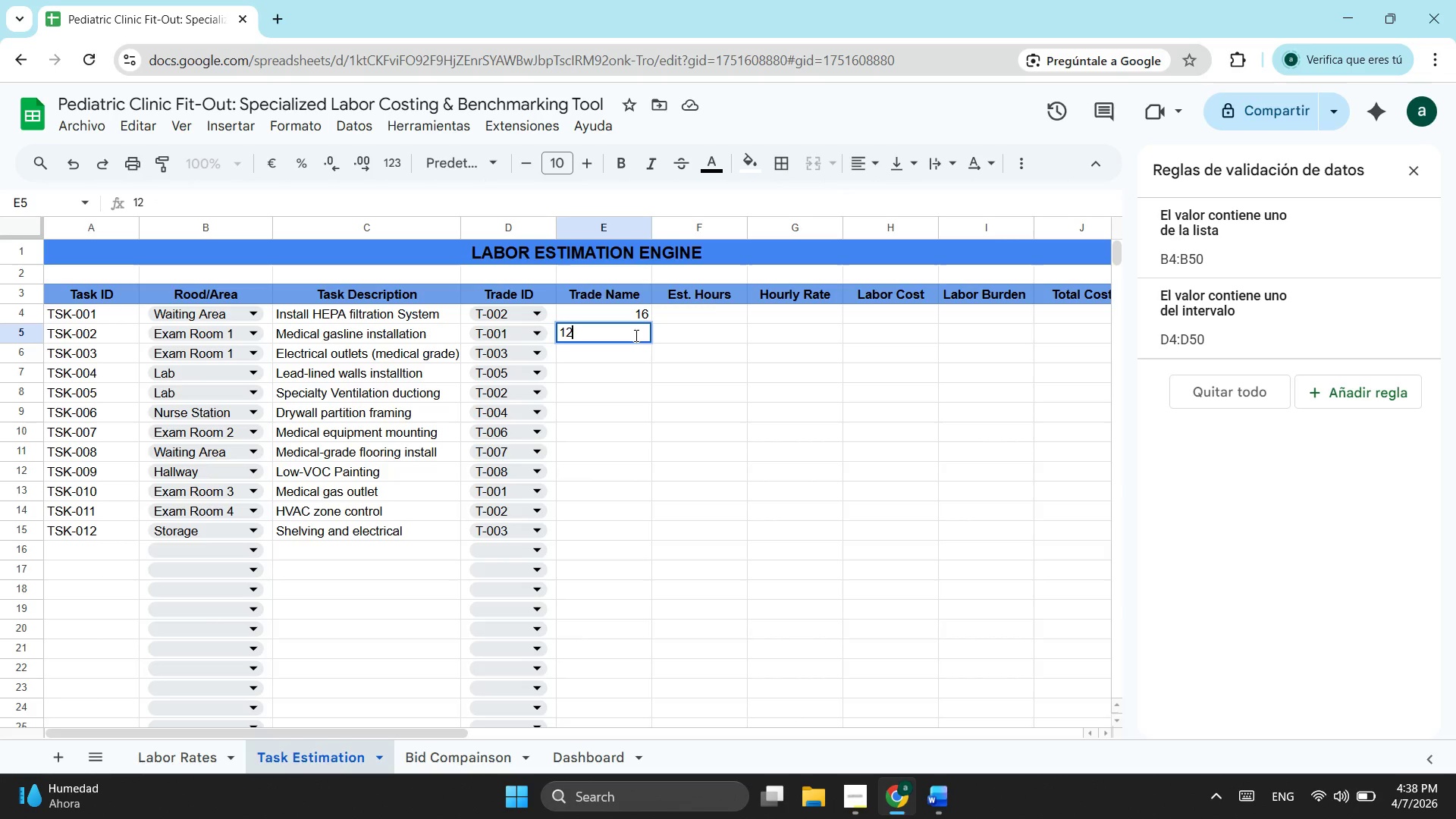 
key(ArrowDown)
 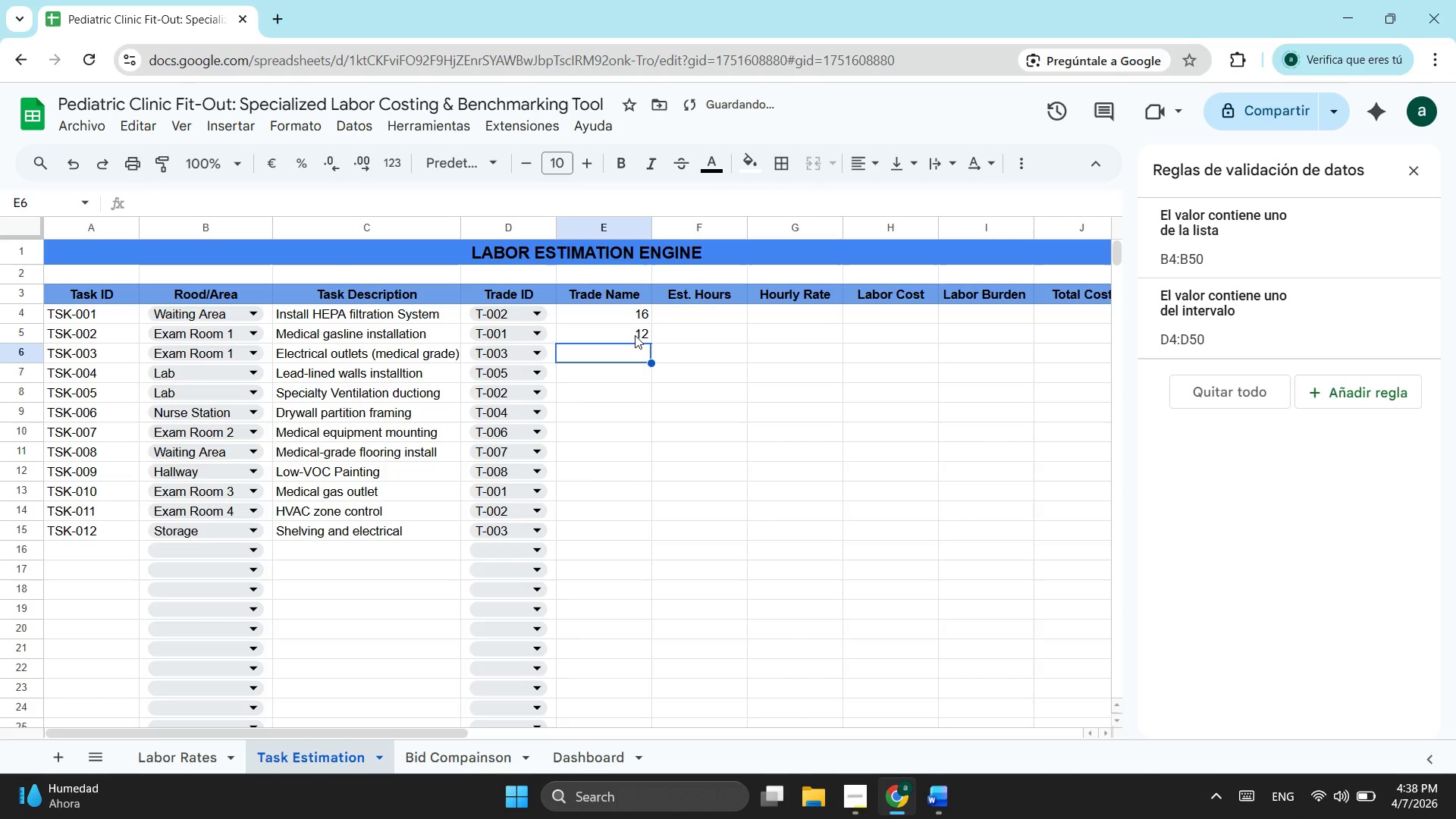 
key(Numpad8)
 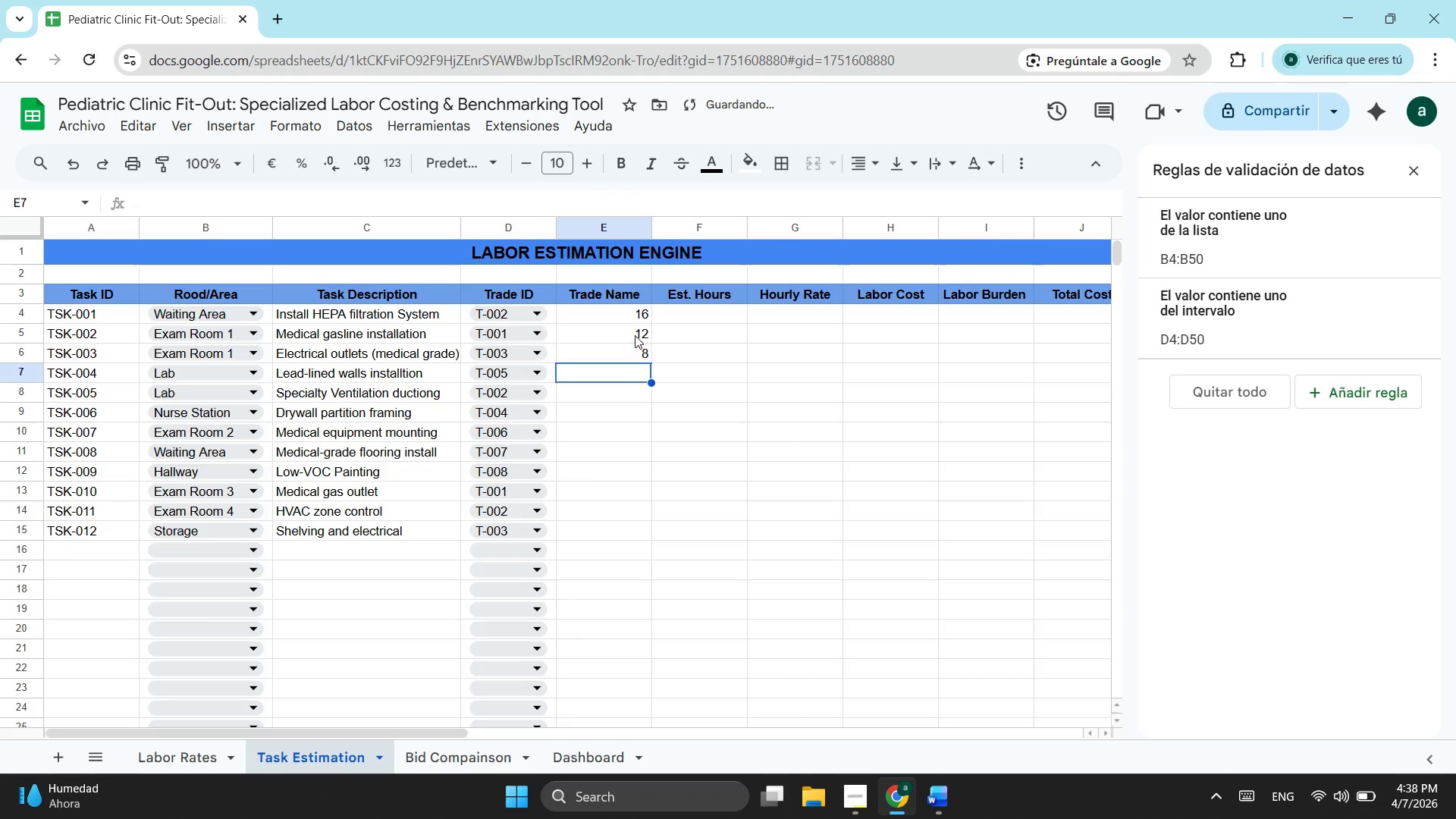 
key(ArrowDown)
 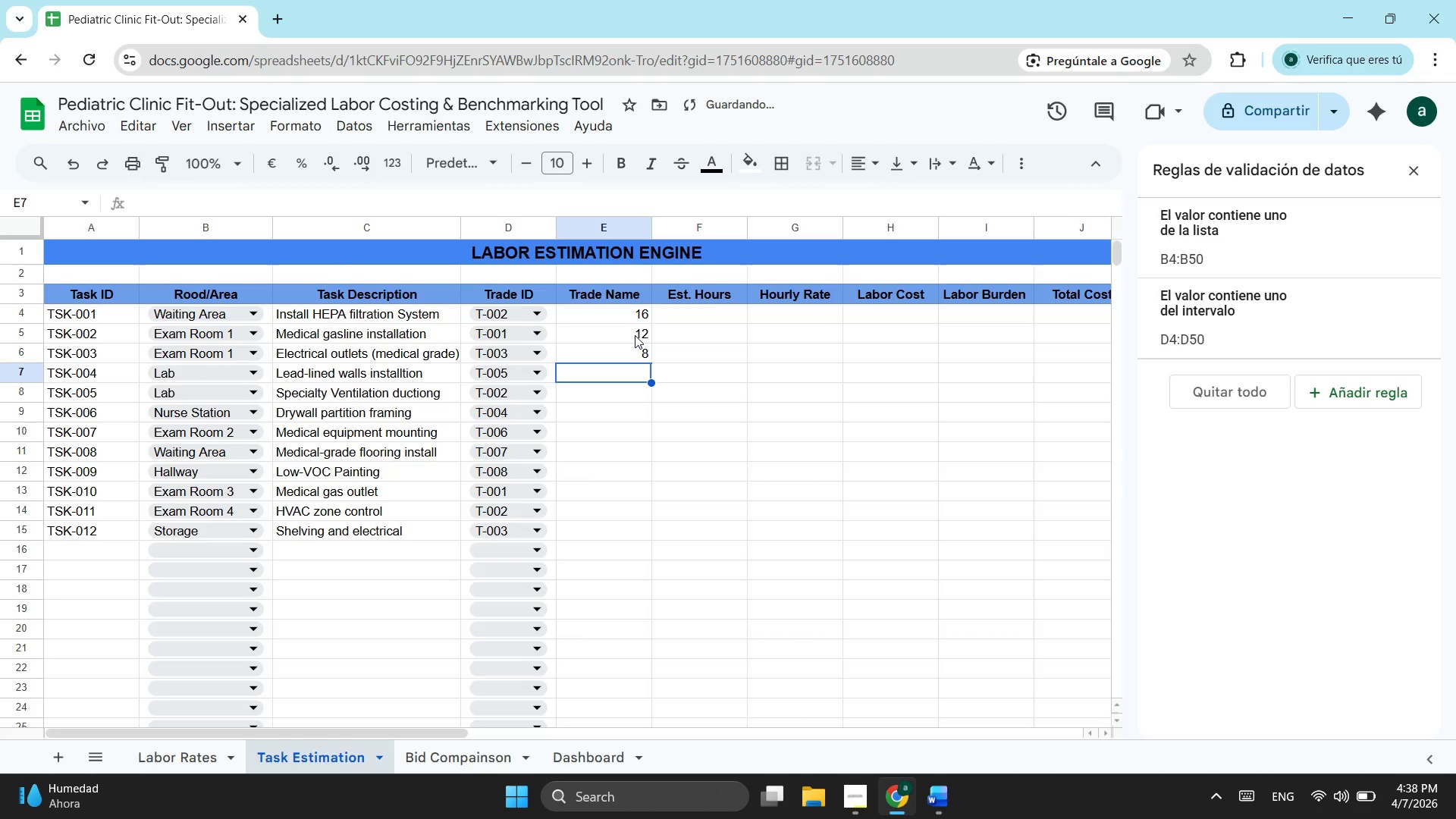 
key(Numpad2)
 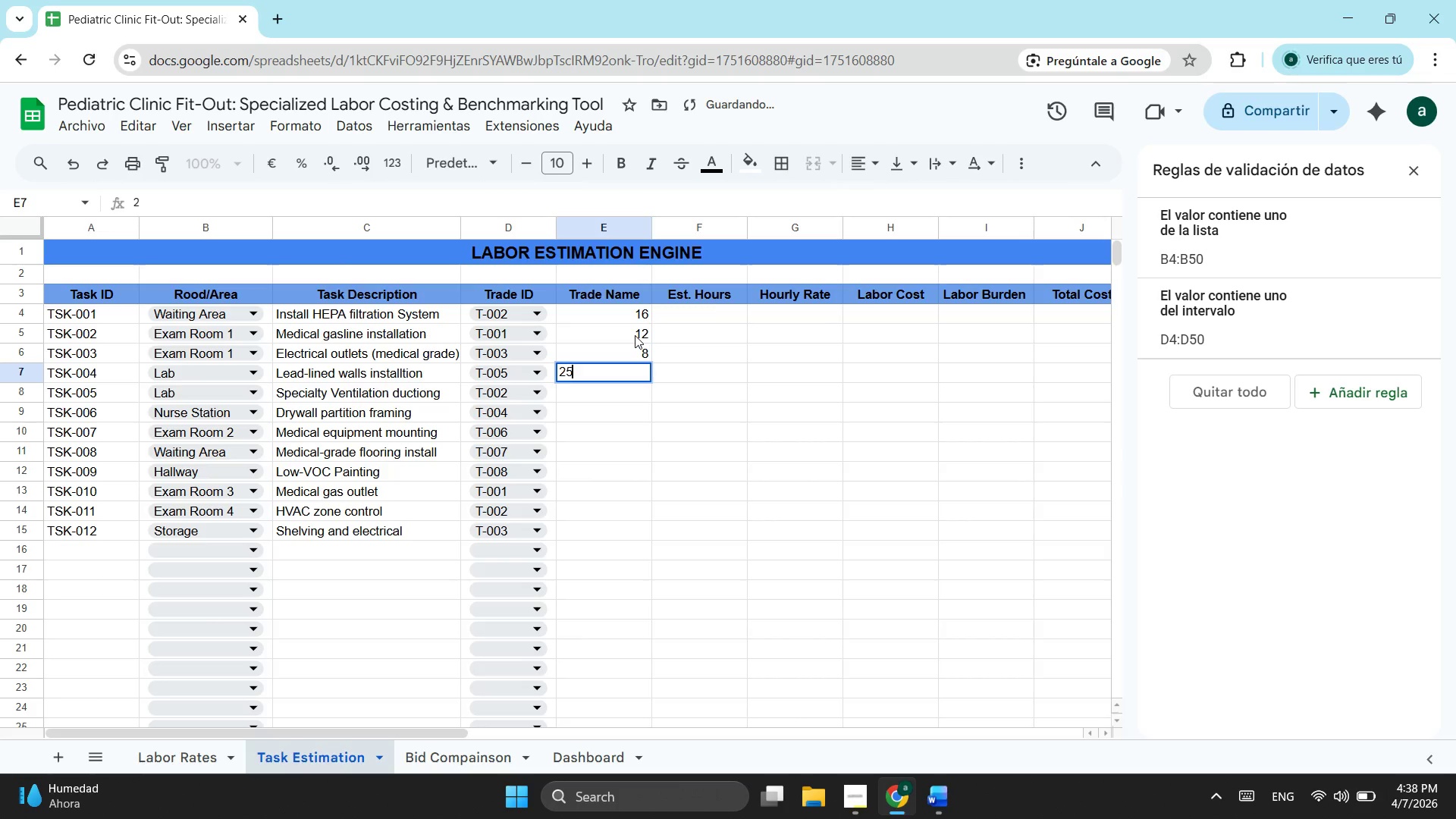 
key(Numpad5)
 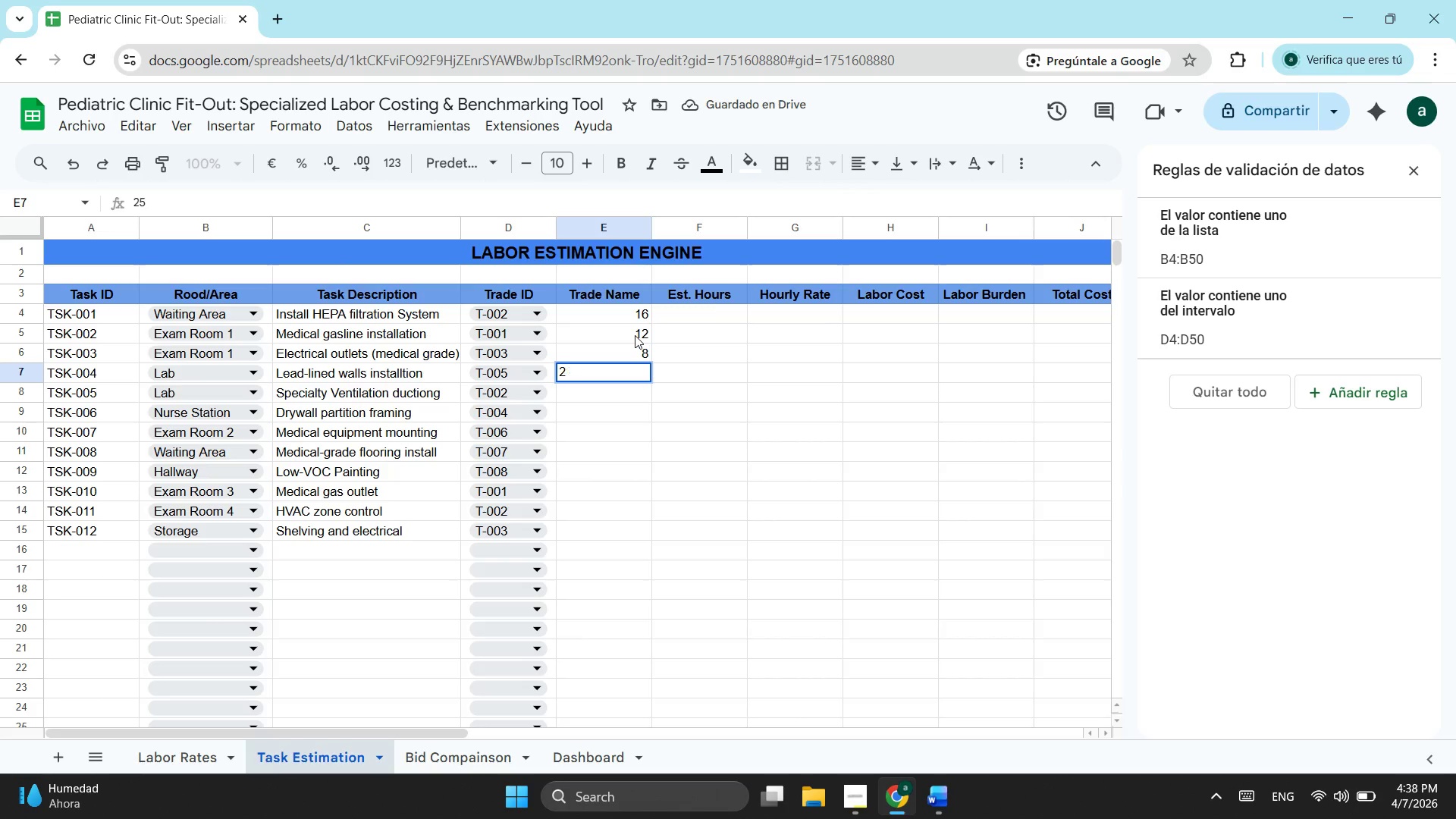 
key(Backspace)
 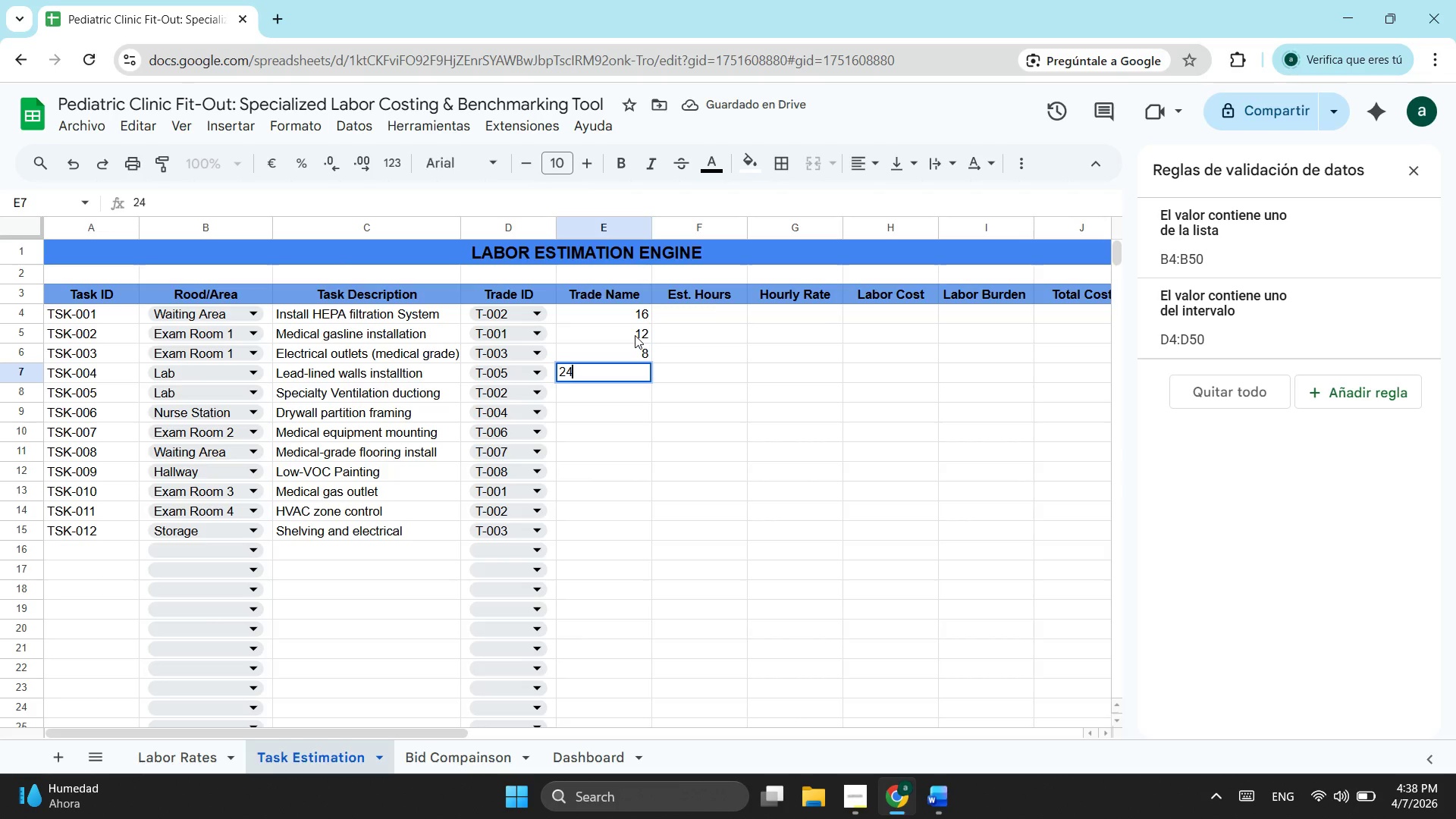 
key(Numpad4)
 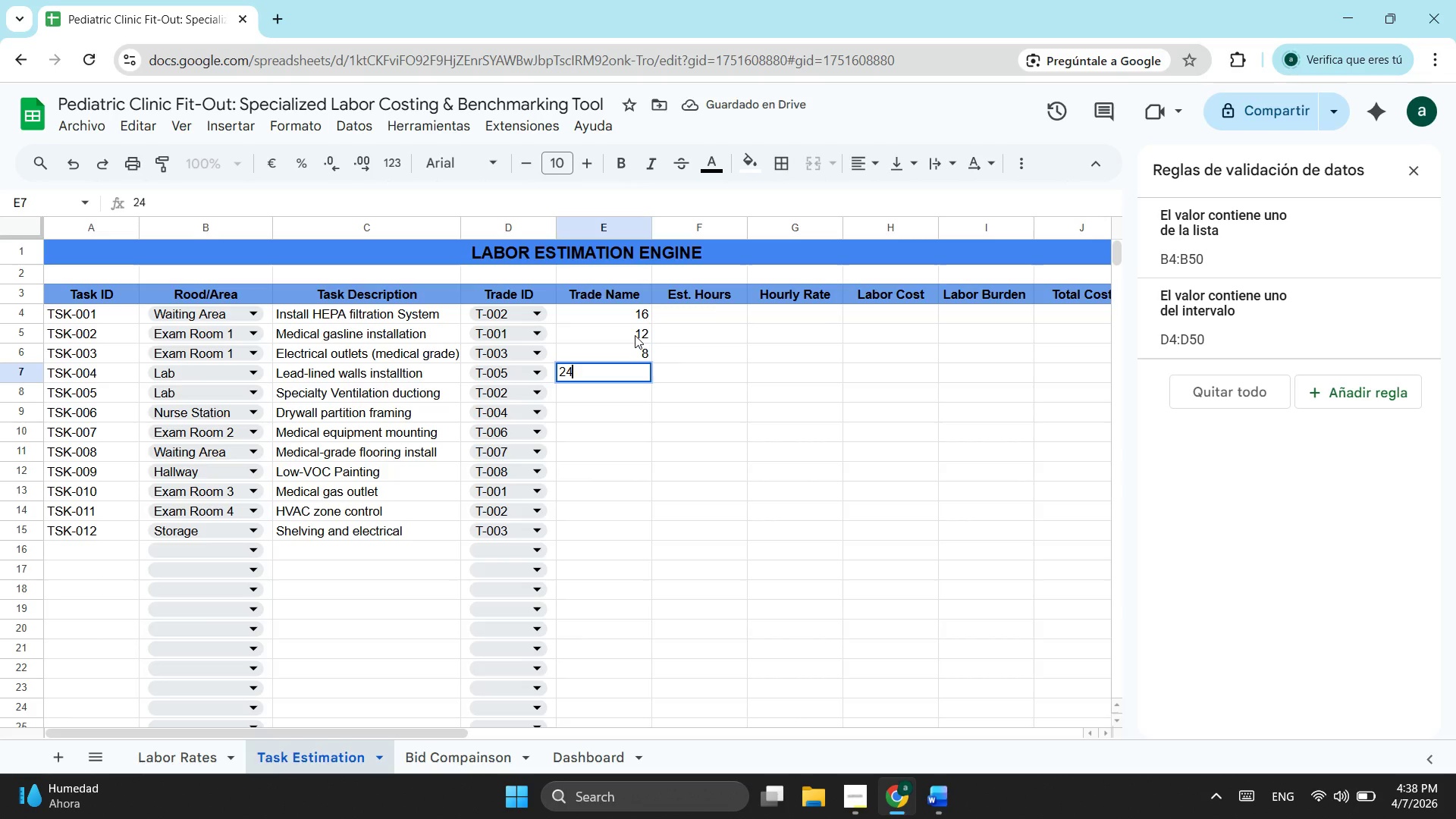 
key(ArrowDown)
 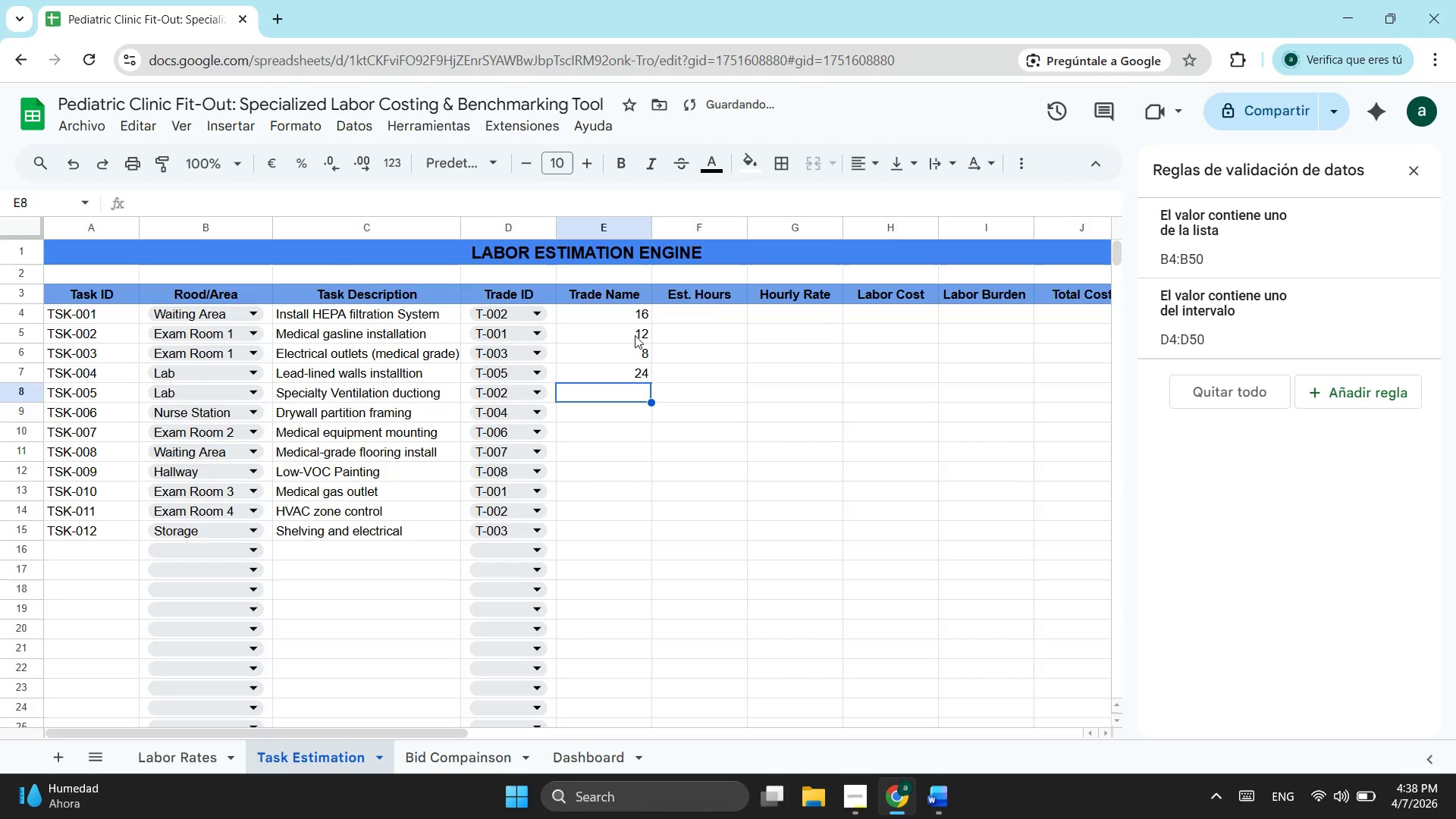 
key(Numpad2)
 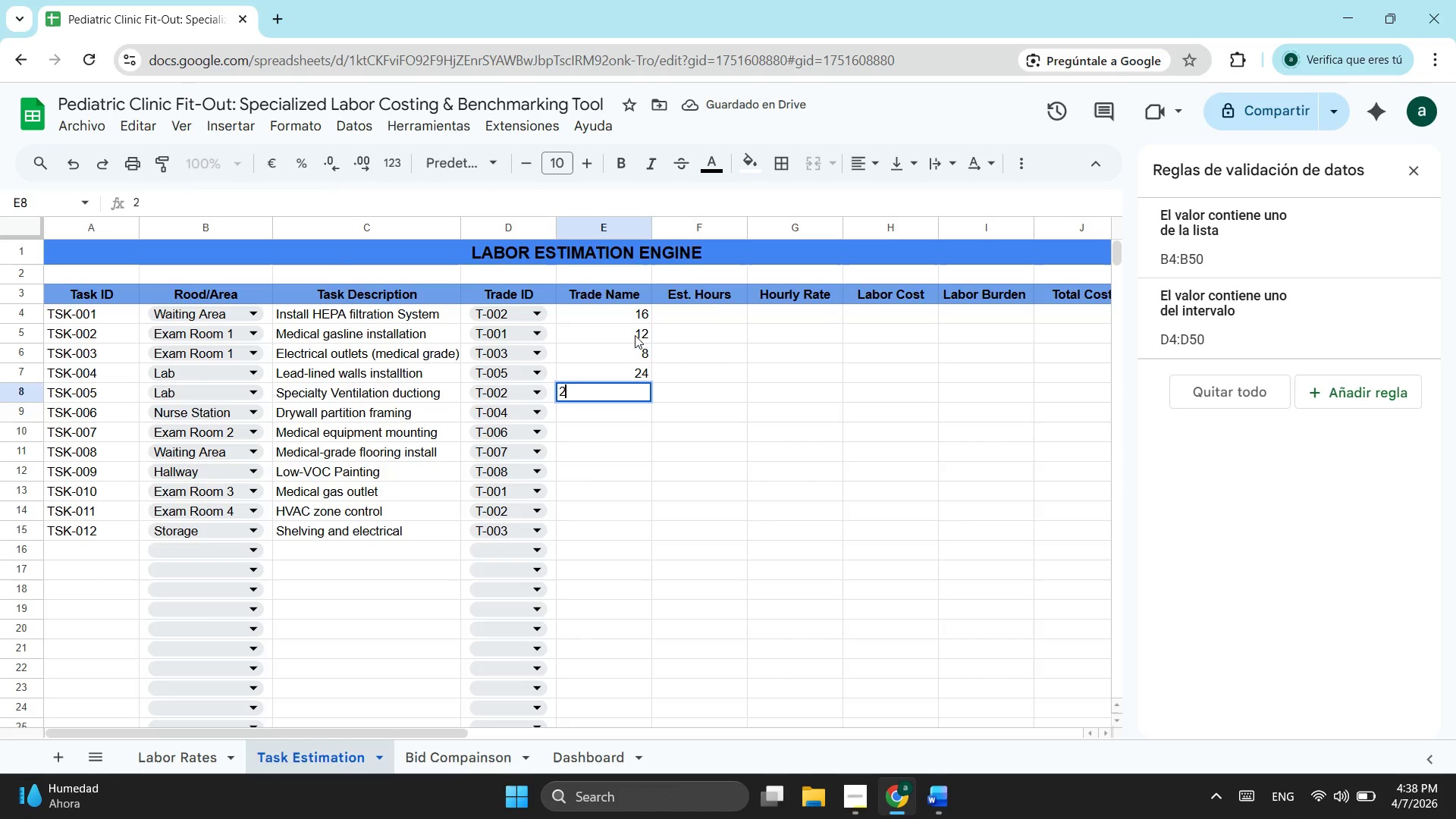 
key(Numpad0)
 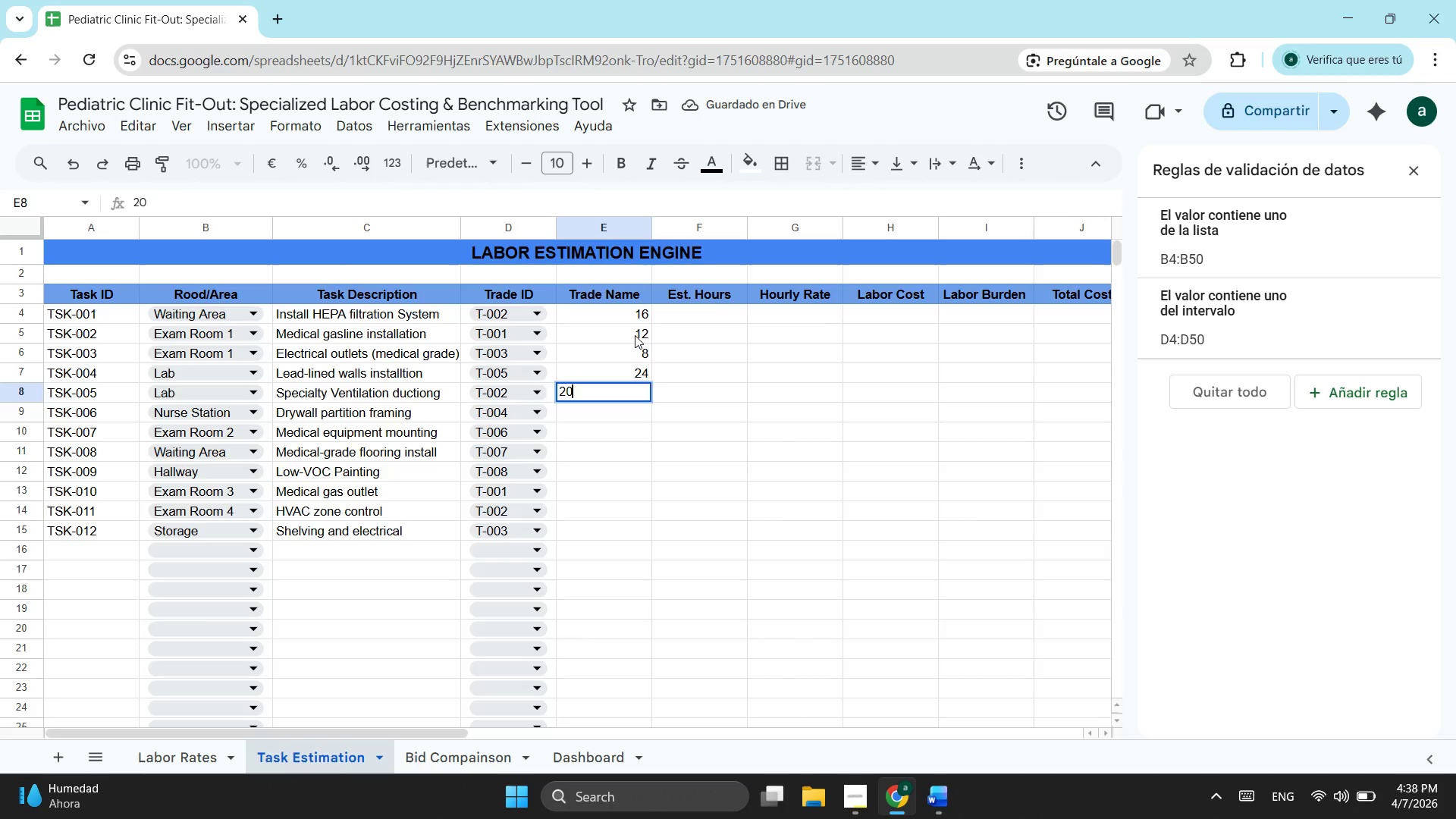 
key(ArrowDown)
 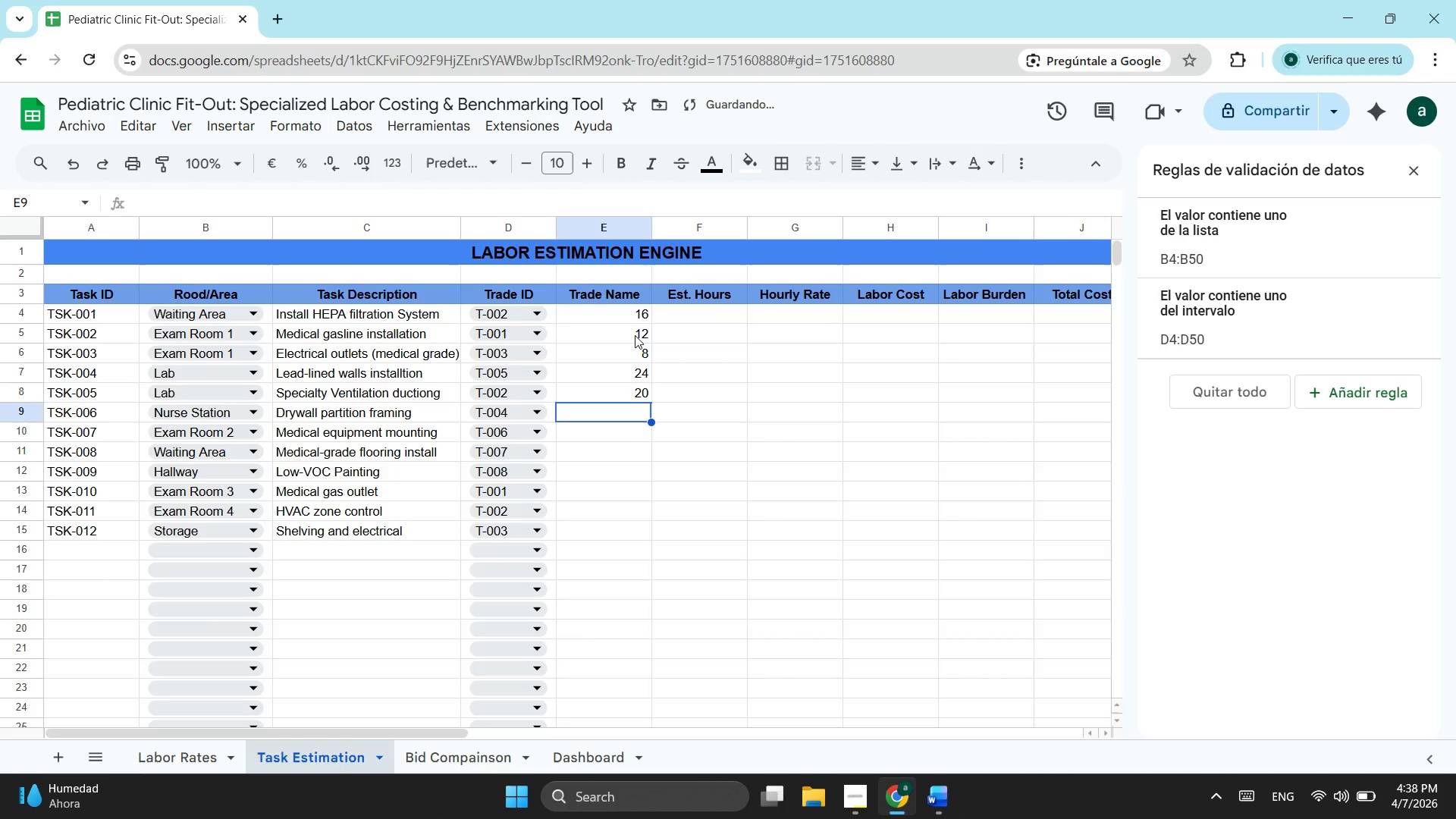 
key(Numpad1)
 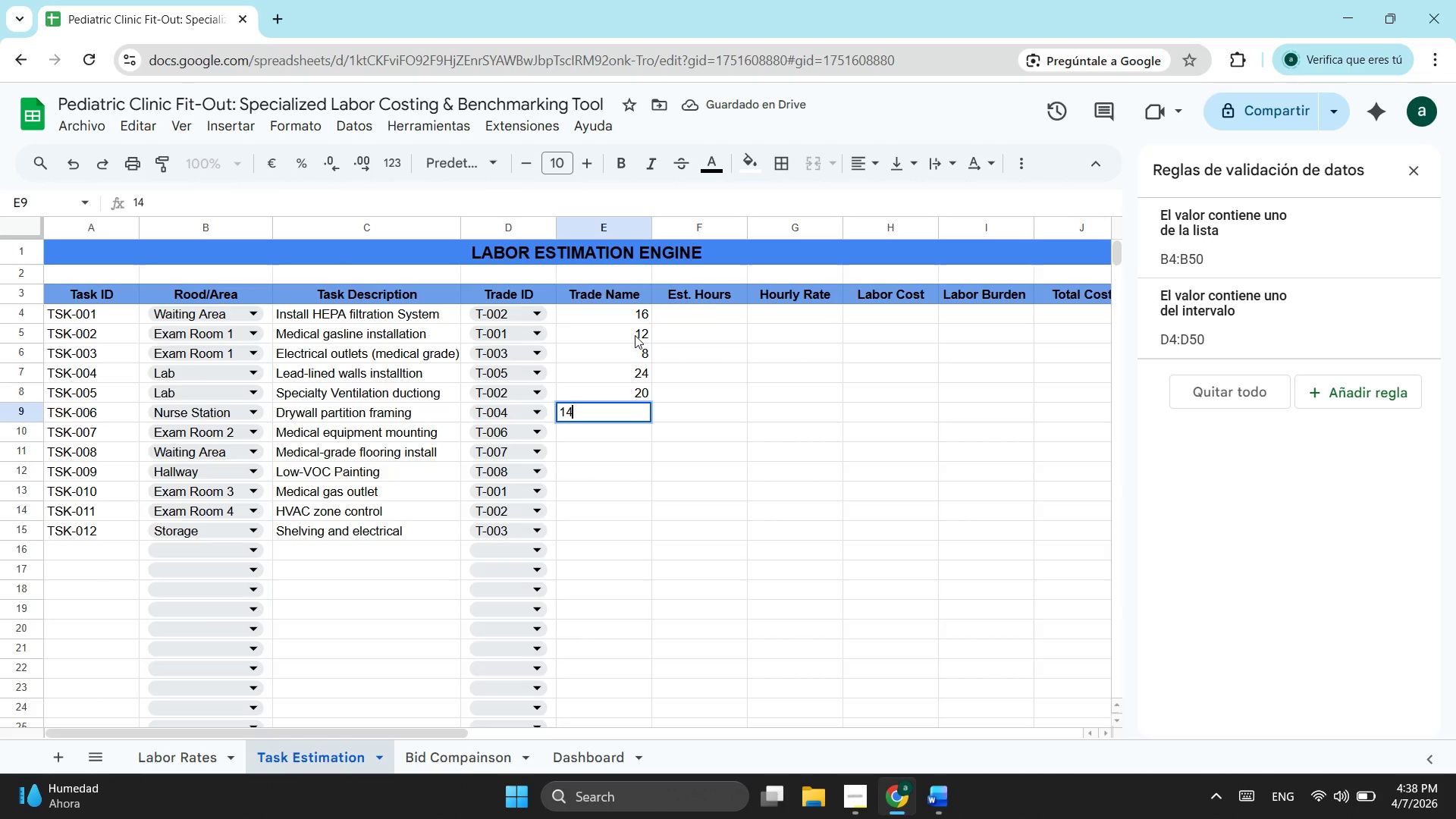 
key(Numpad4)
 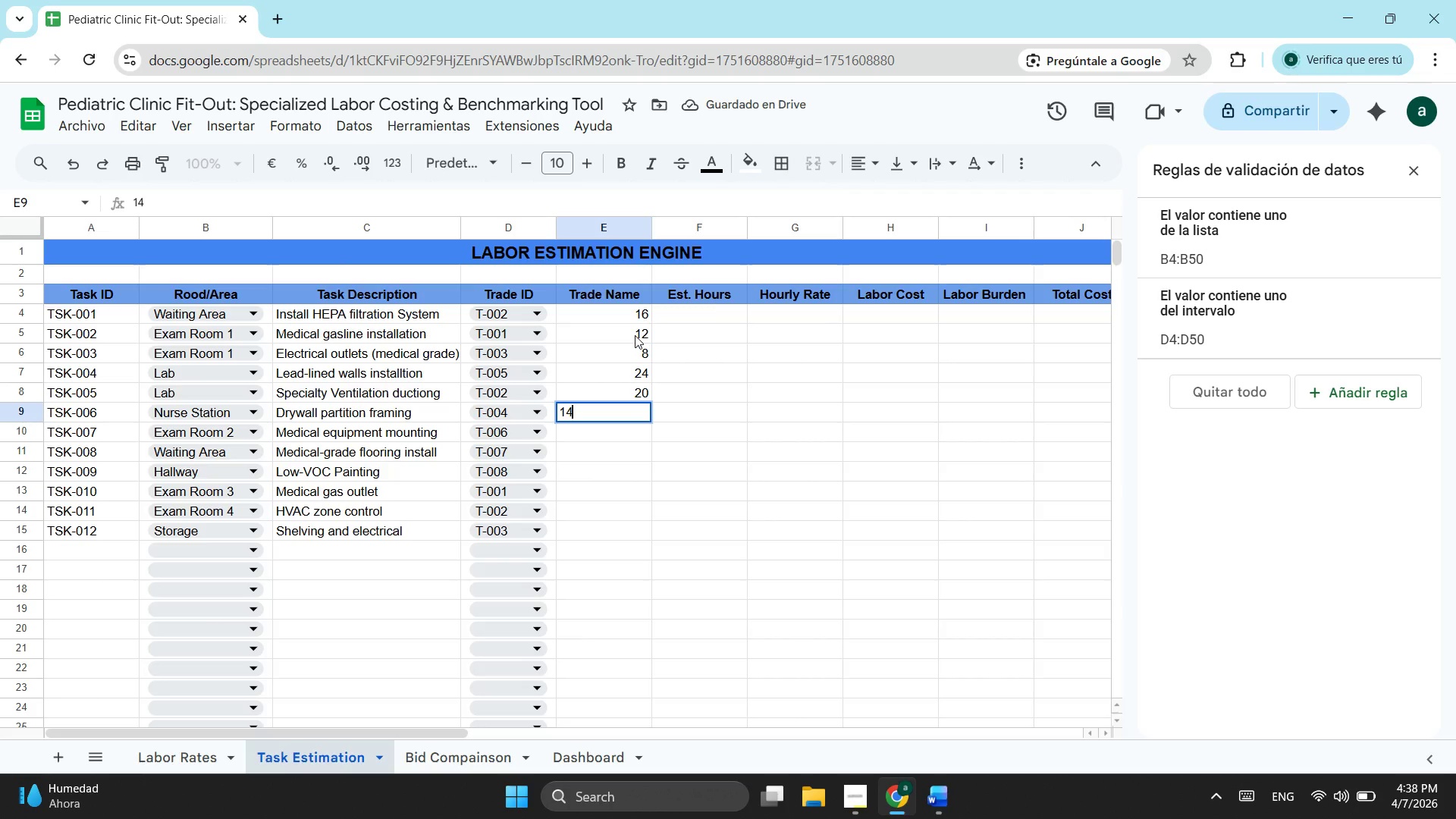 
key(ArrowDown)
 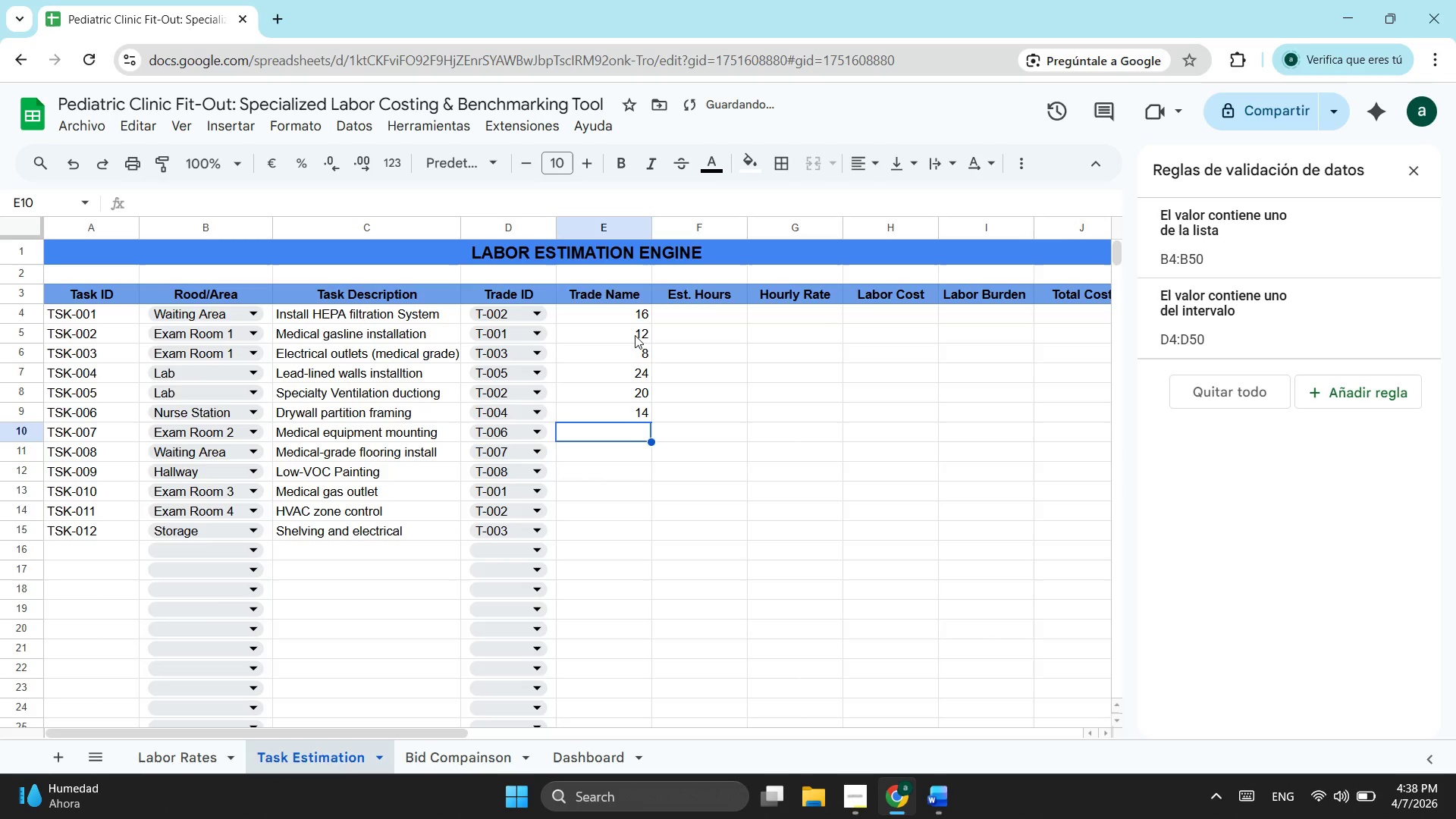 
key(Numpad6)
 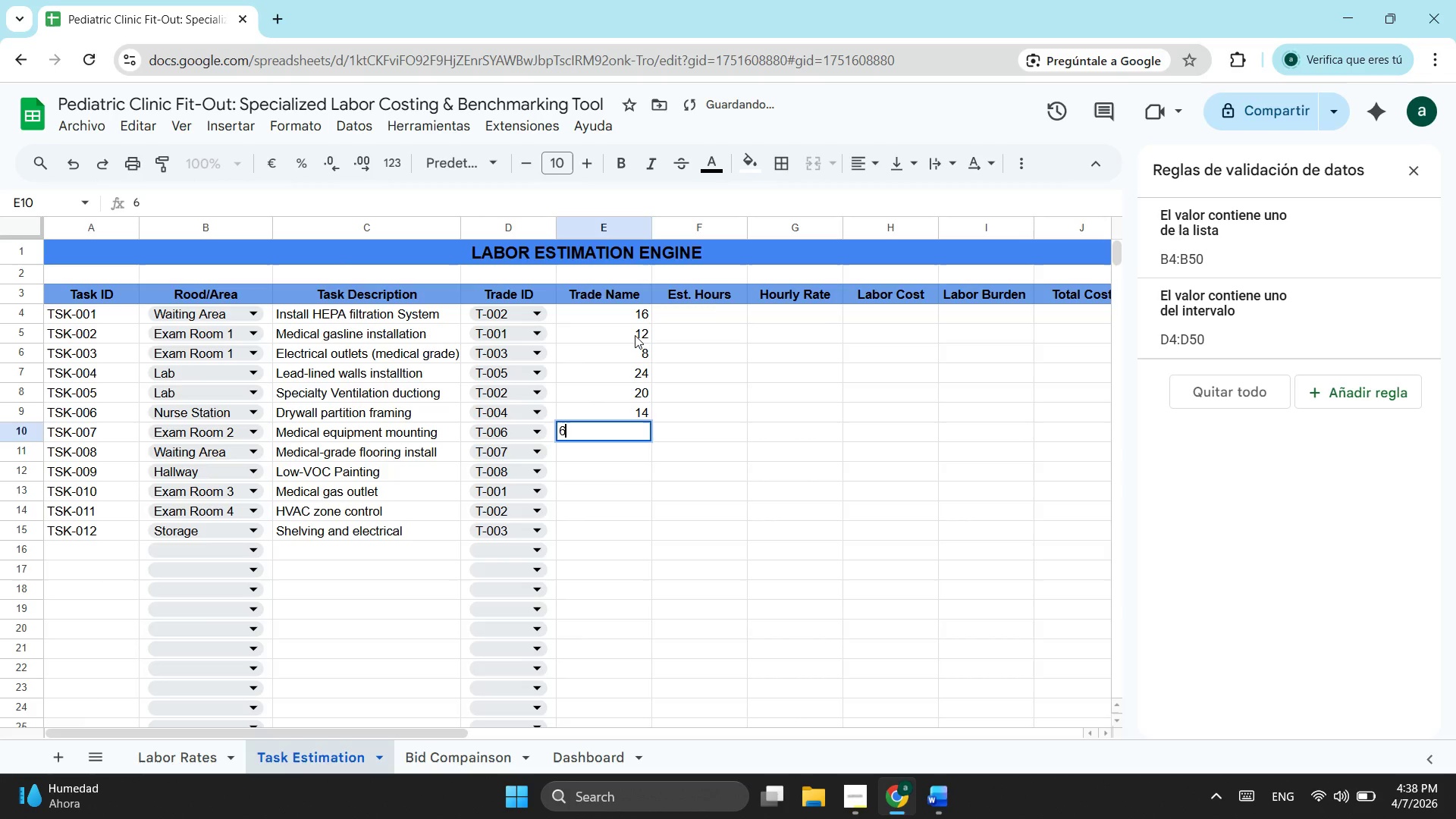 
key(ArrowDown)
 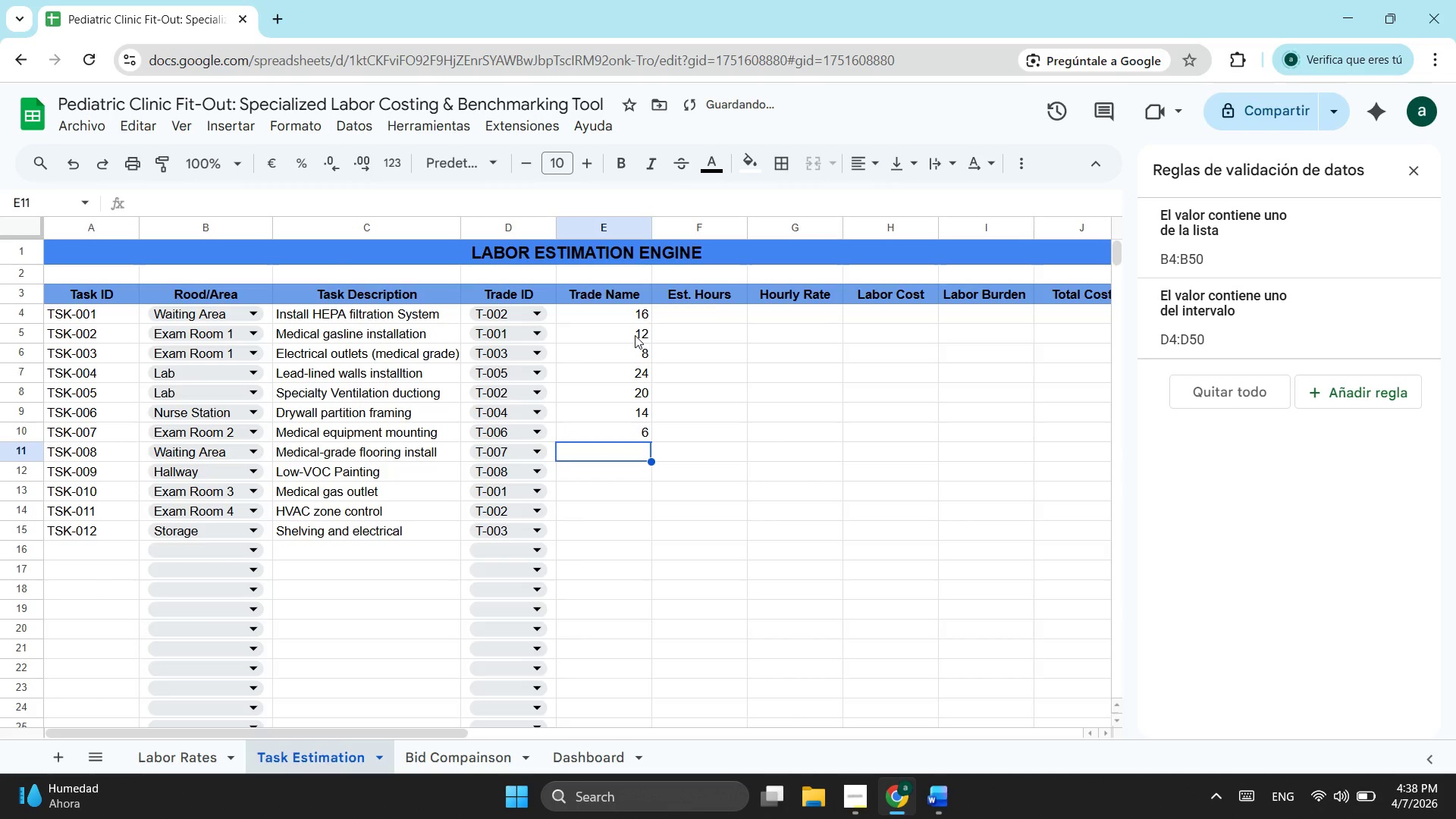 
key(Numpad1)
 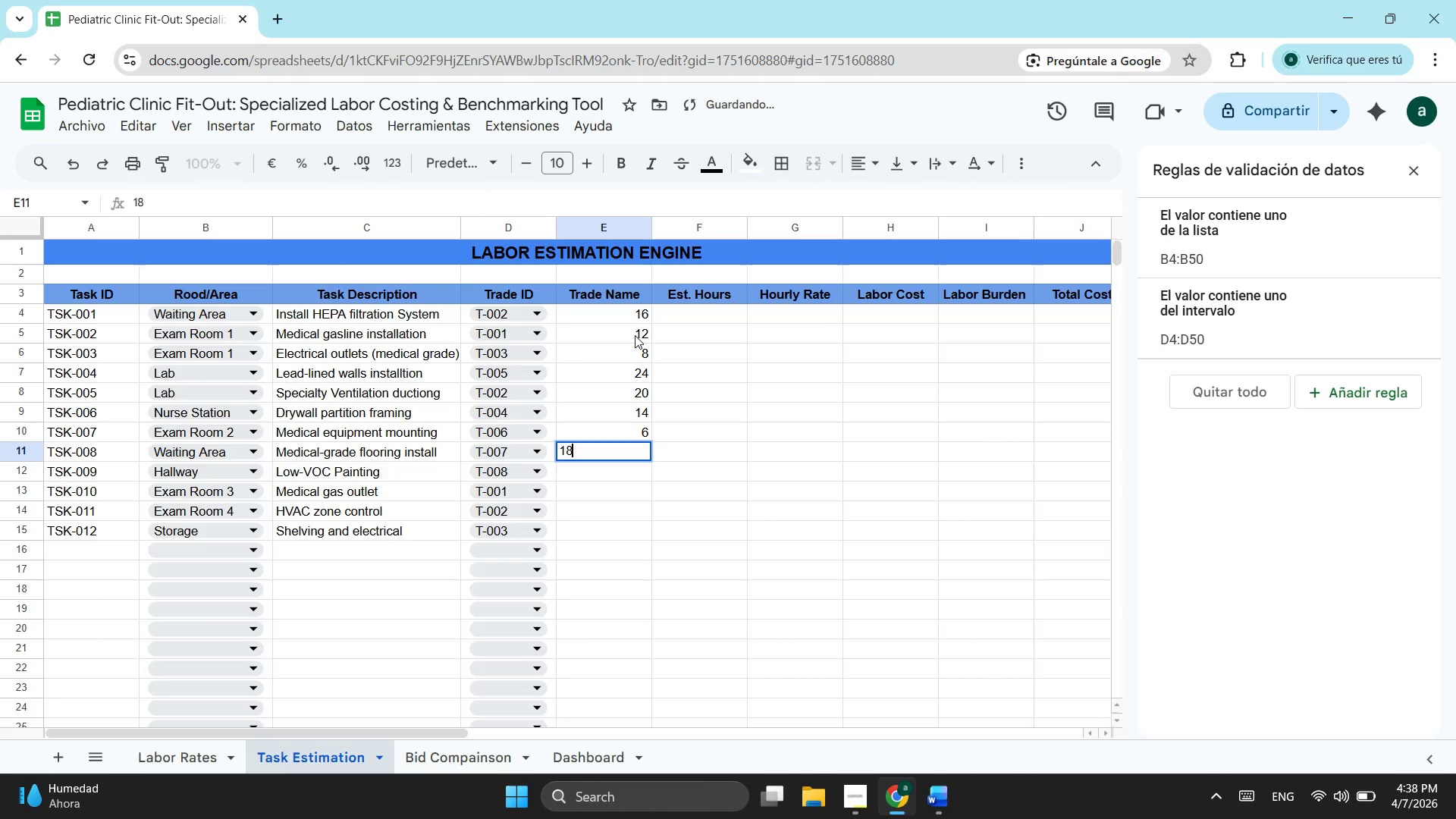 
key(Numpad8)
 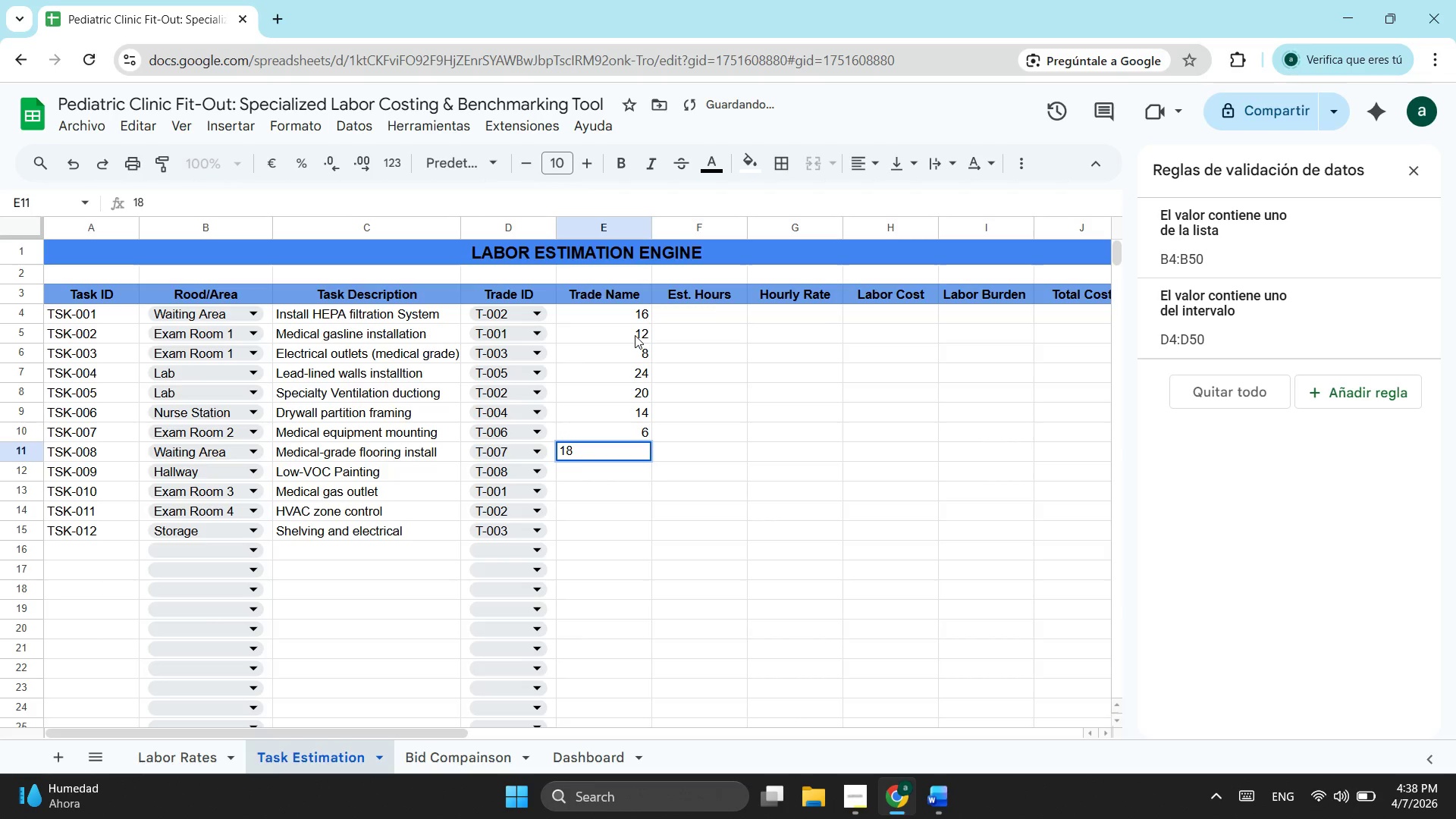 
key(ArrowDown)
 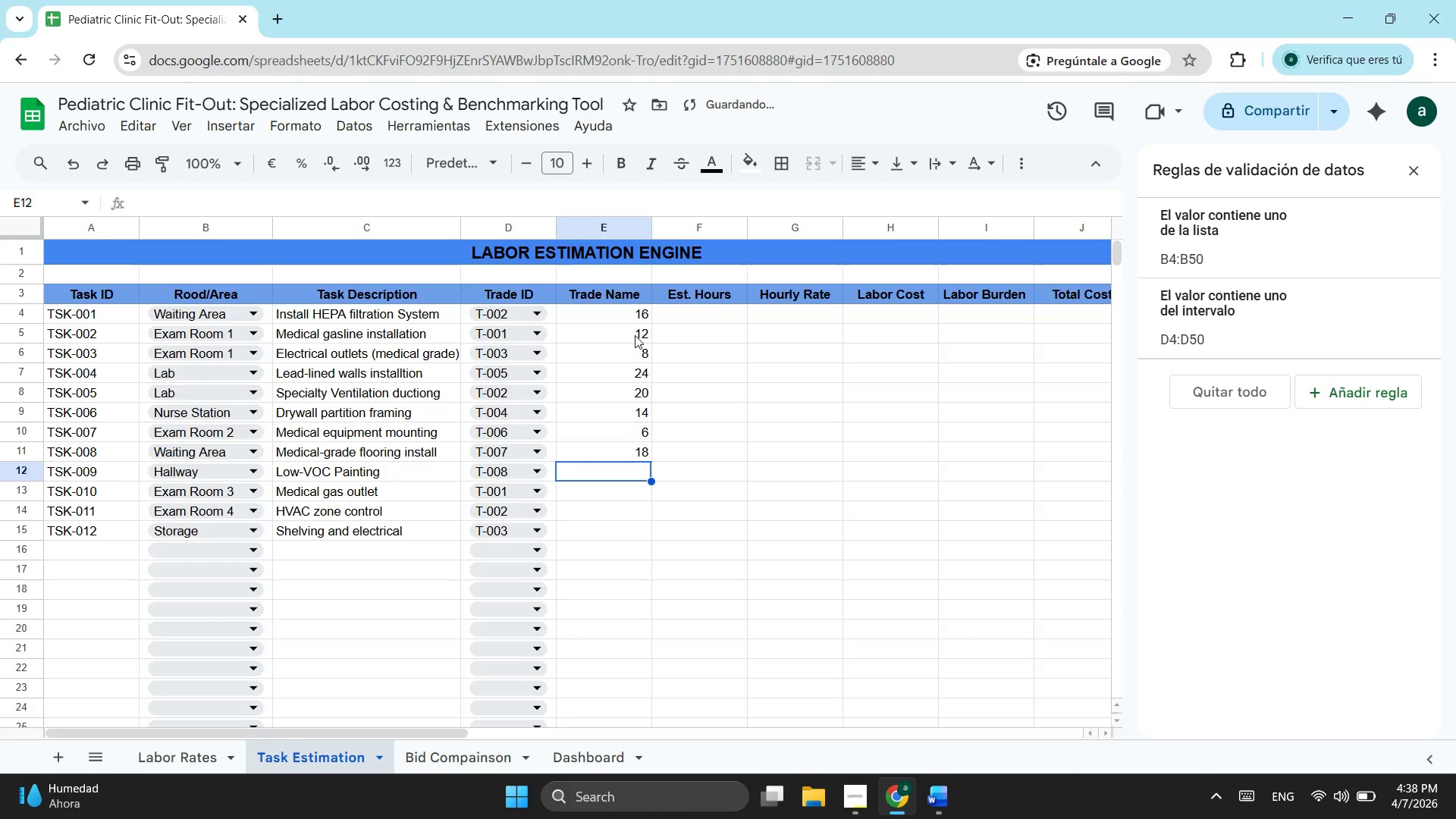 
key(Numpad1)
 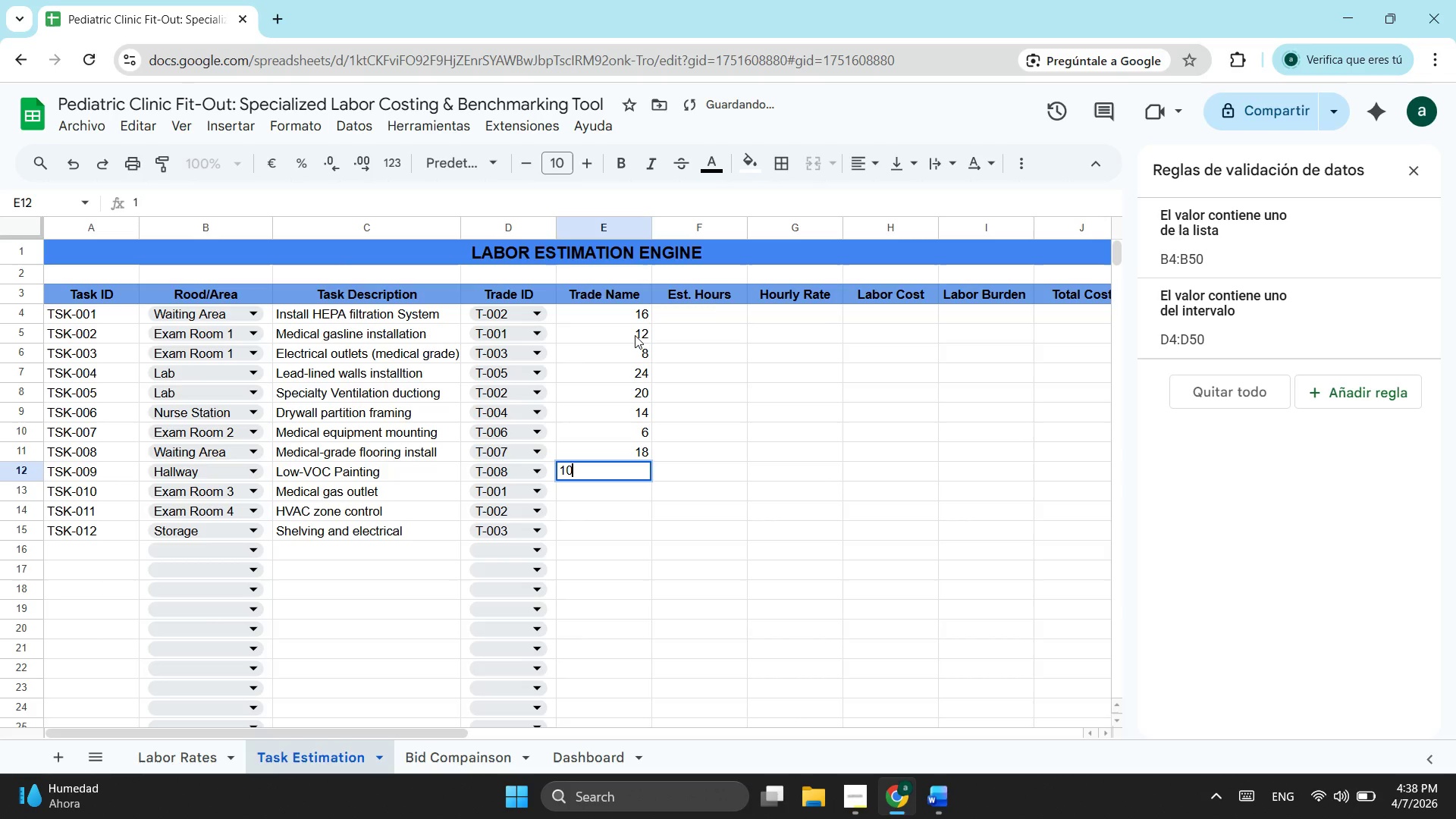 
key(Numpad0)
 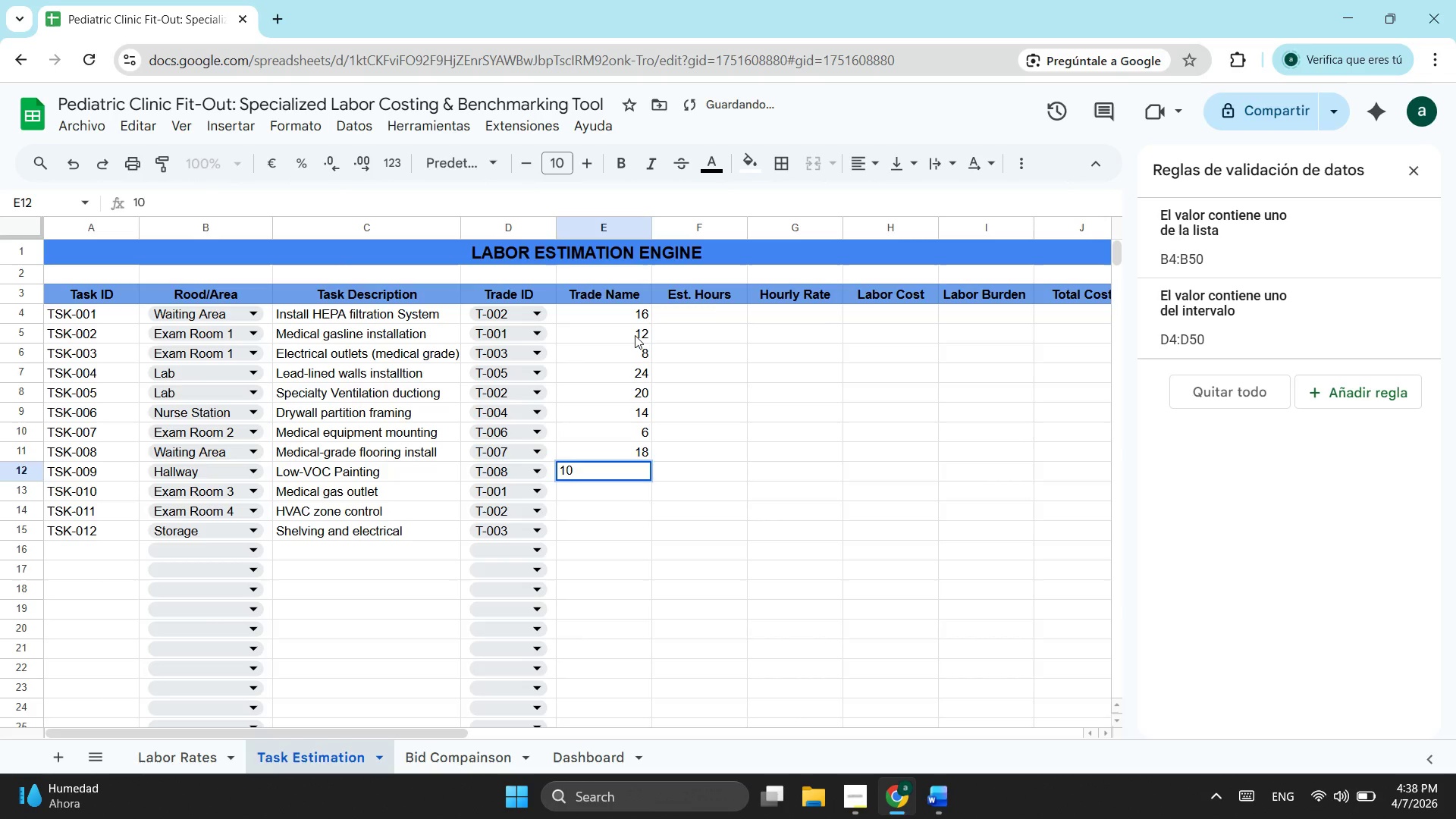 
key(ArrowDown)
 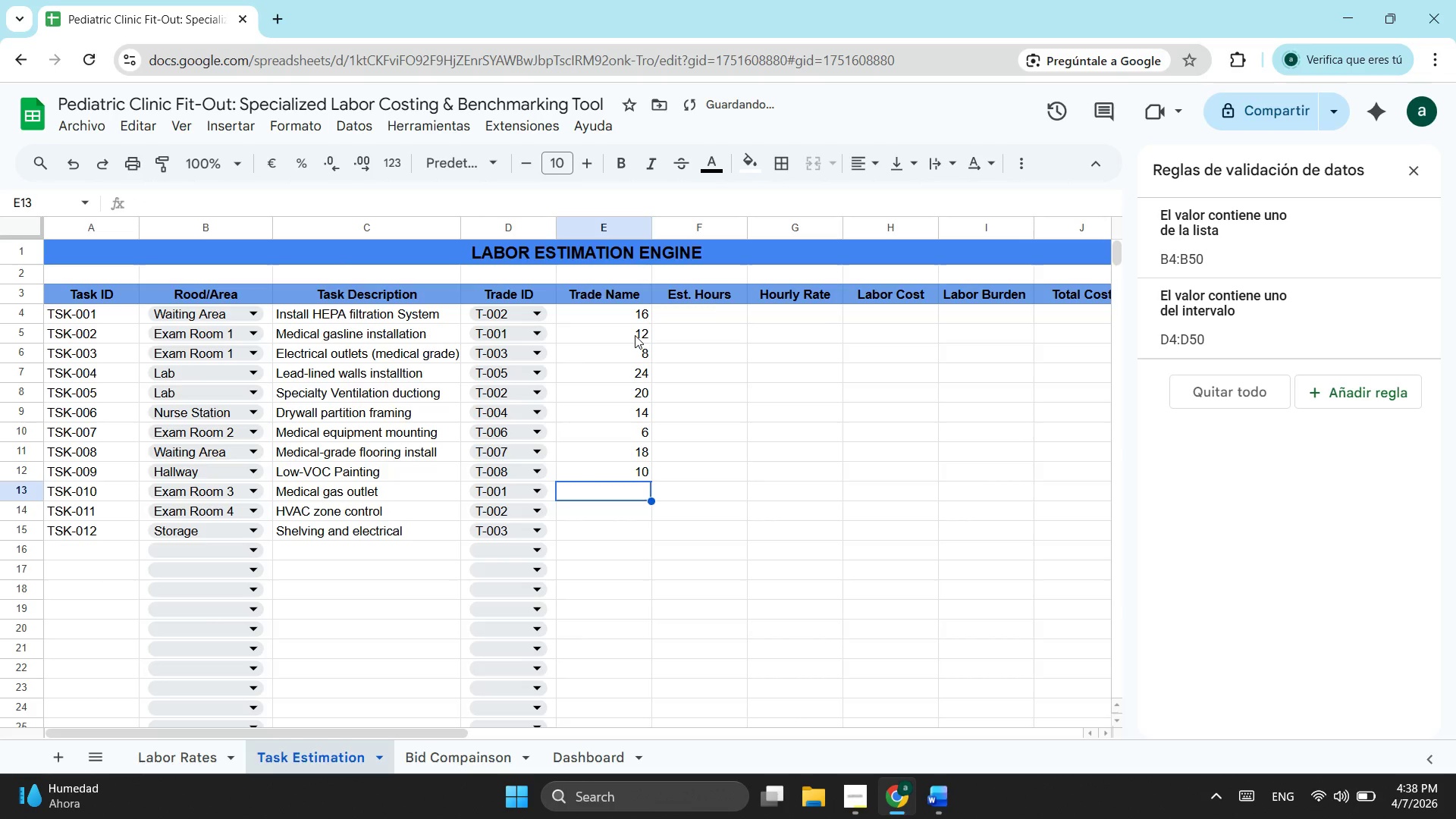 
key(Numpad1)
 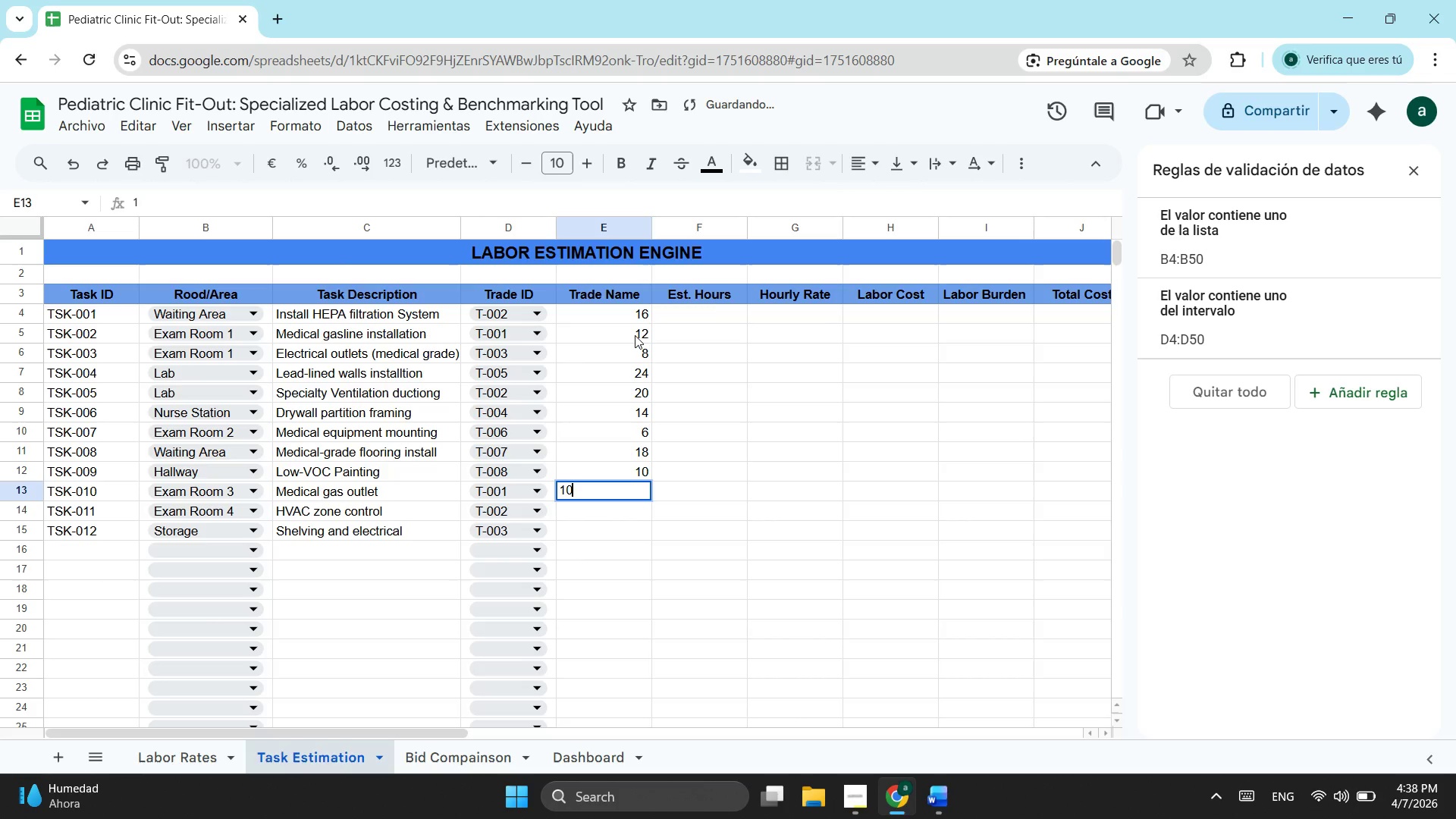 
key(Numpad0)
 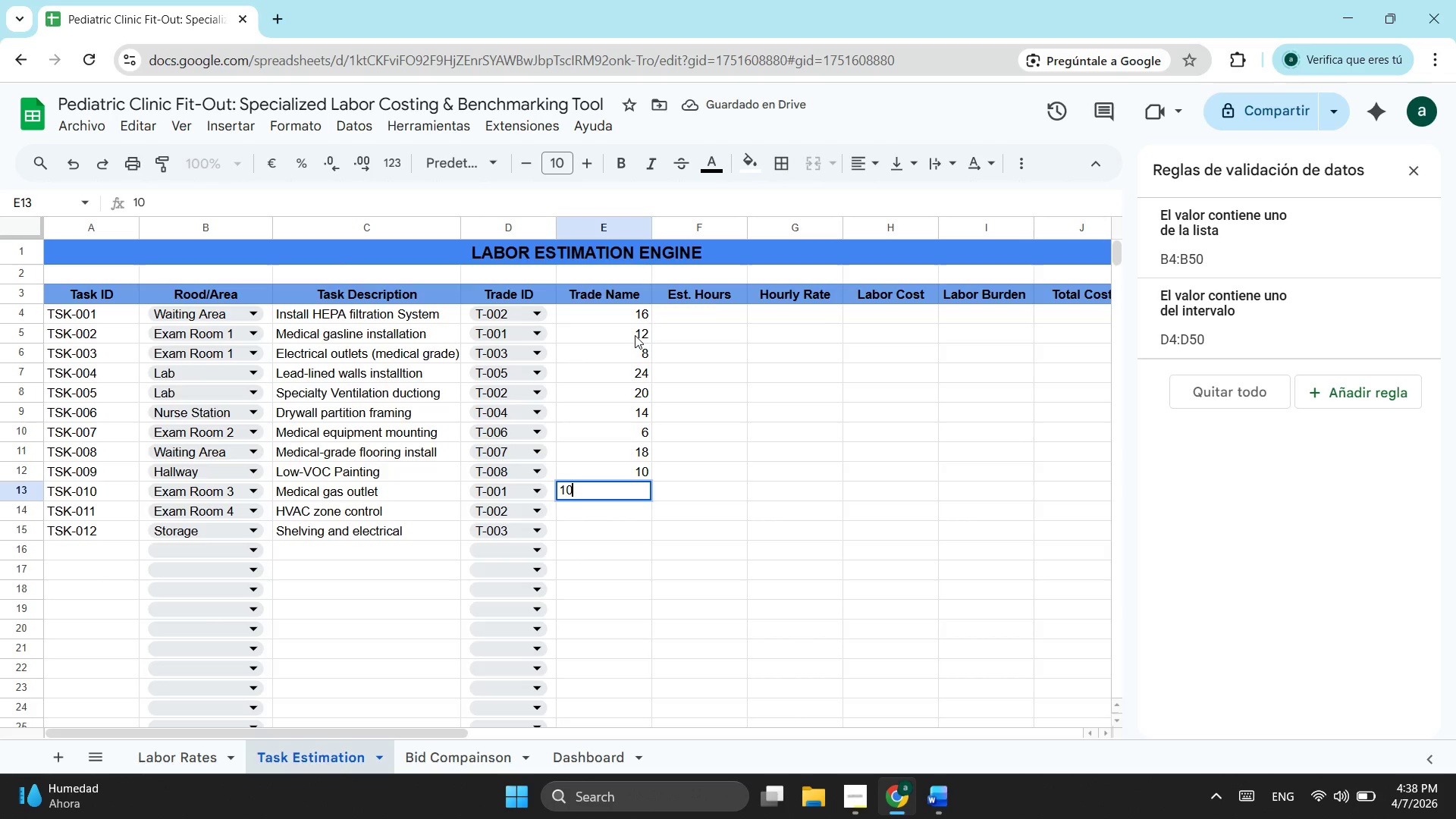 
key(ArrowDown)
 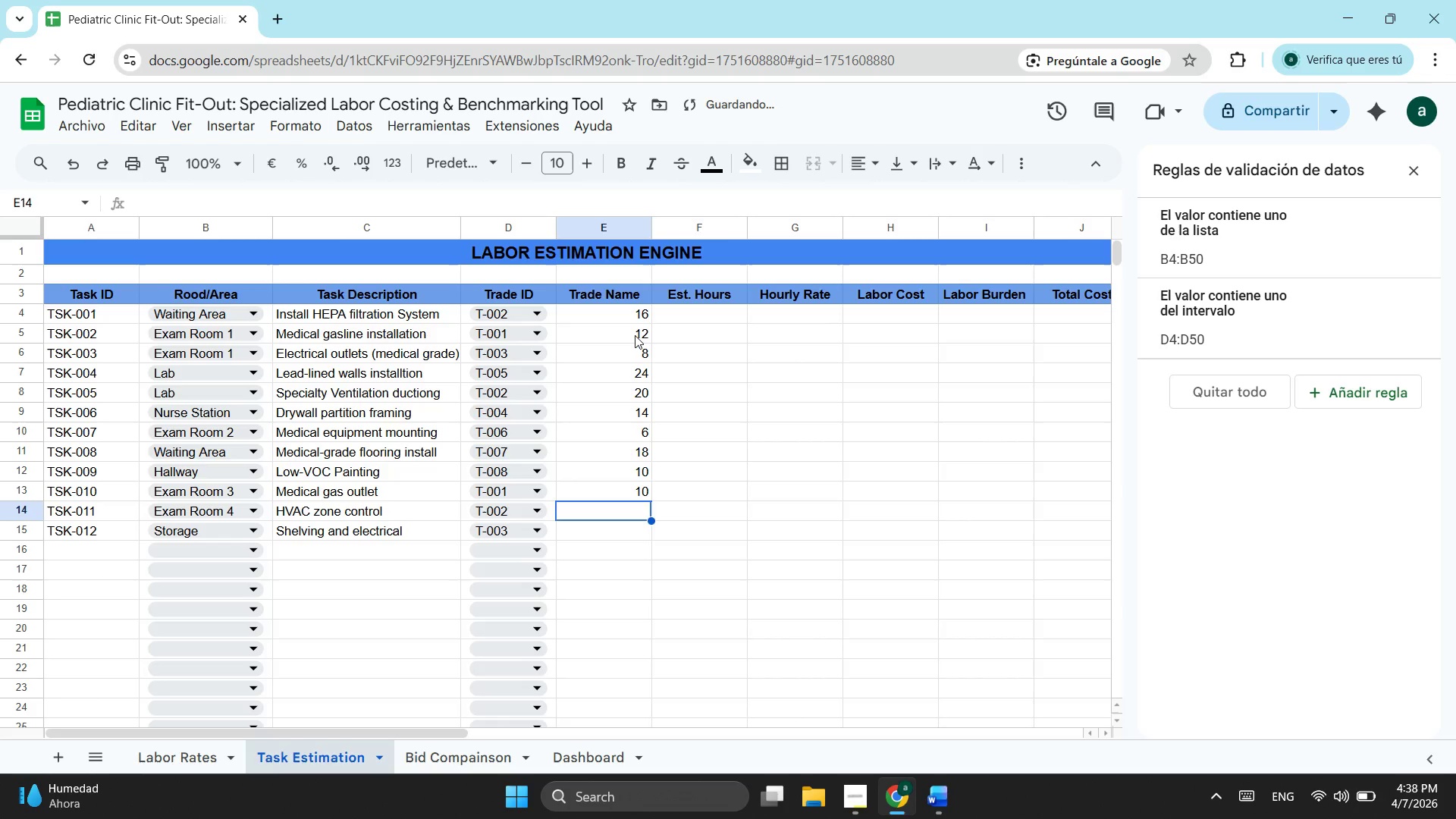 
key(Numpad8)
 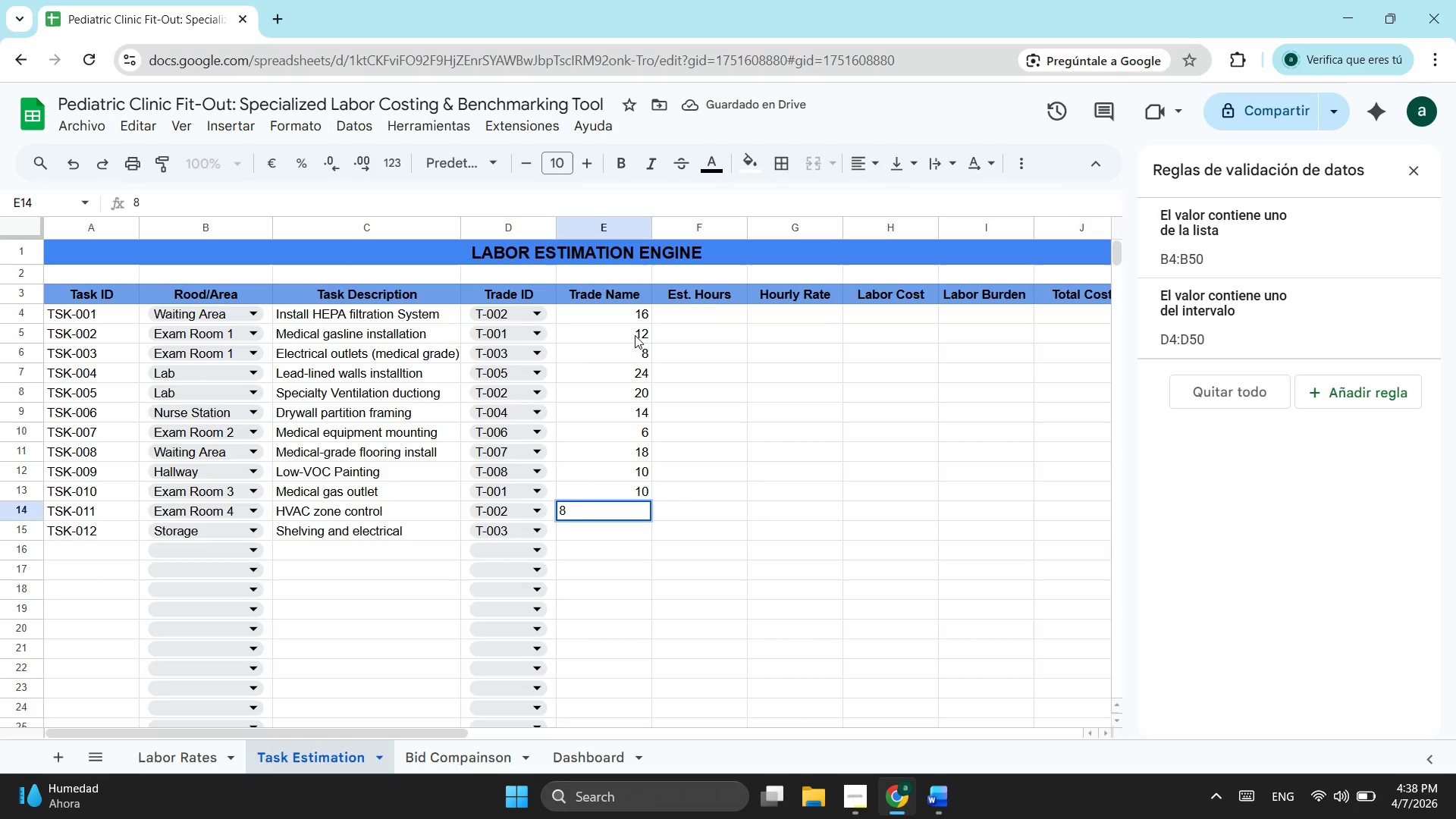 
key(ArrowDown)
 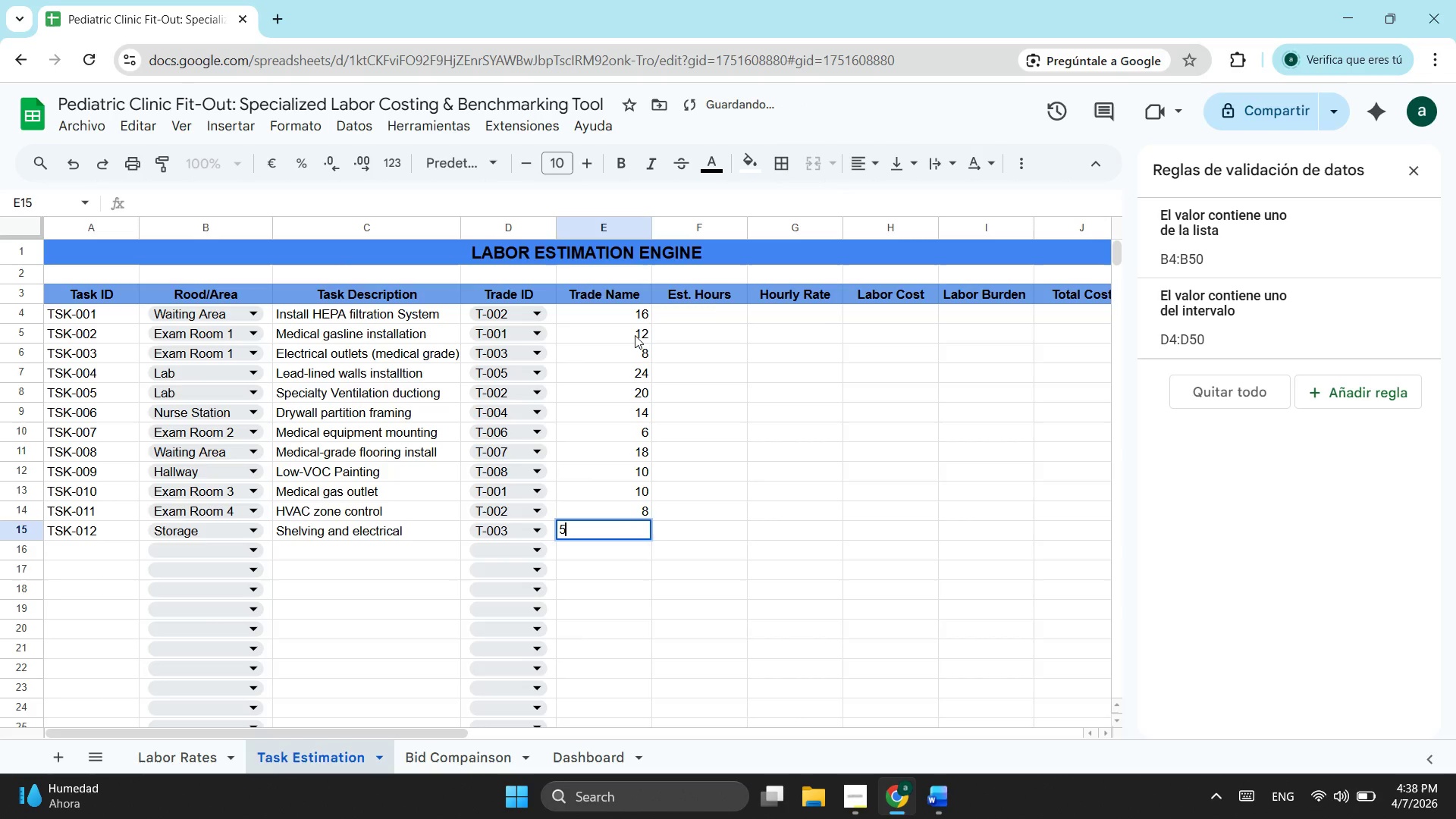 
key(Numpad5)
 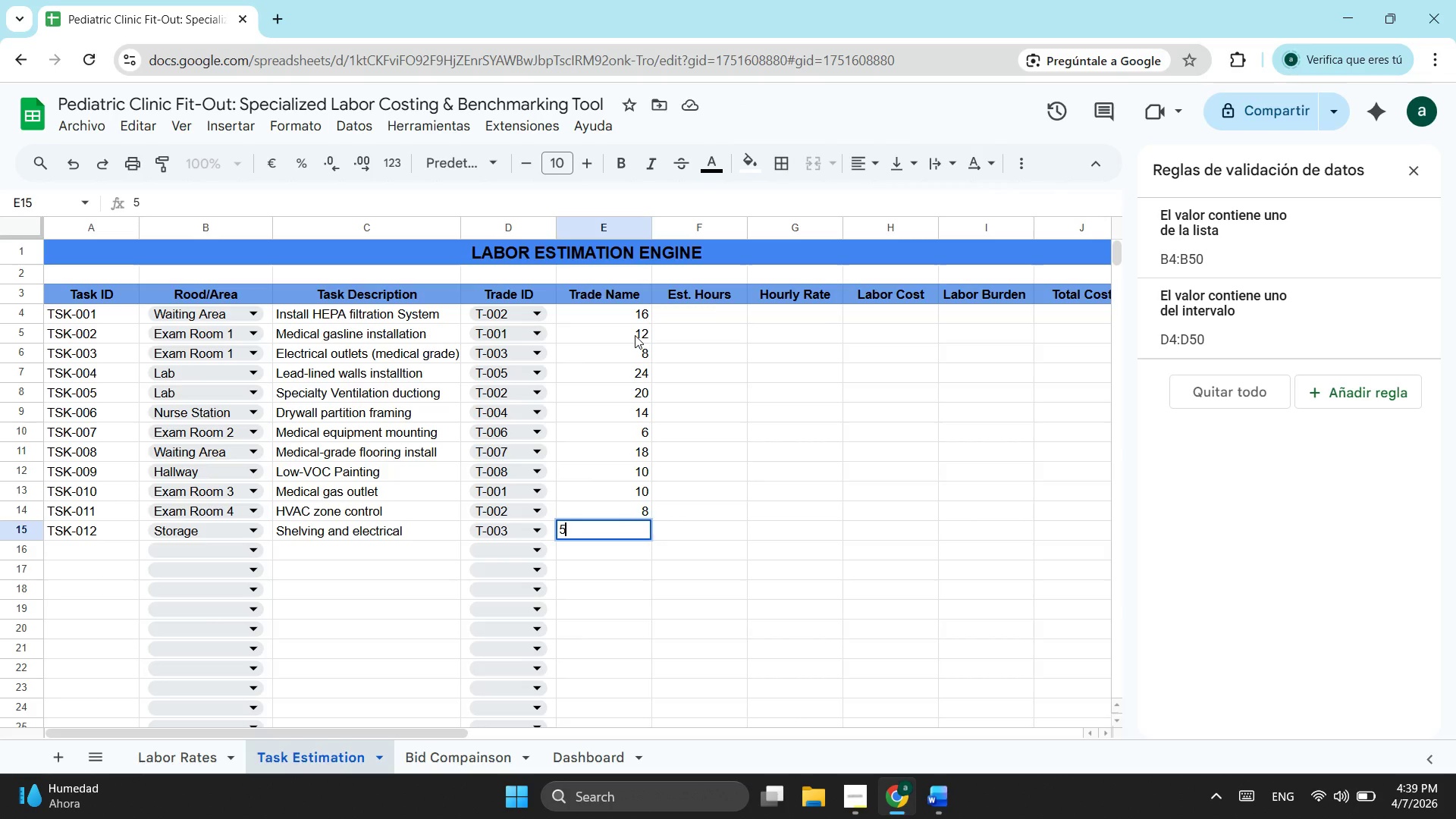 
wait(7.5)
 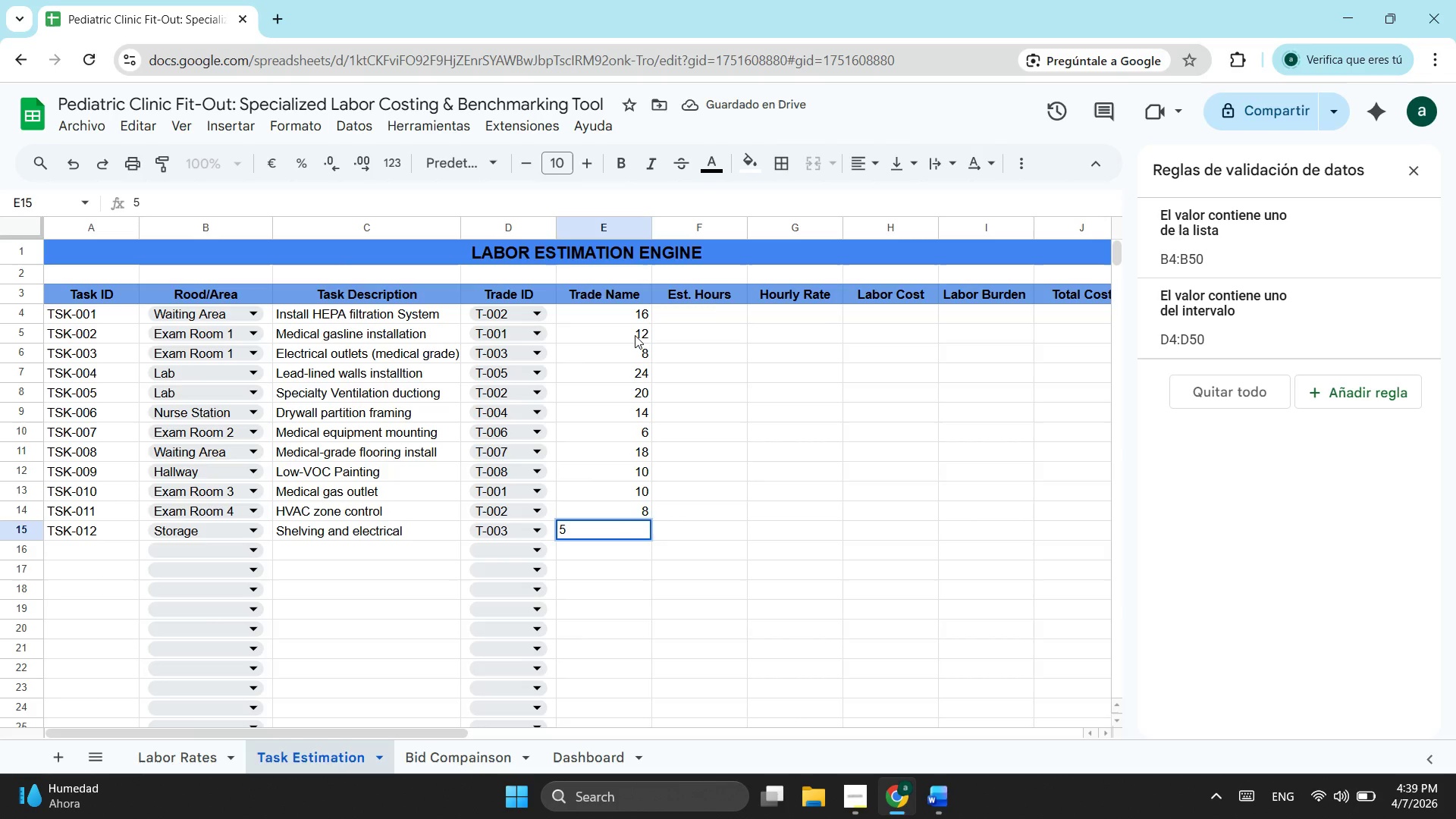 
left_click([708, 322])
 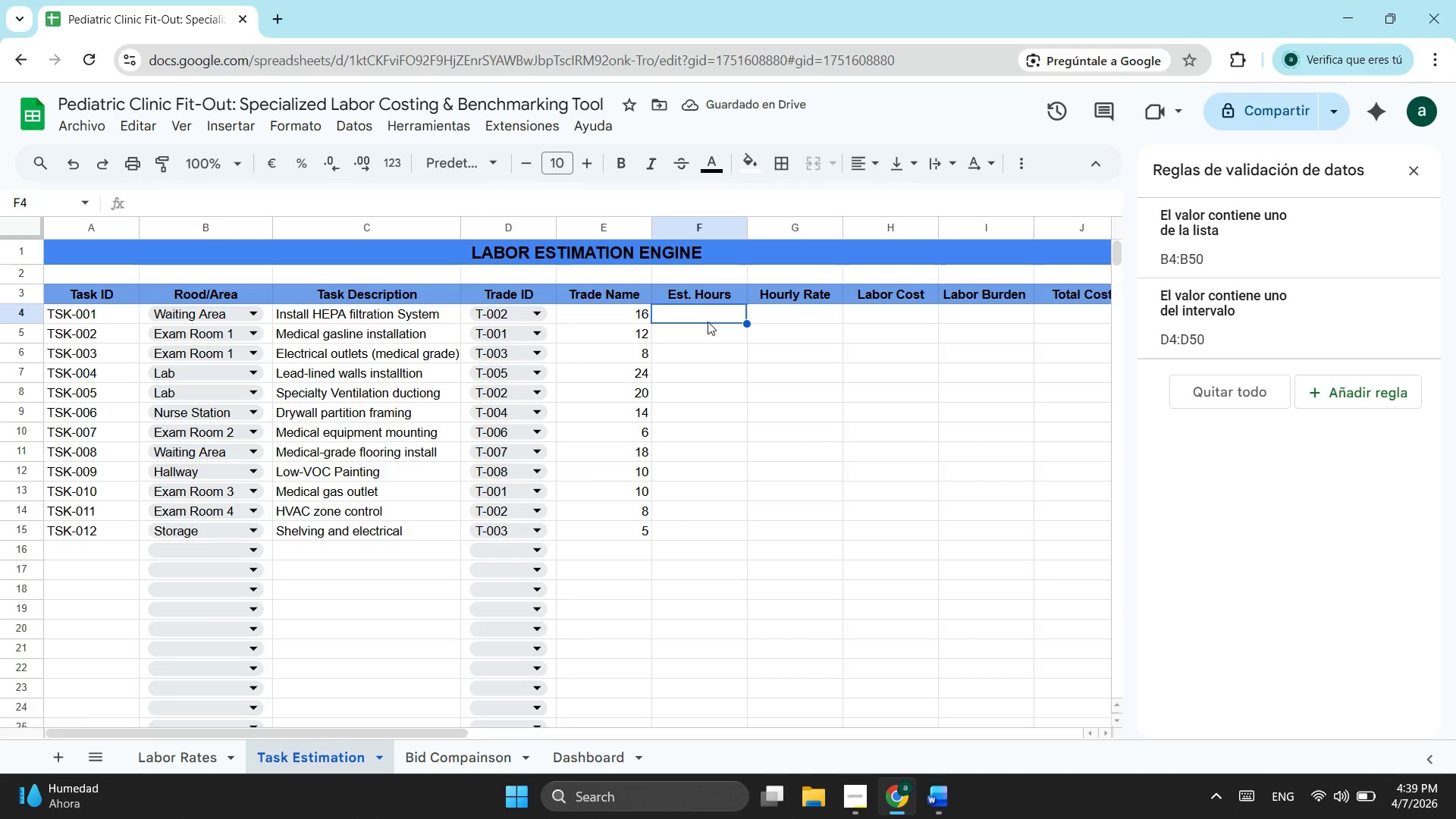 
wait(8.22)
 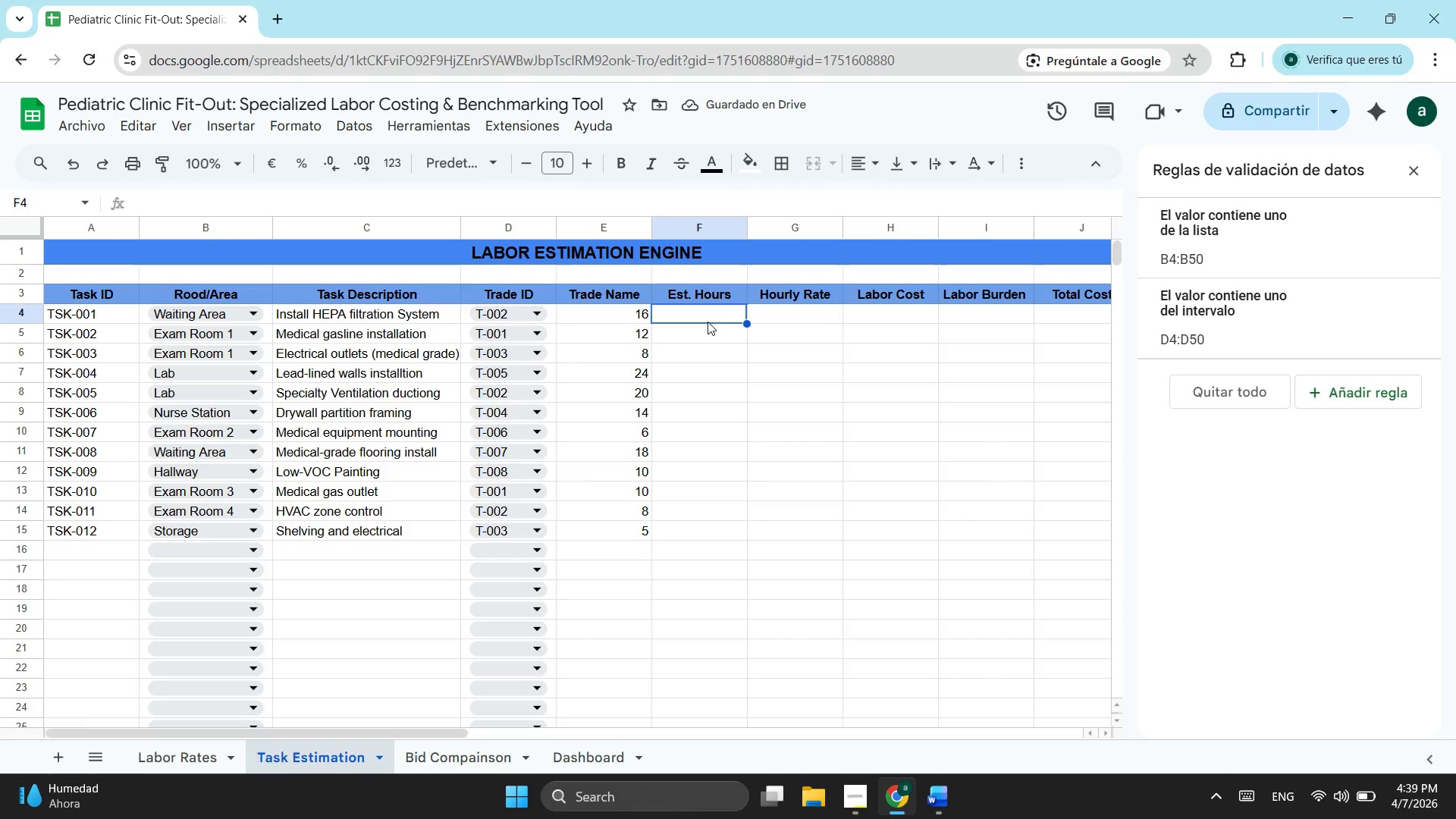 
left_click_drag(start_coordinate=[632, 309], to_coordinate=[626, 525])
 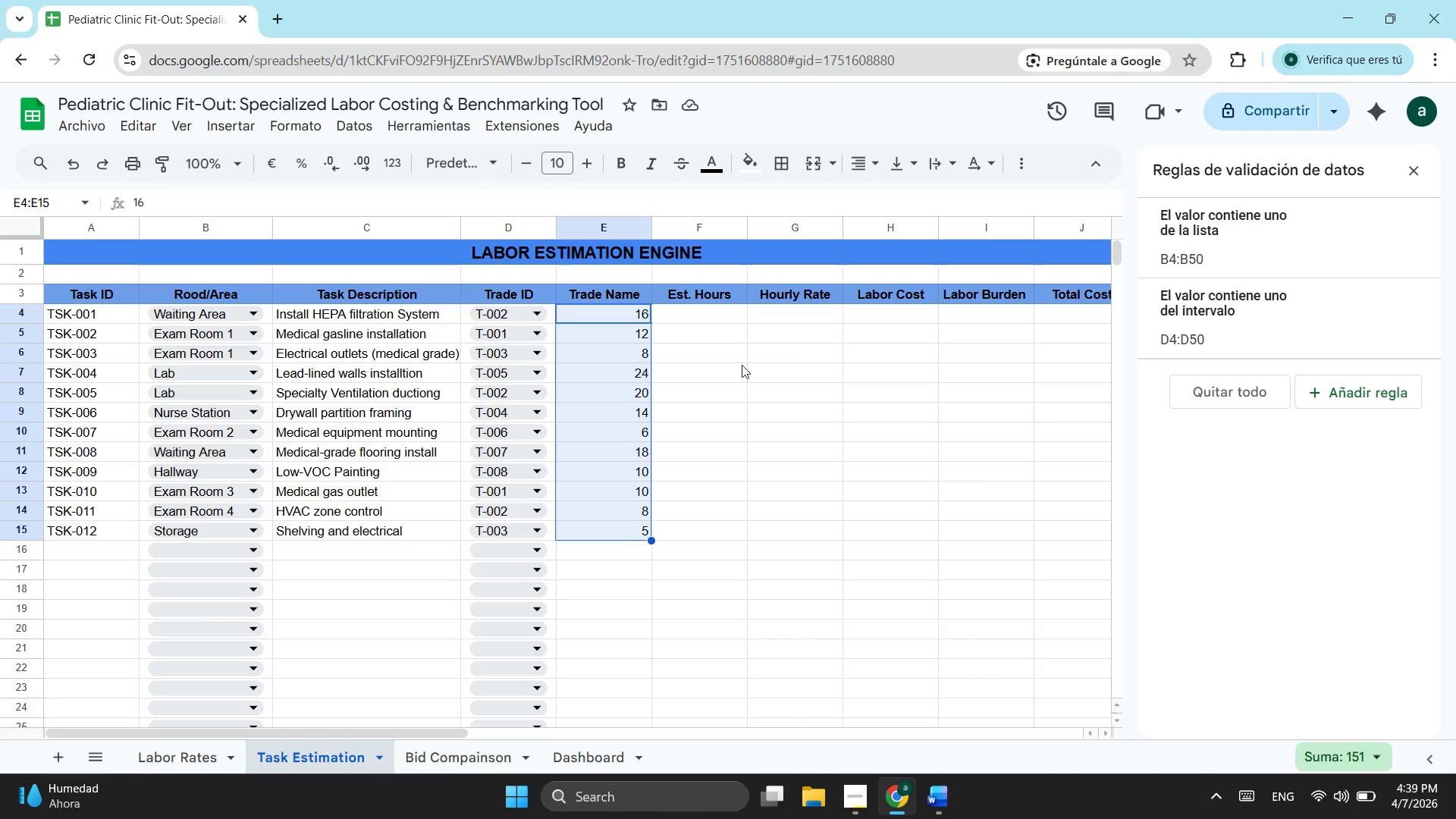 
key(Control+C)
 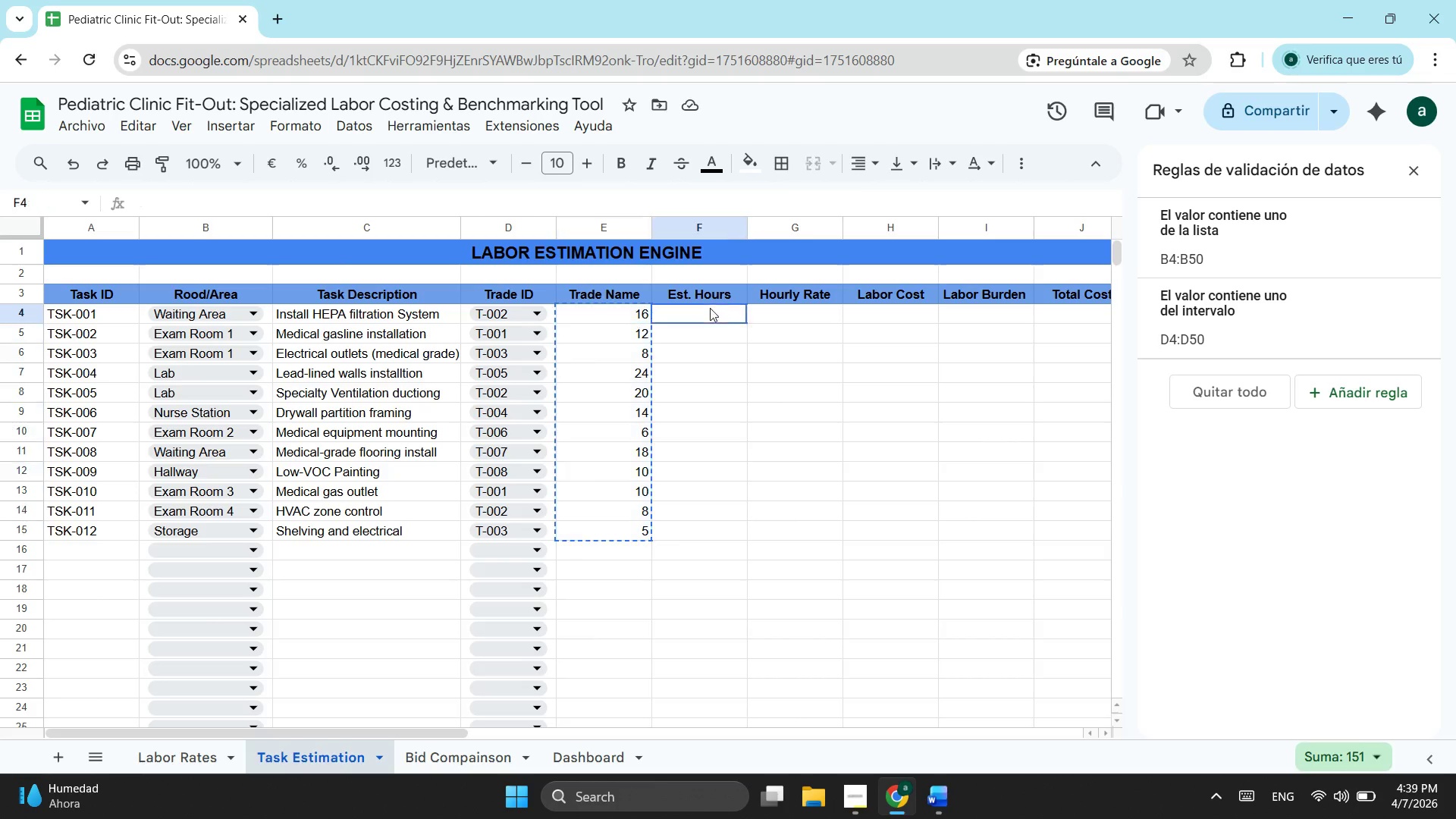 
left_click([710, 308])
 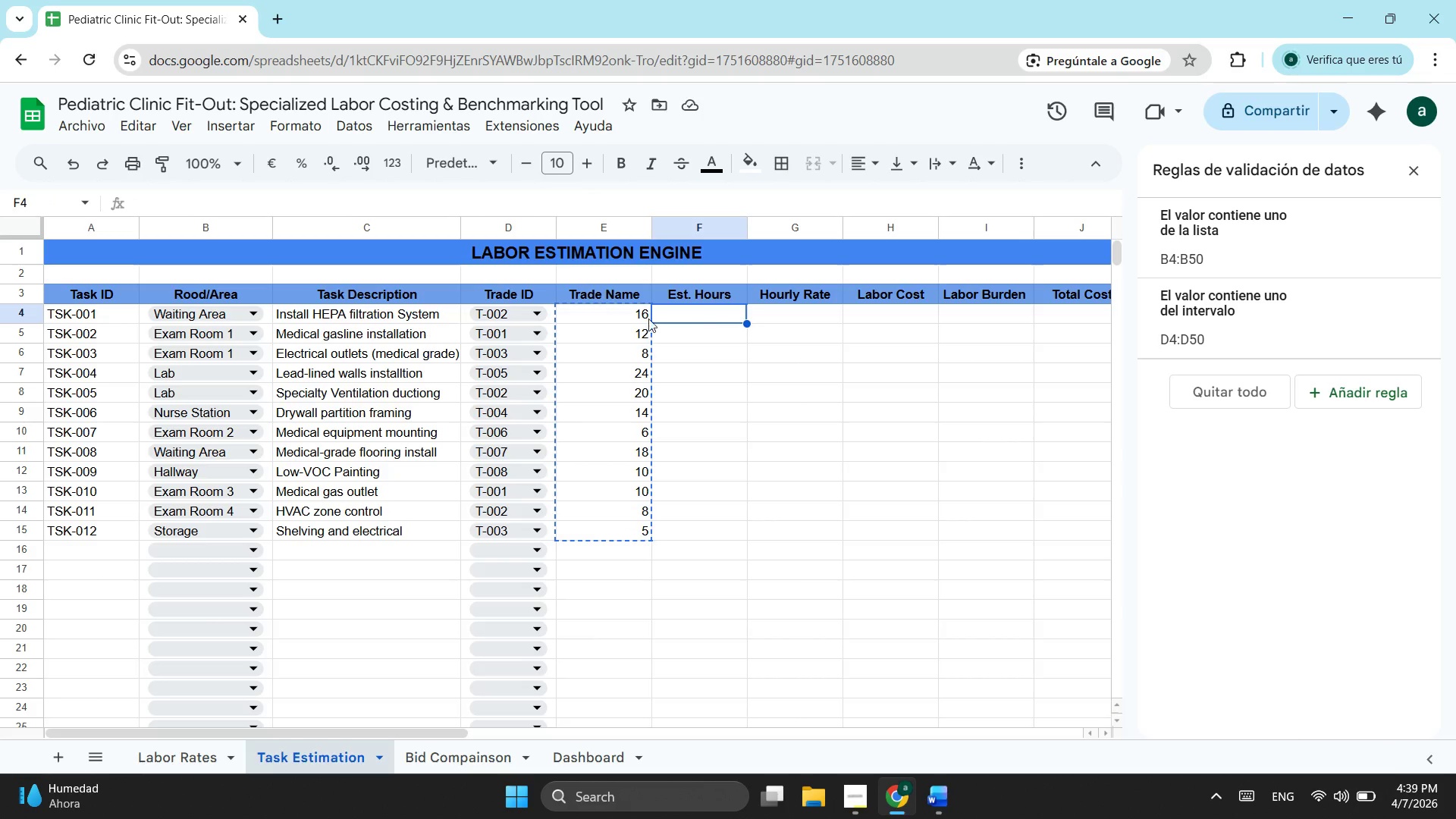 
key(Control+ControlLeft)
 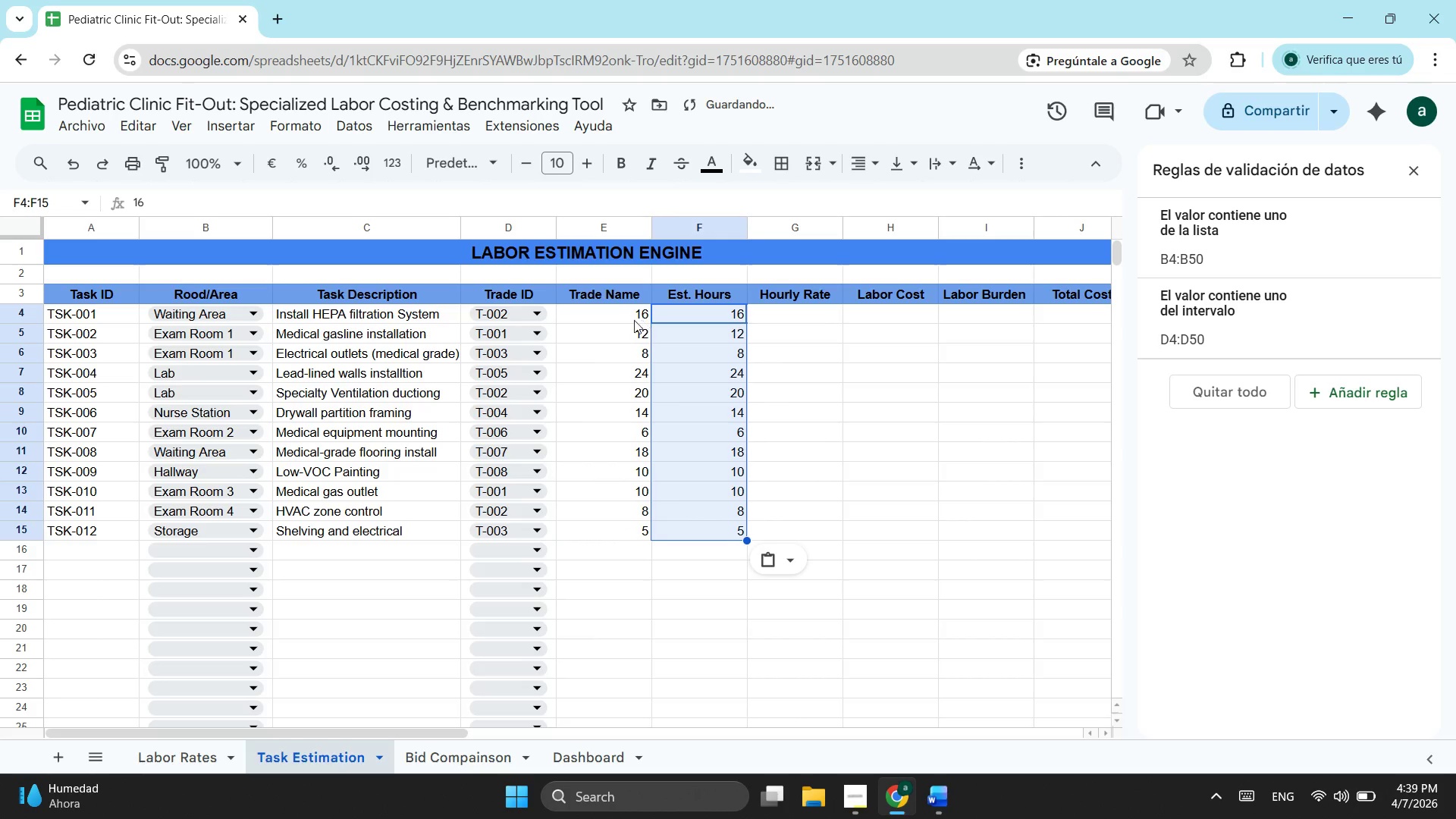 
key(Control+V)
 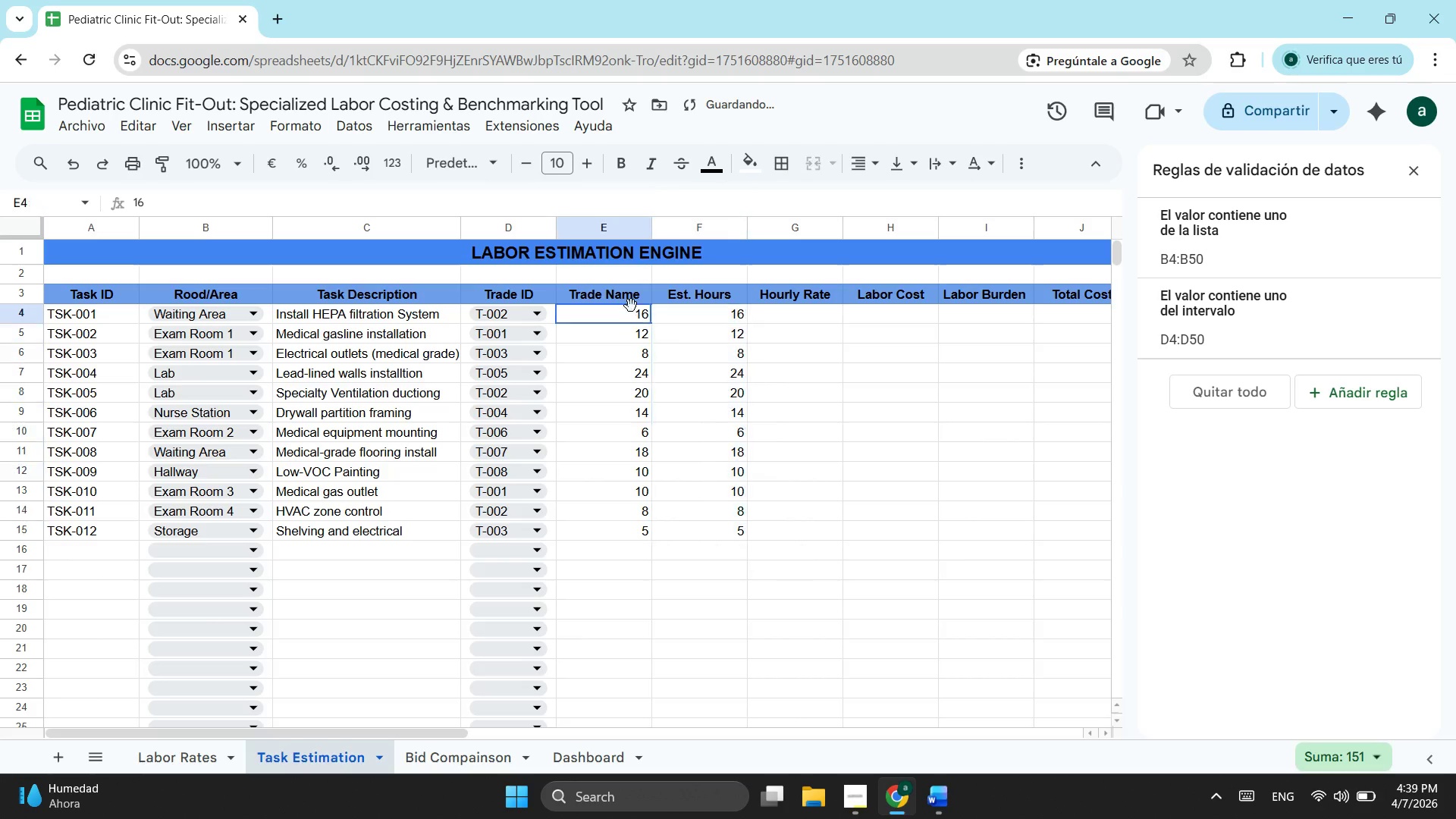 
left_click([631, 306])
 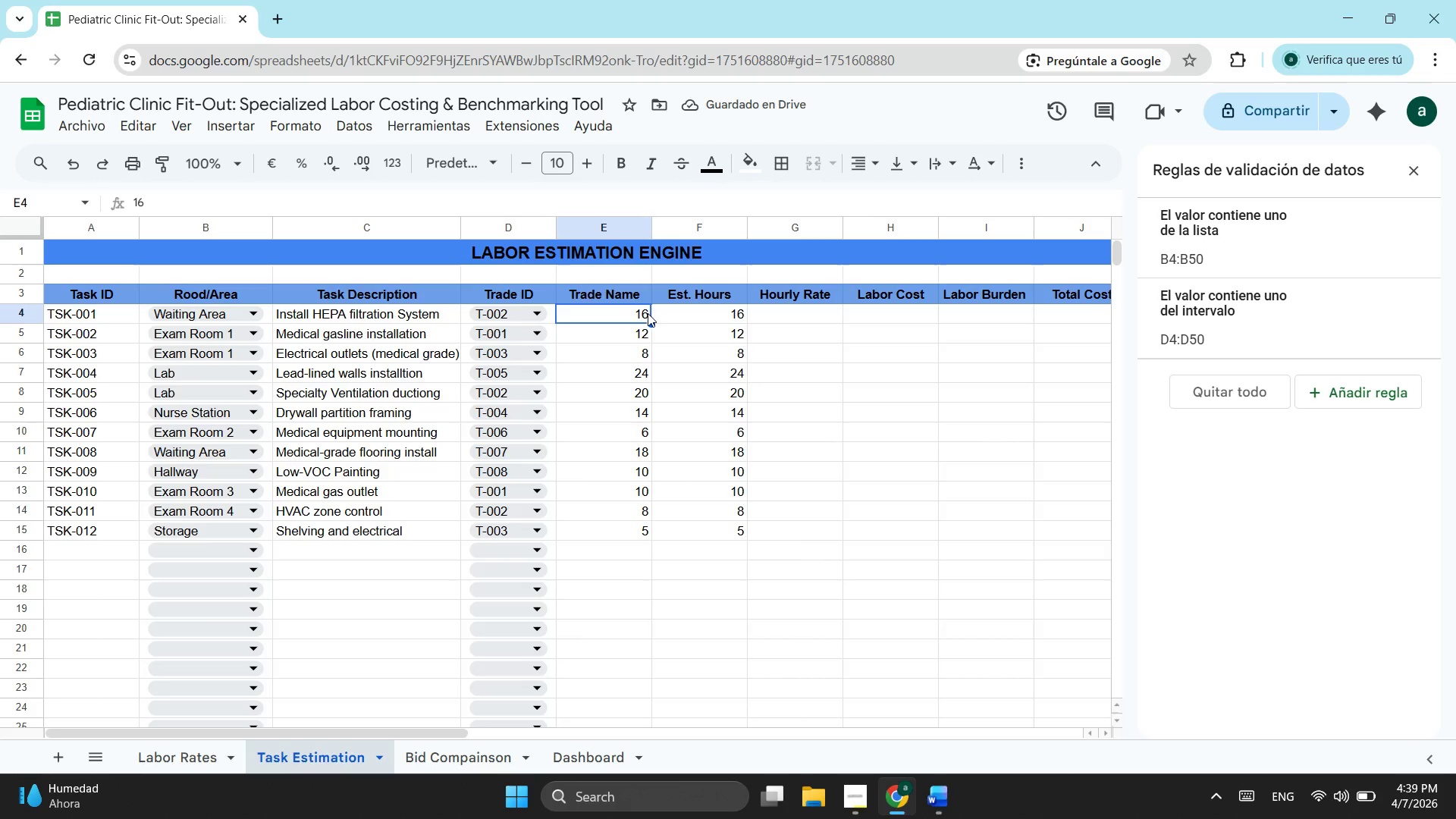 
key(Control+ControlLeft)
 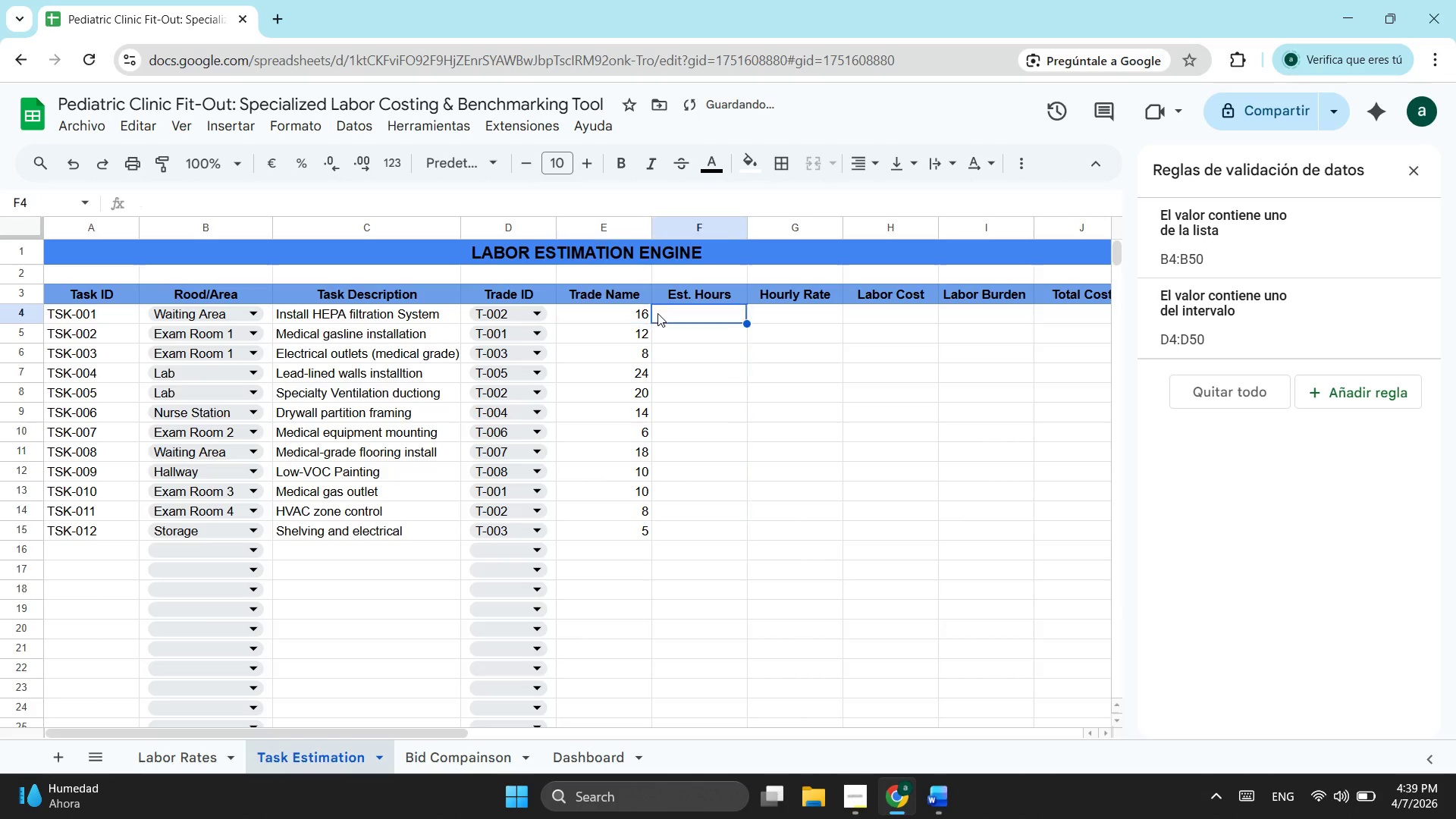 
key(Control+Z)
 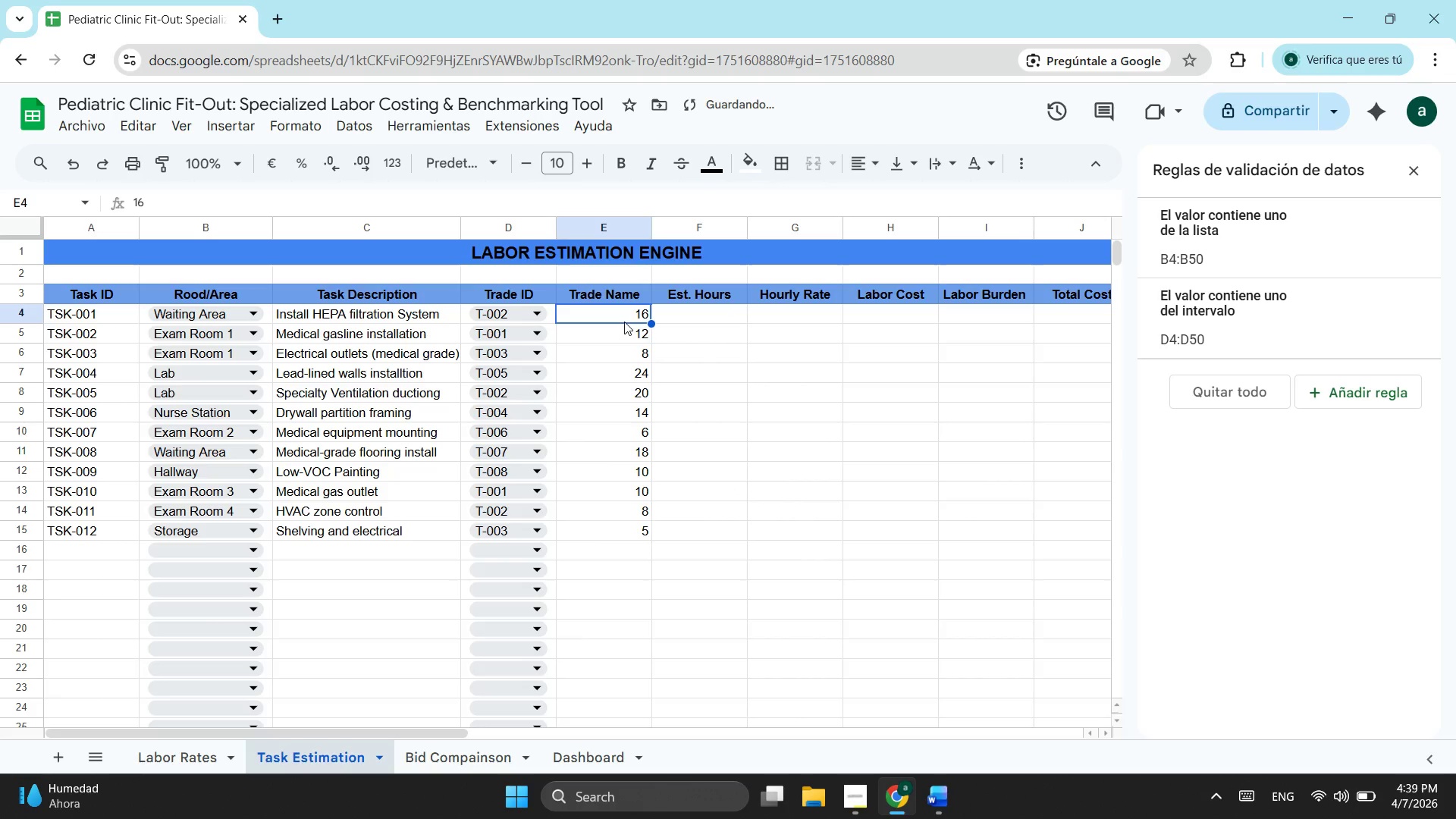 
left_click_drag(start_coordinate=[624, 318], to_coordinate=[591, 522])
 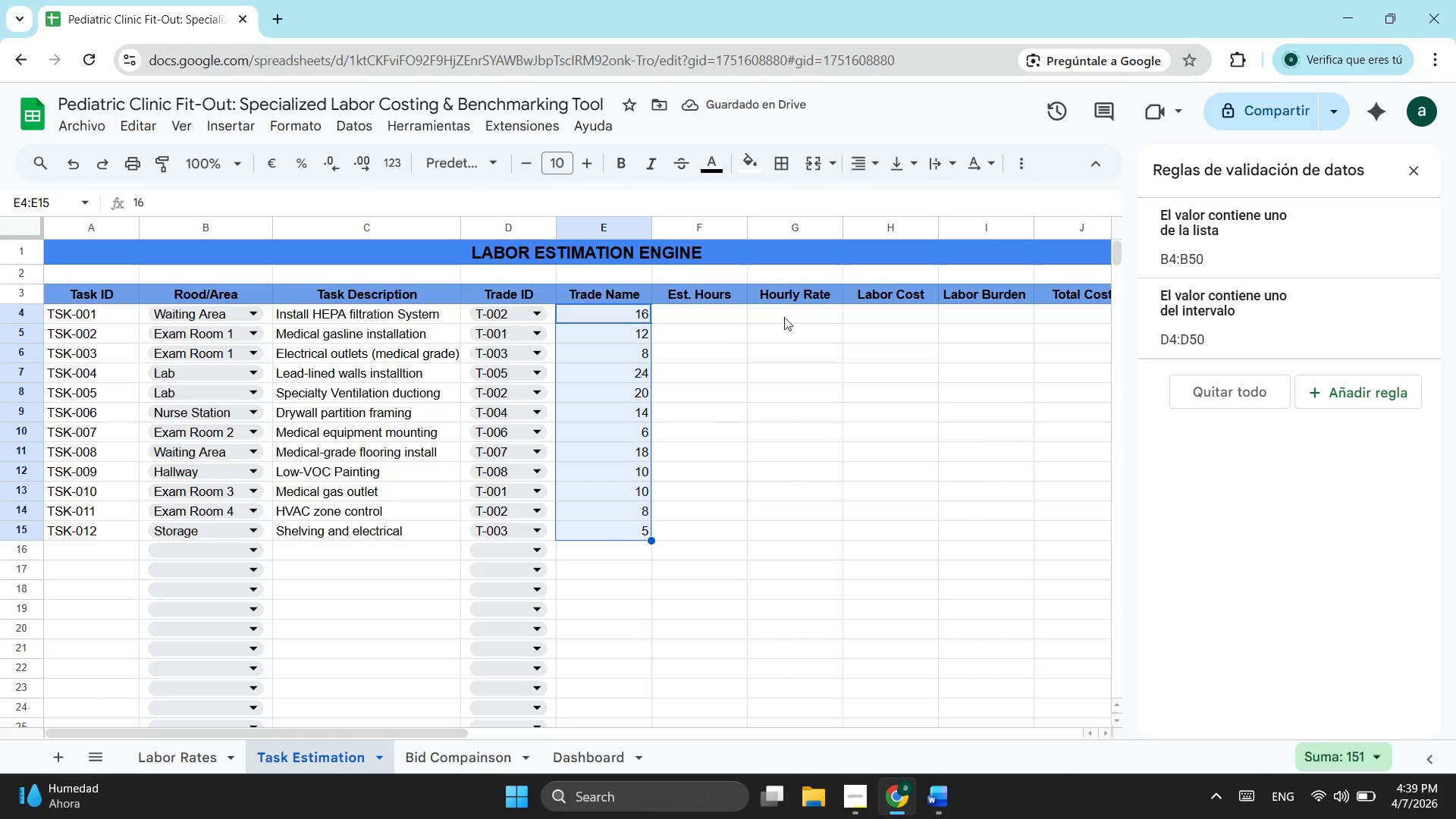 
key(Control+ControlLeft)
 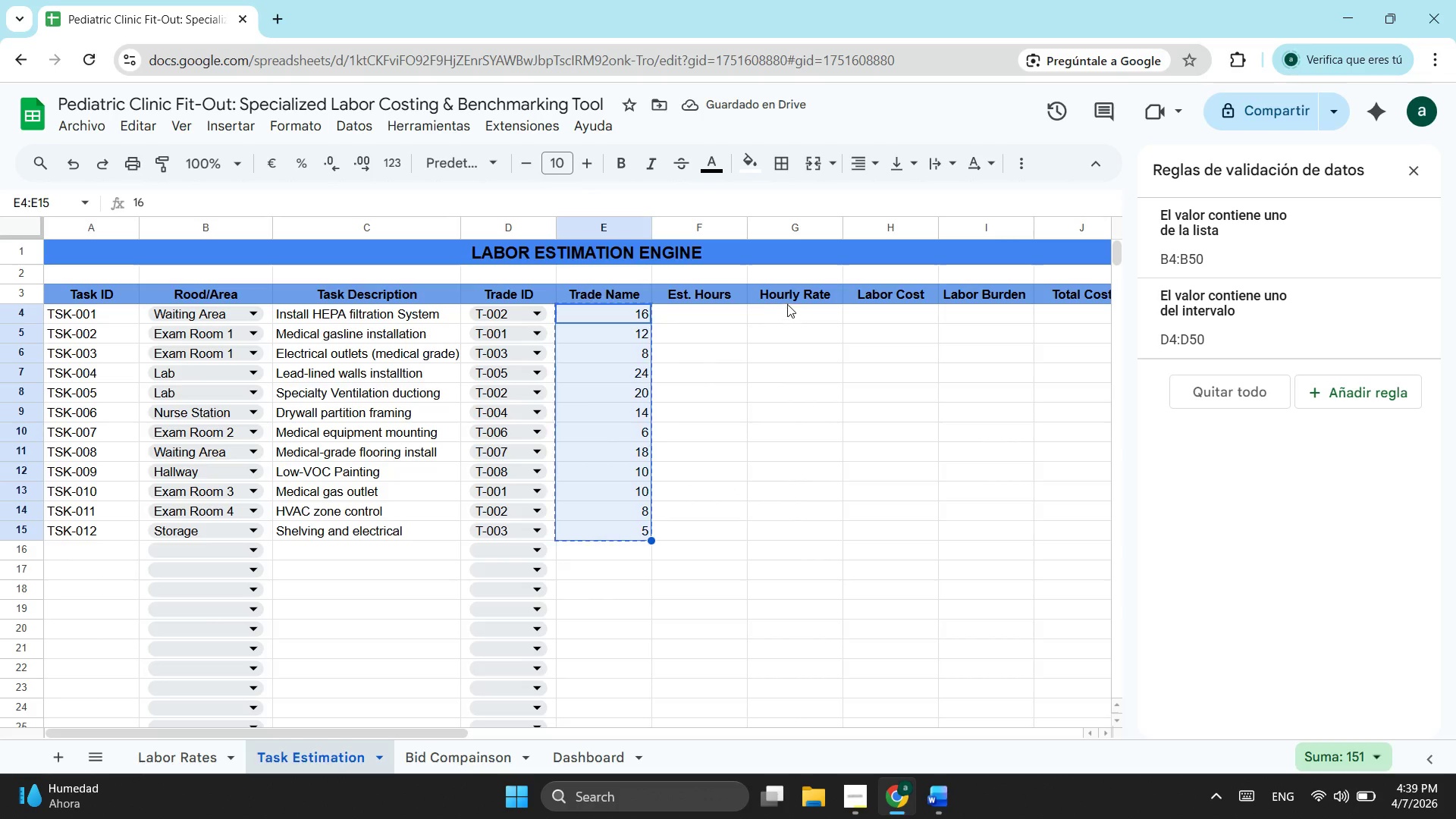 
key(Control+X)
 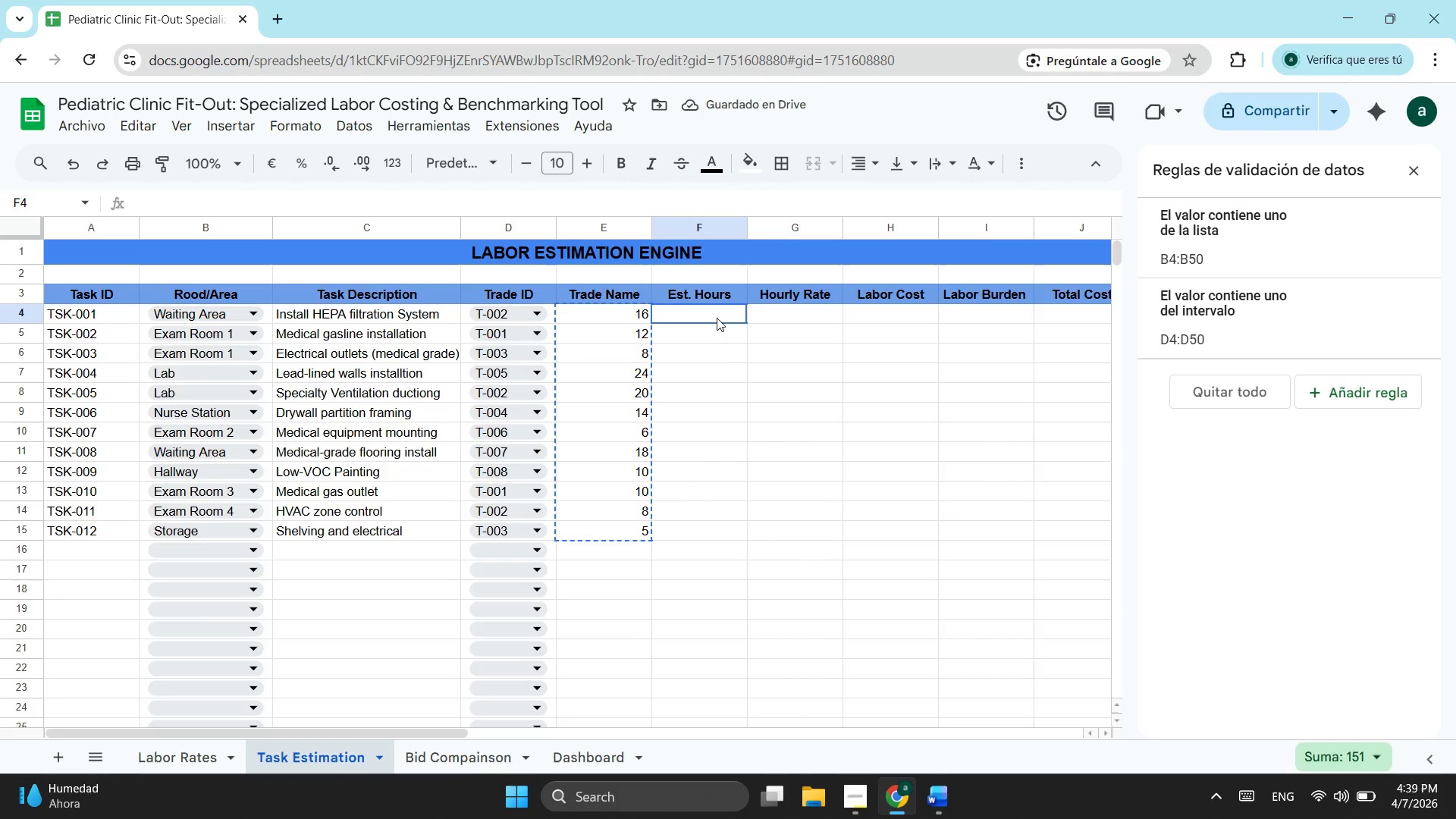 
left_click([717, 318])
 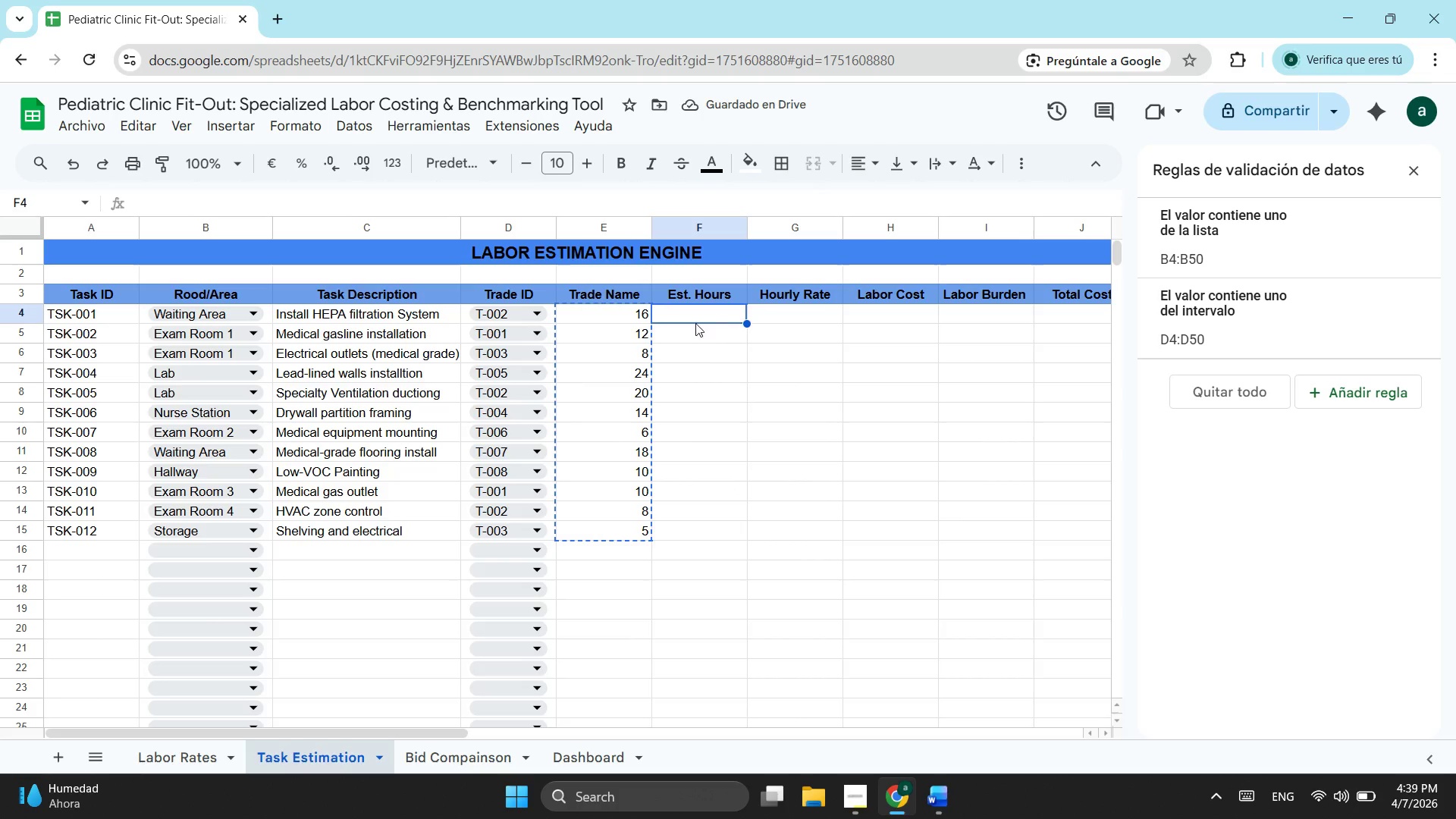 
key(Control+ControlLeft)
 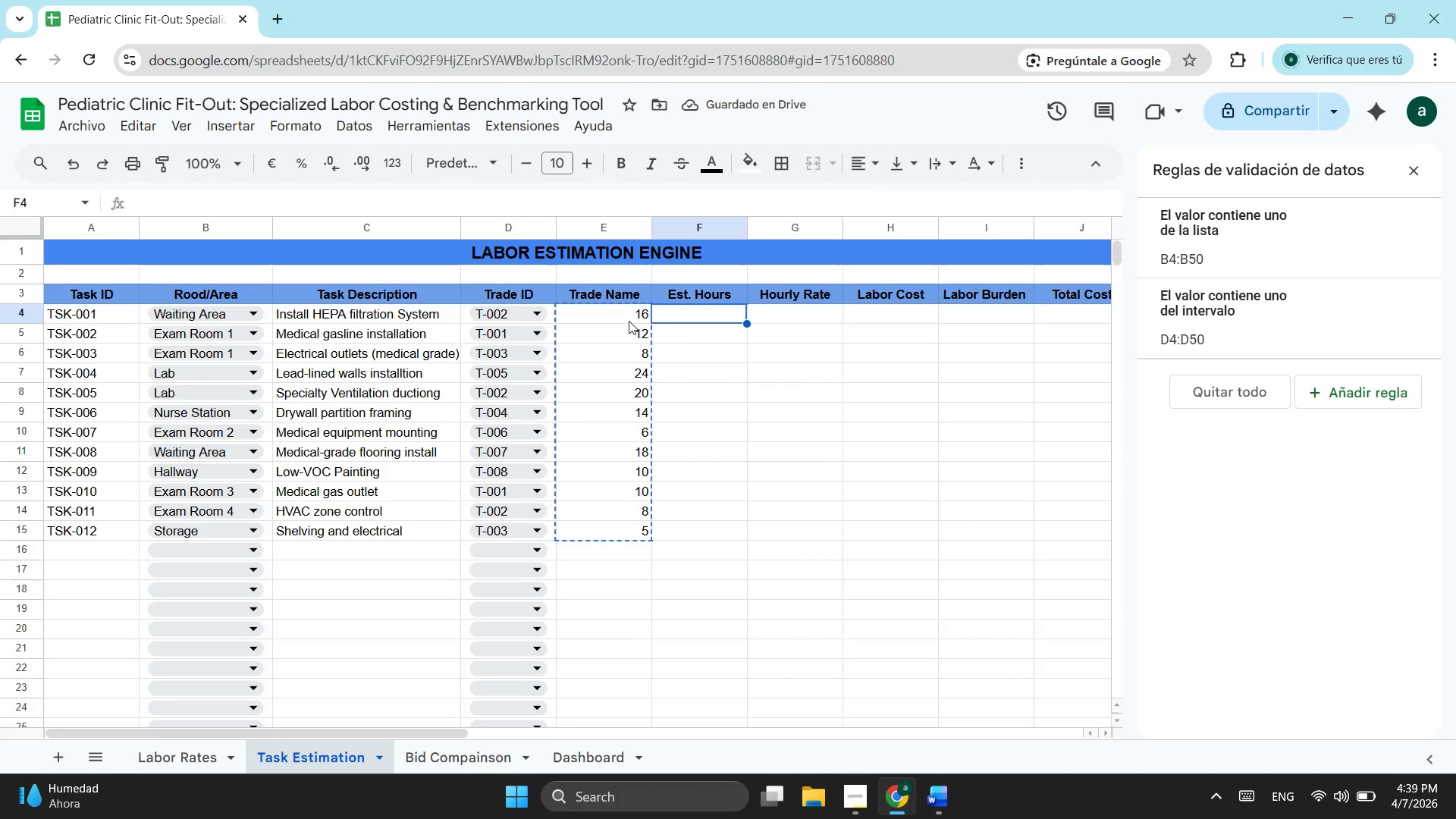 
key(Control+V)
 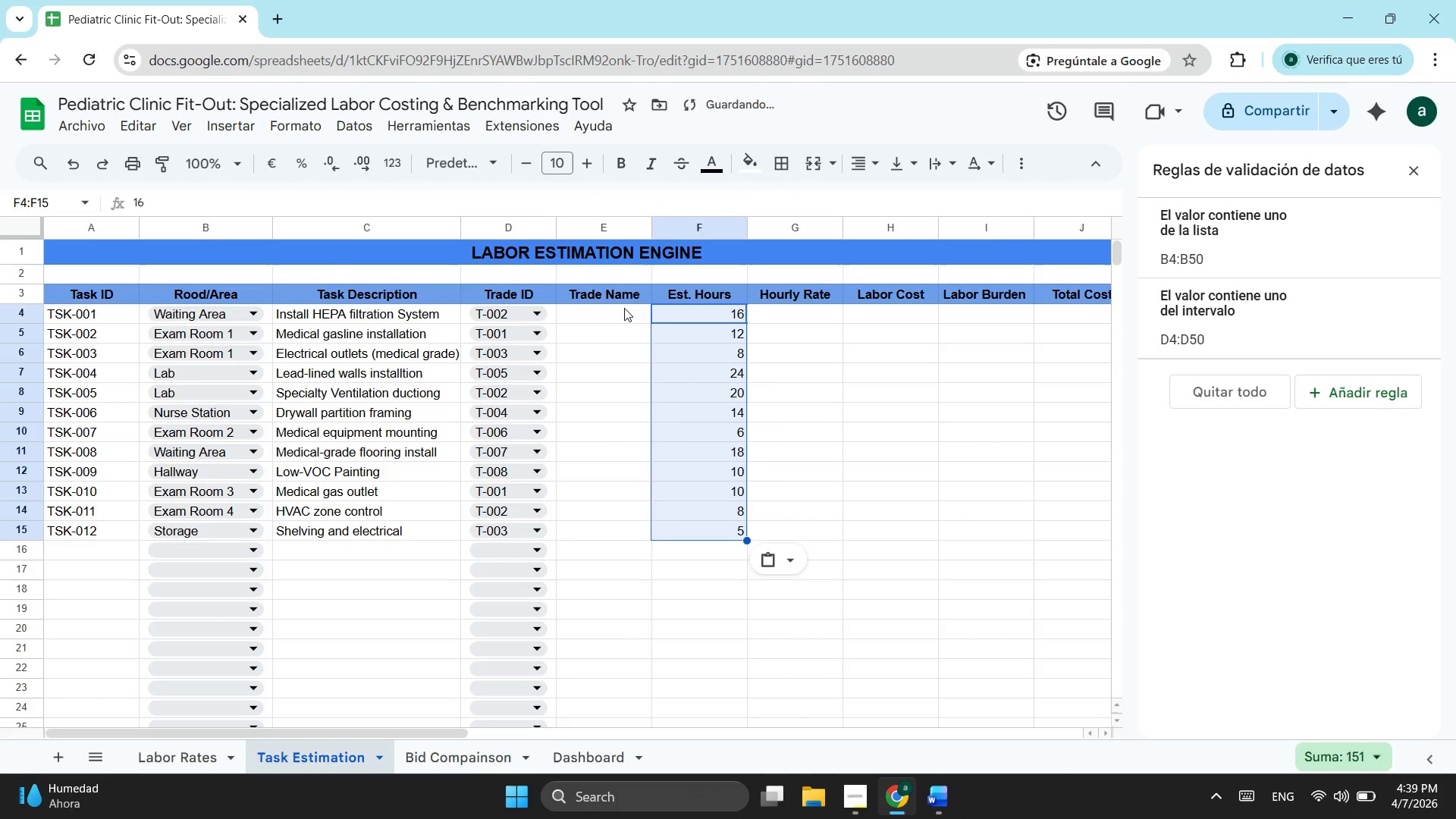 
left_click([624, 308])
 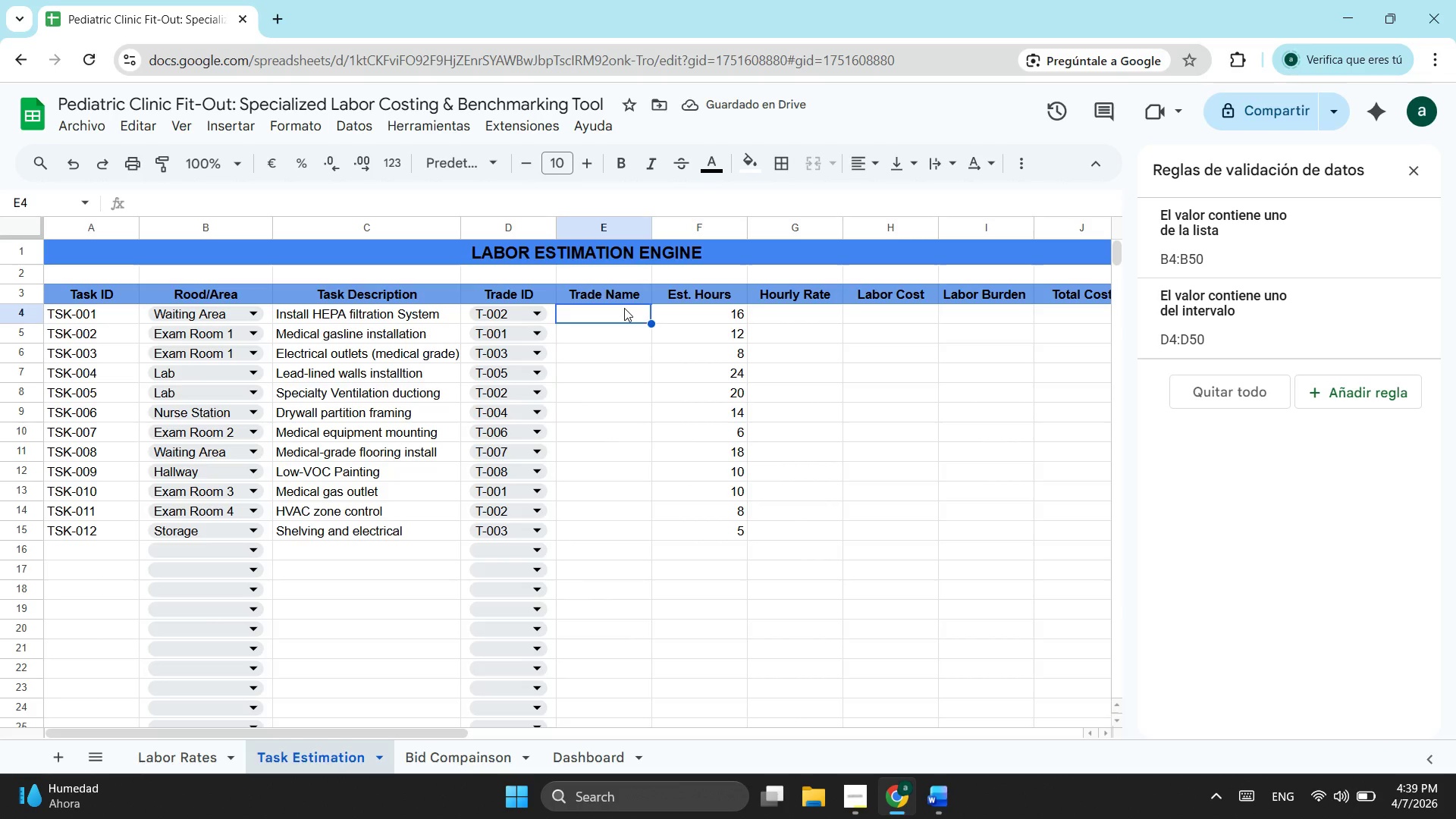 
type(si ()
key(Backspace)
key(Backspace)
 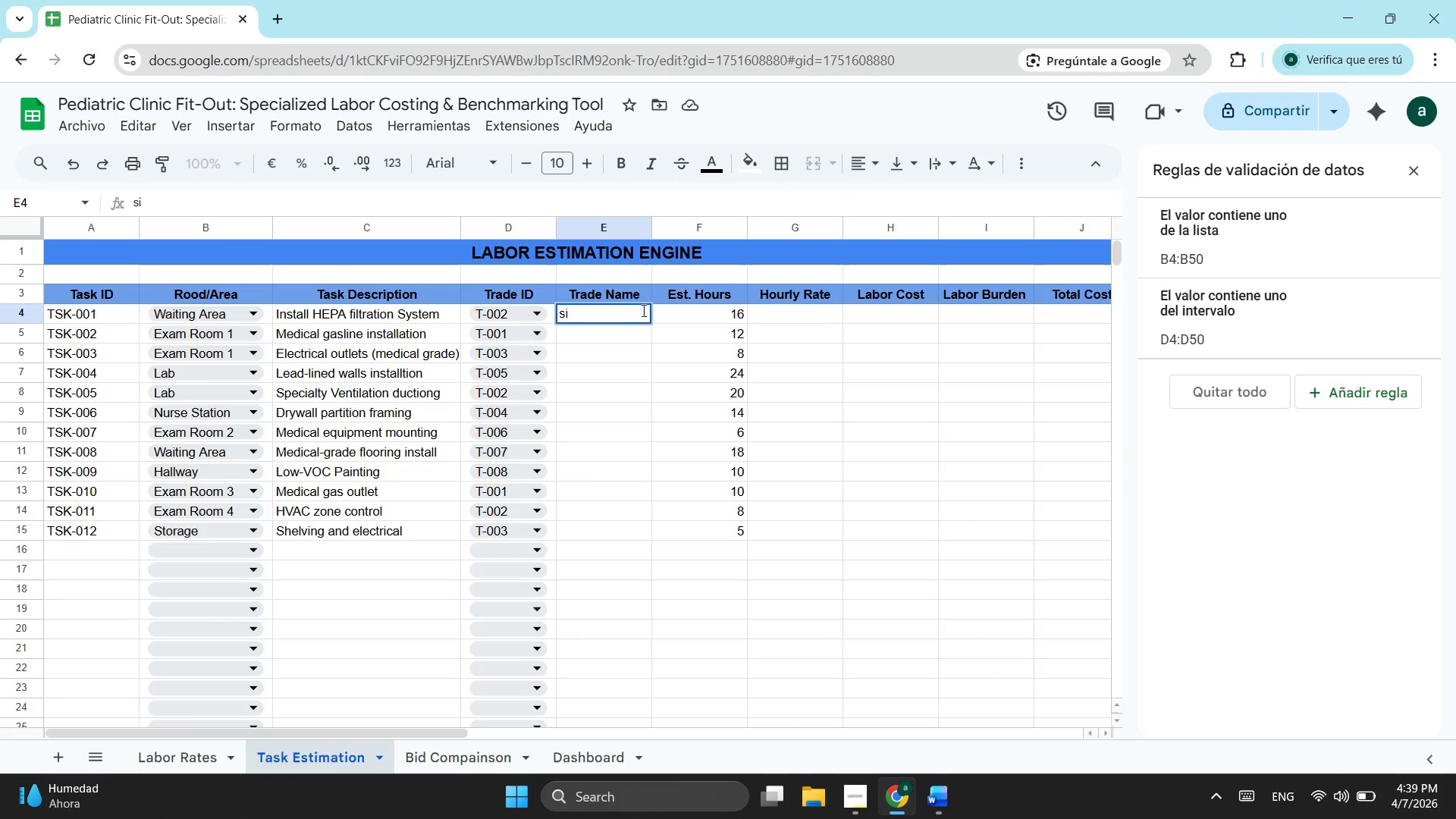 
wait(14.55)
 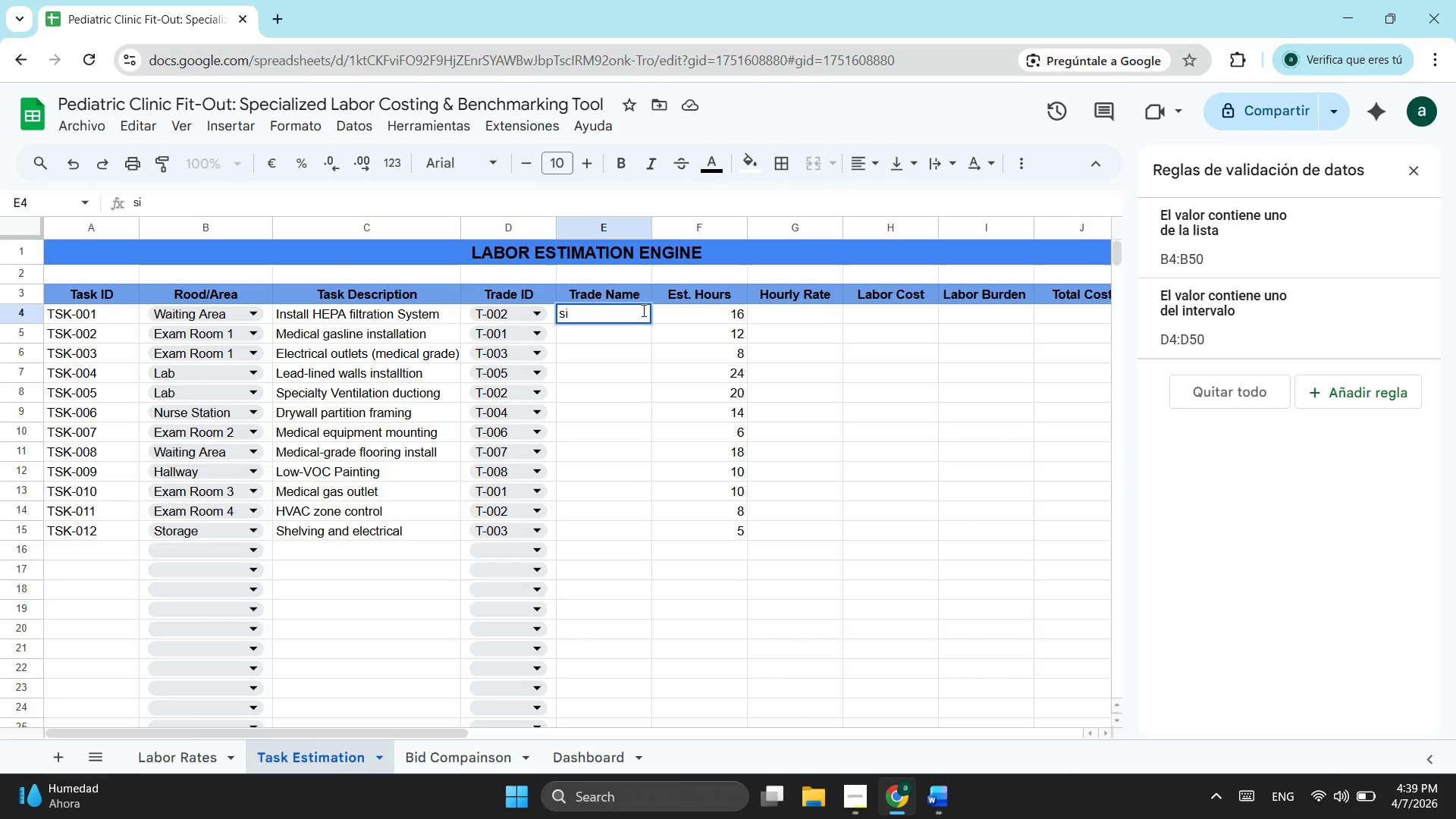 
key(Backspace)
key(Backspace)
type(=si.errp)
key(Backspace)
 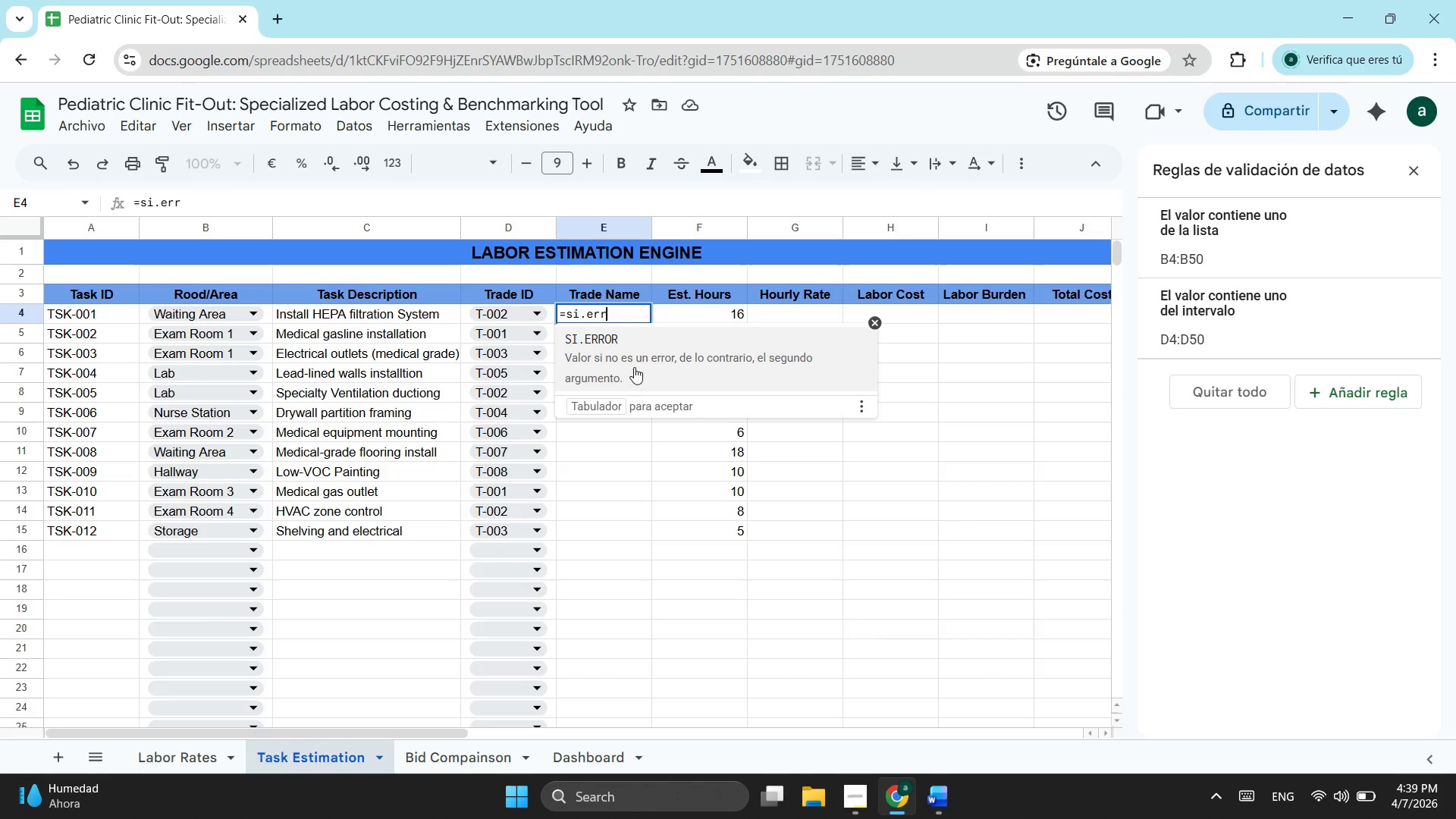 
left_click([613, 350])
 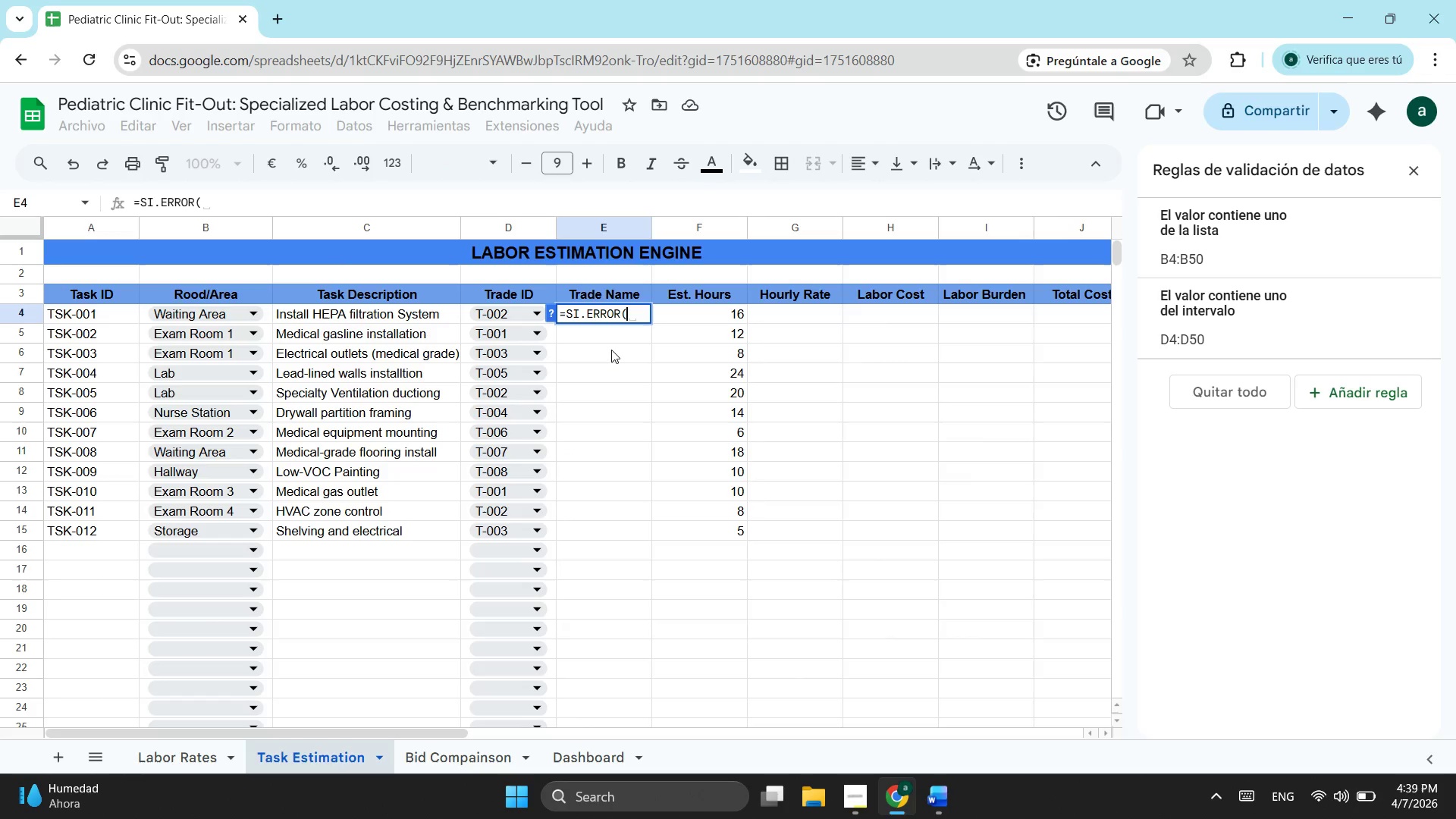 
wait(10.77)
 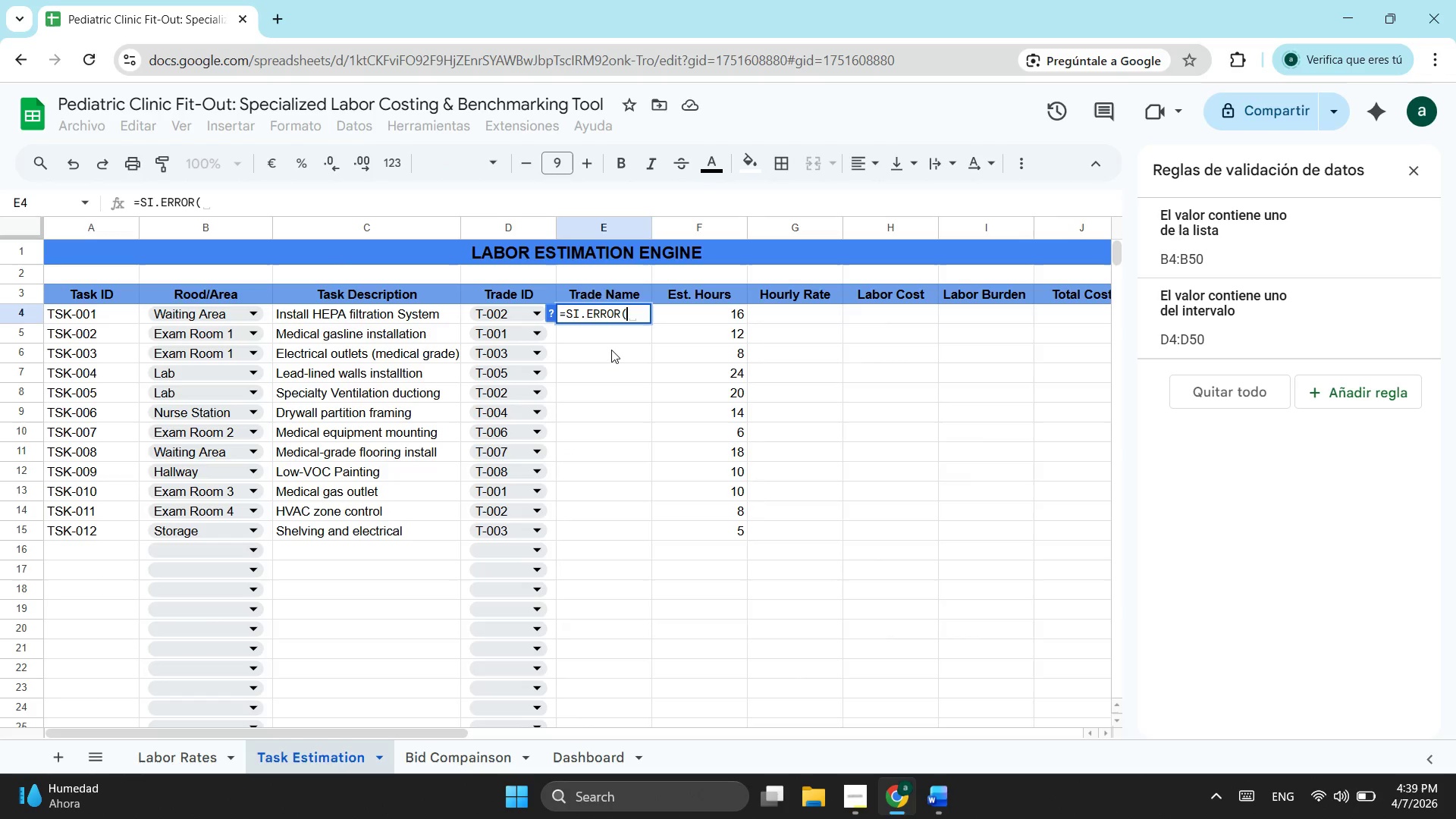 
key(Shift+ShiftLeft)
 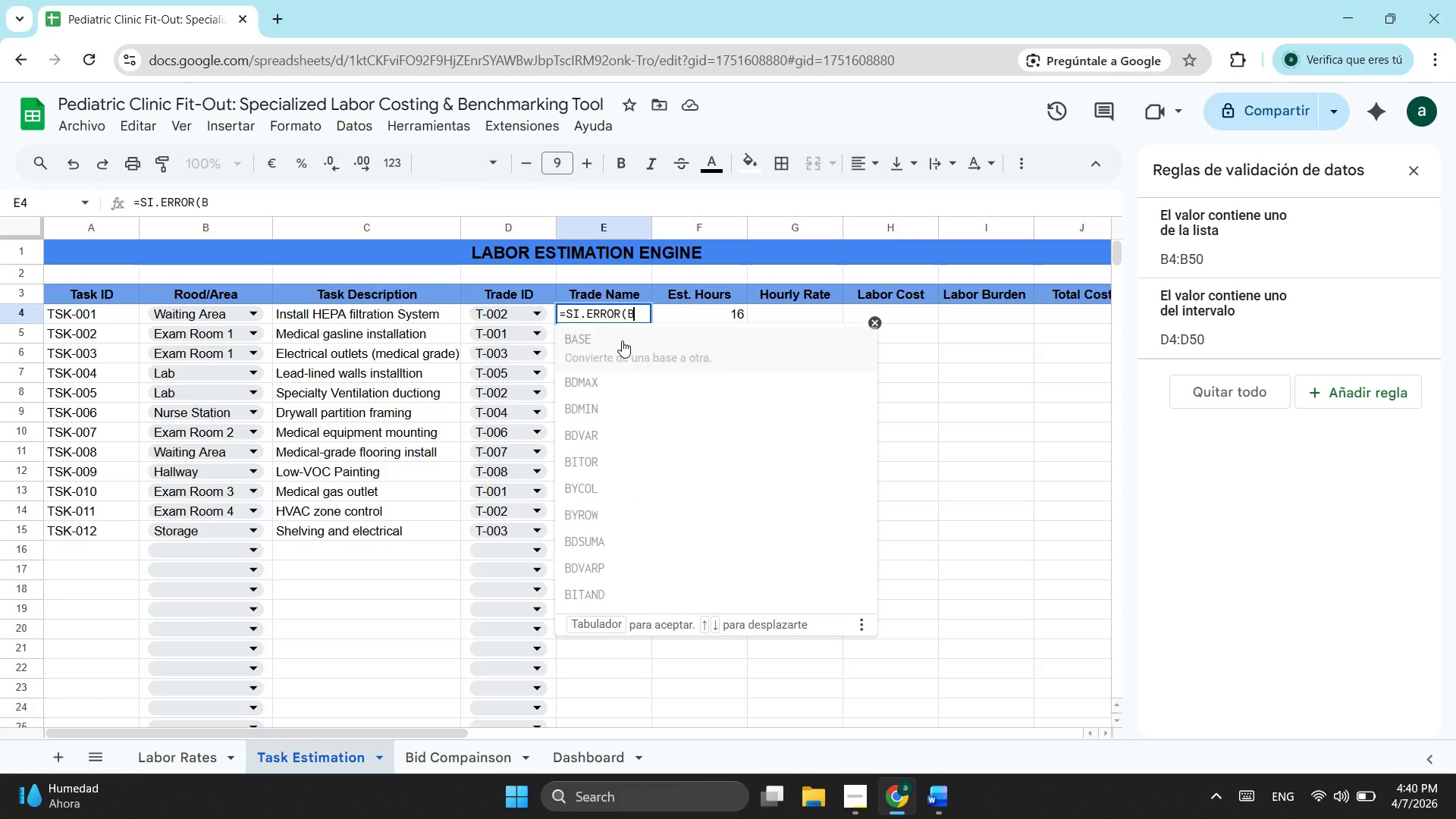 
key(Shift+B)
 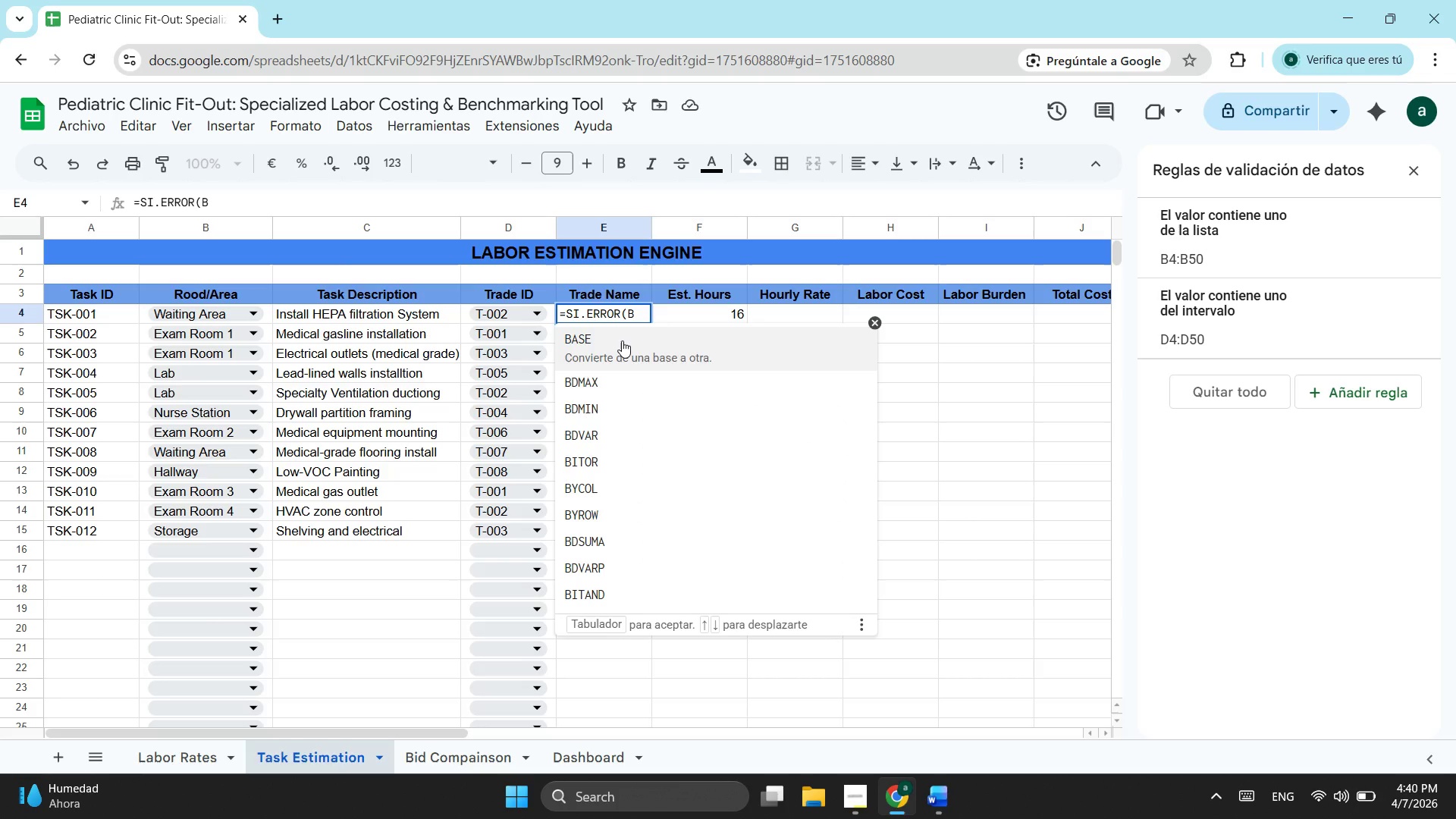 
type(usc)
 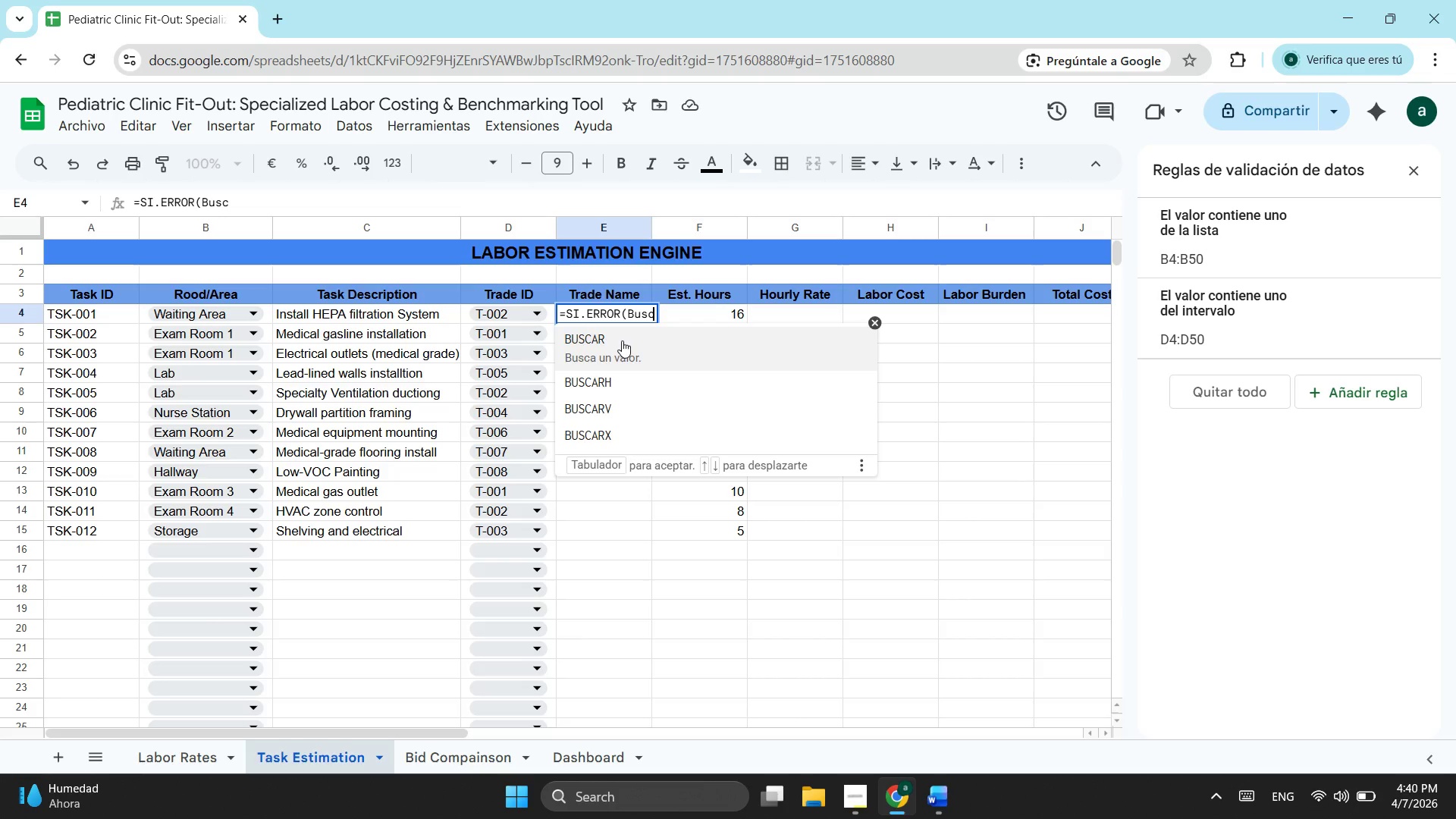 
wait(9.64)
 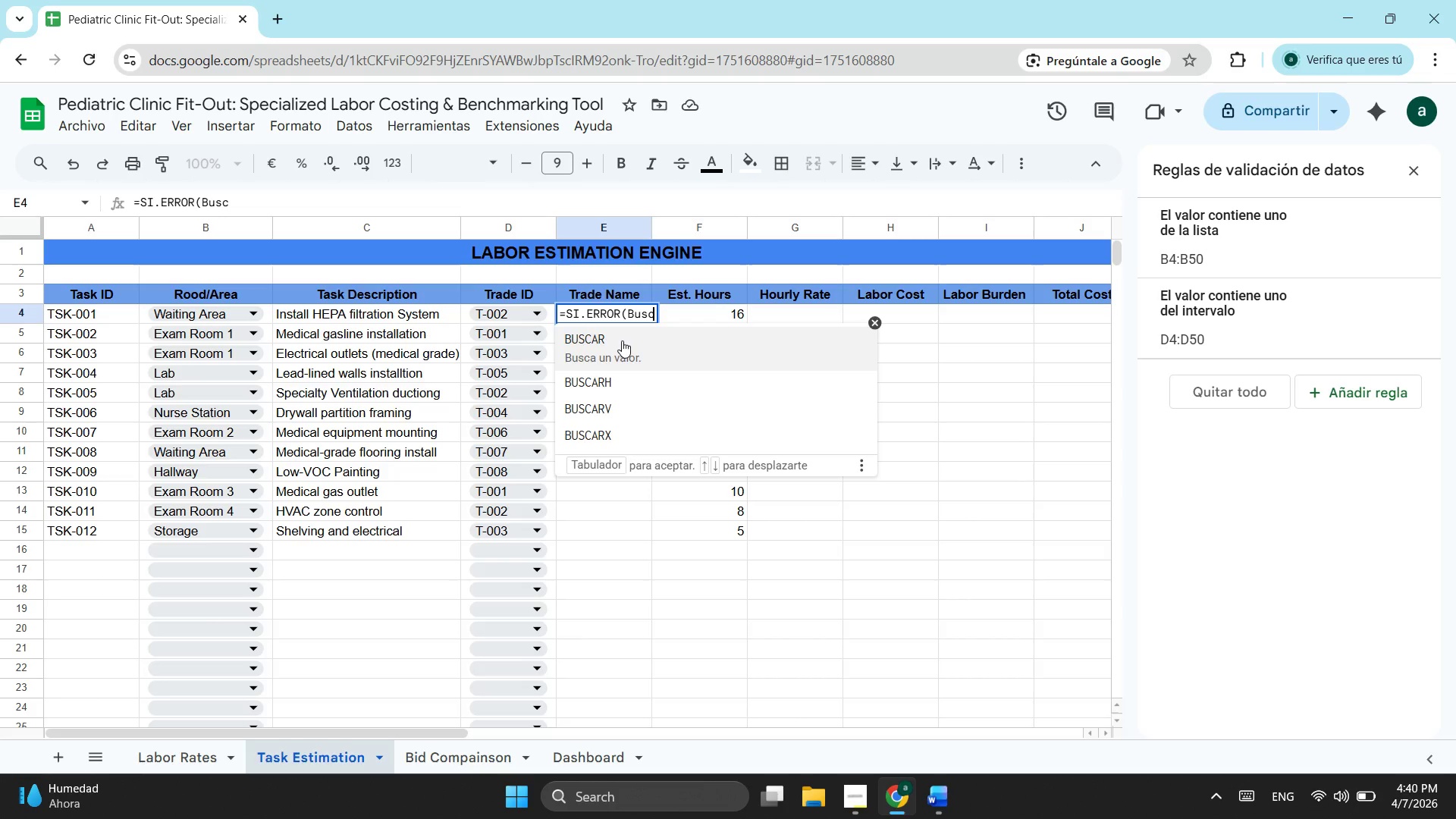 
left_click([659, 395])
 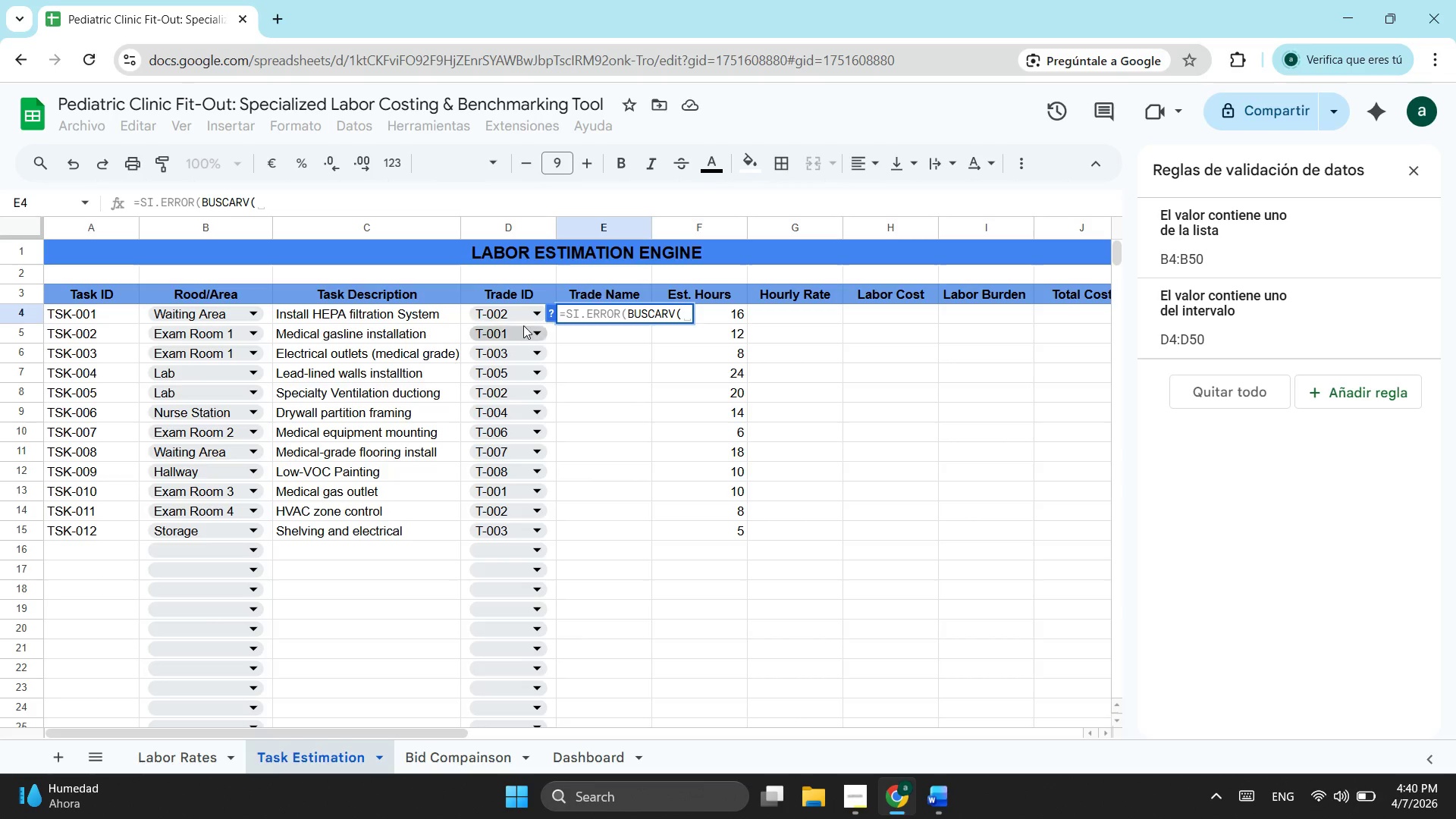 
wait(6.88)
 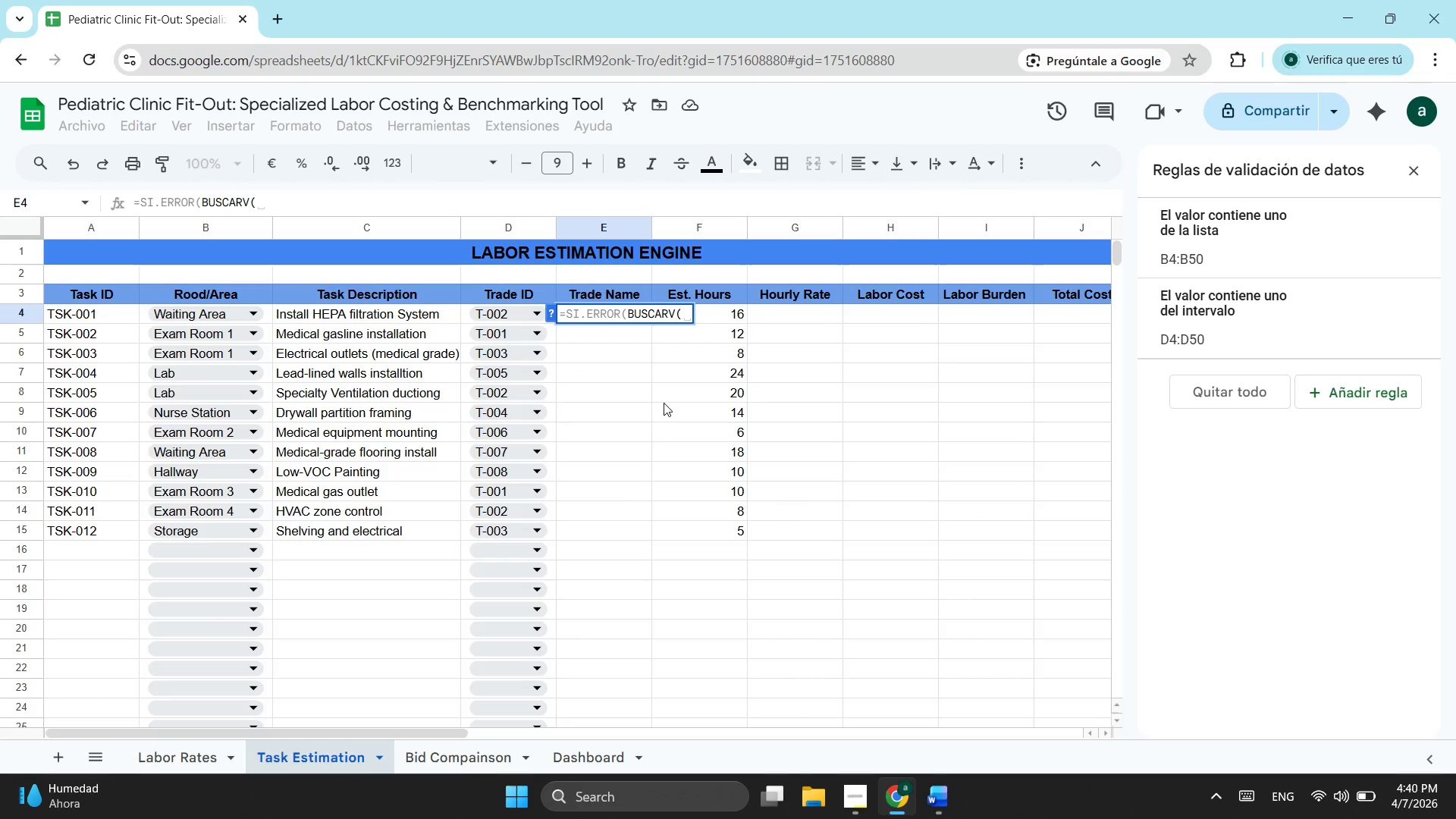 
left_click([488, 317])
 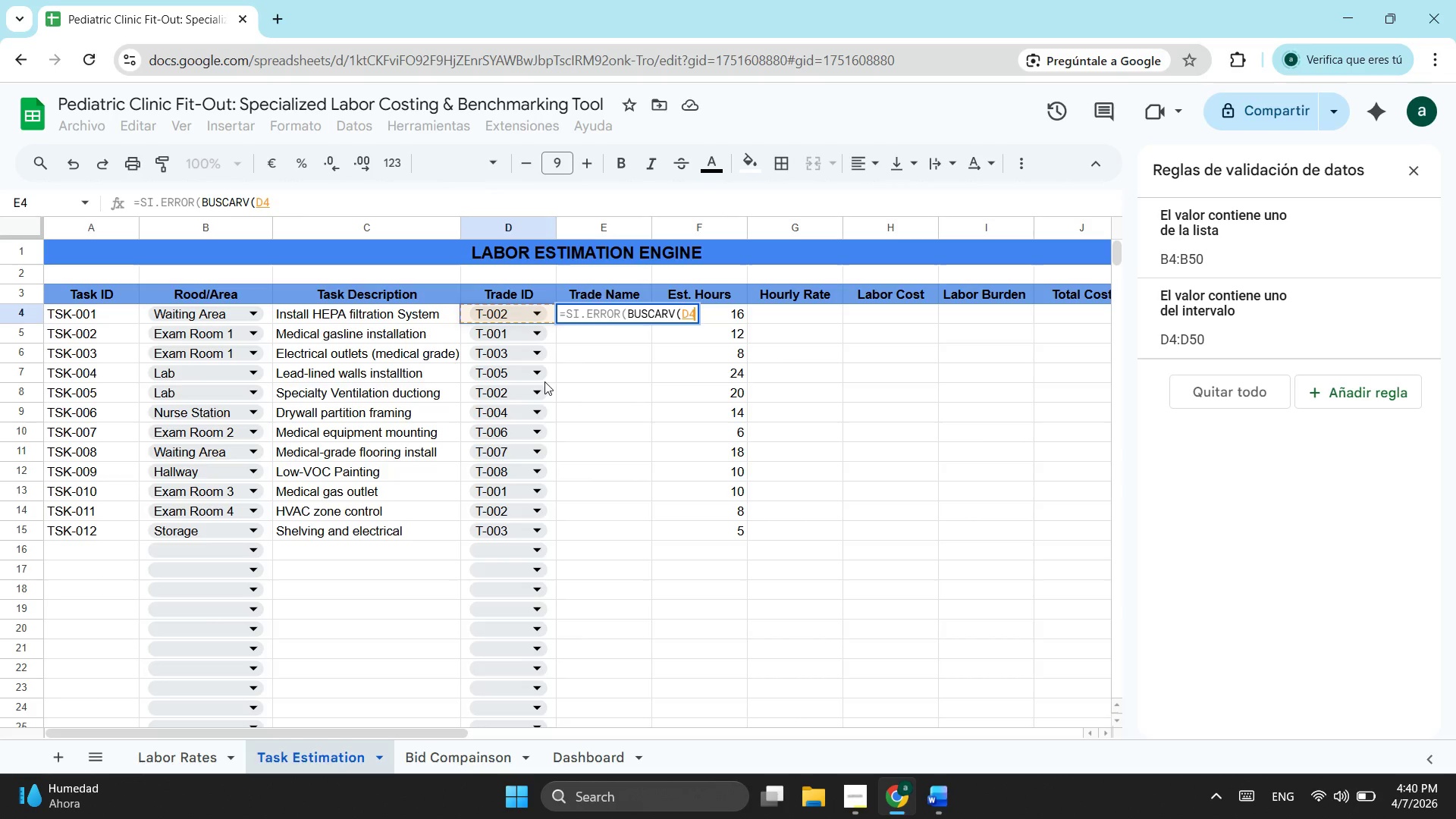 
wait(7.08)
 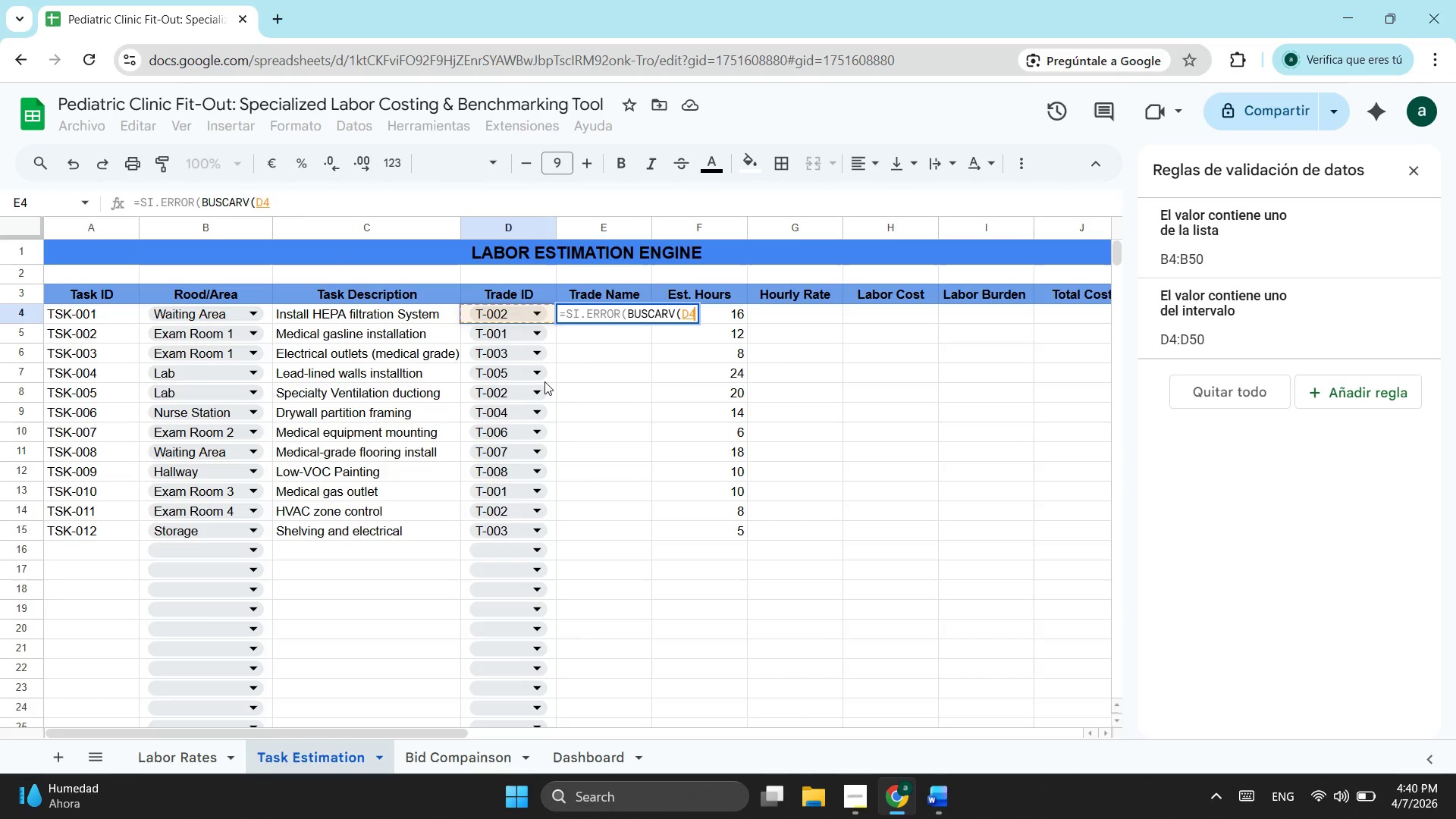 
key(Semicolon)
 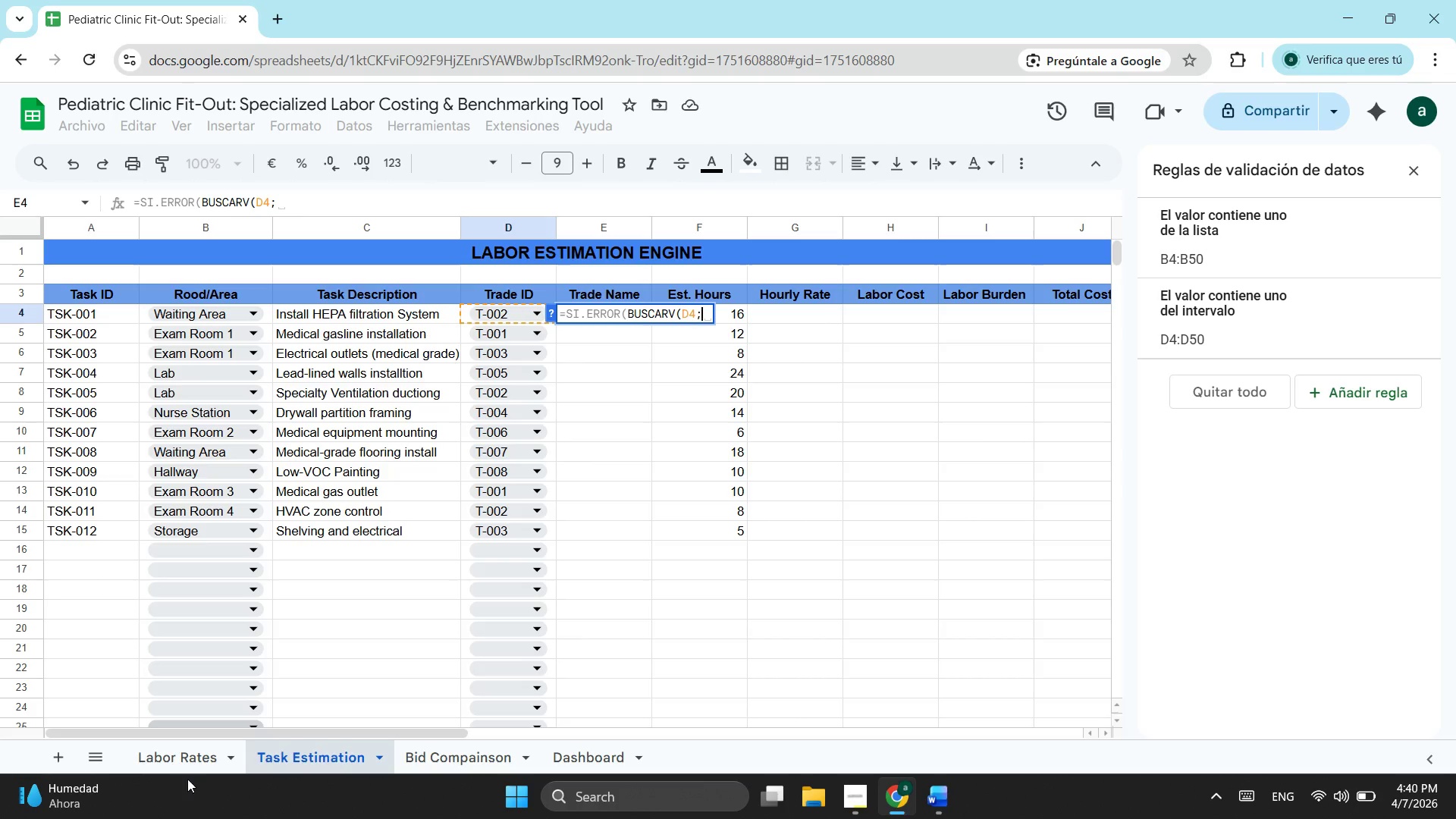 
left_click([187, 773])
 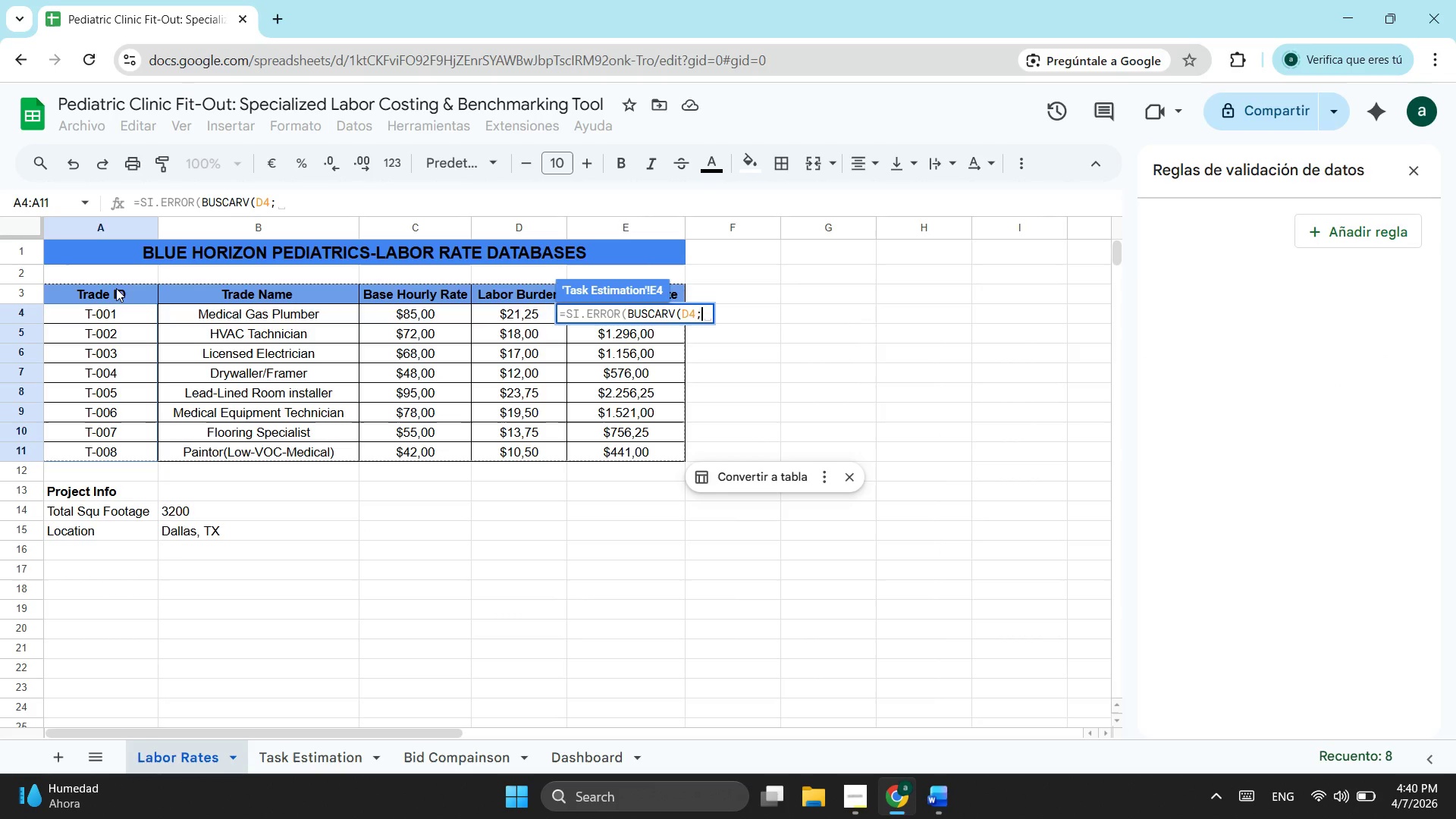 
left_click_drag(start_coordinate=[116, 288], to_coordinate=[651, 456])
 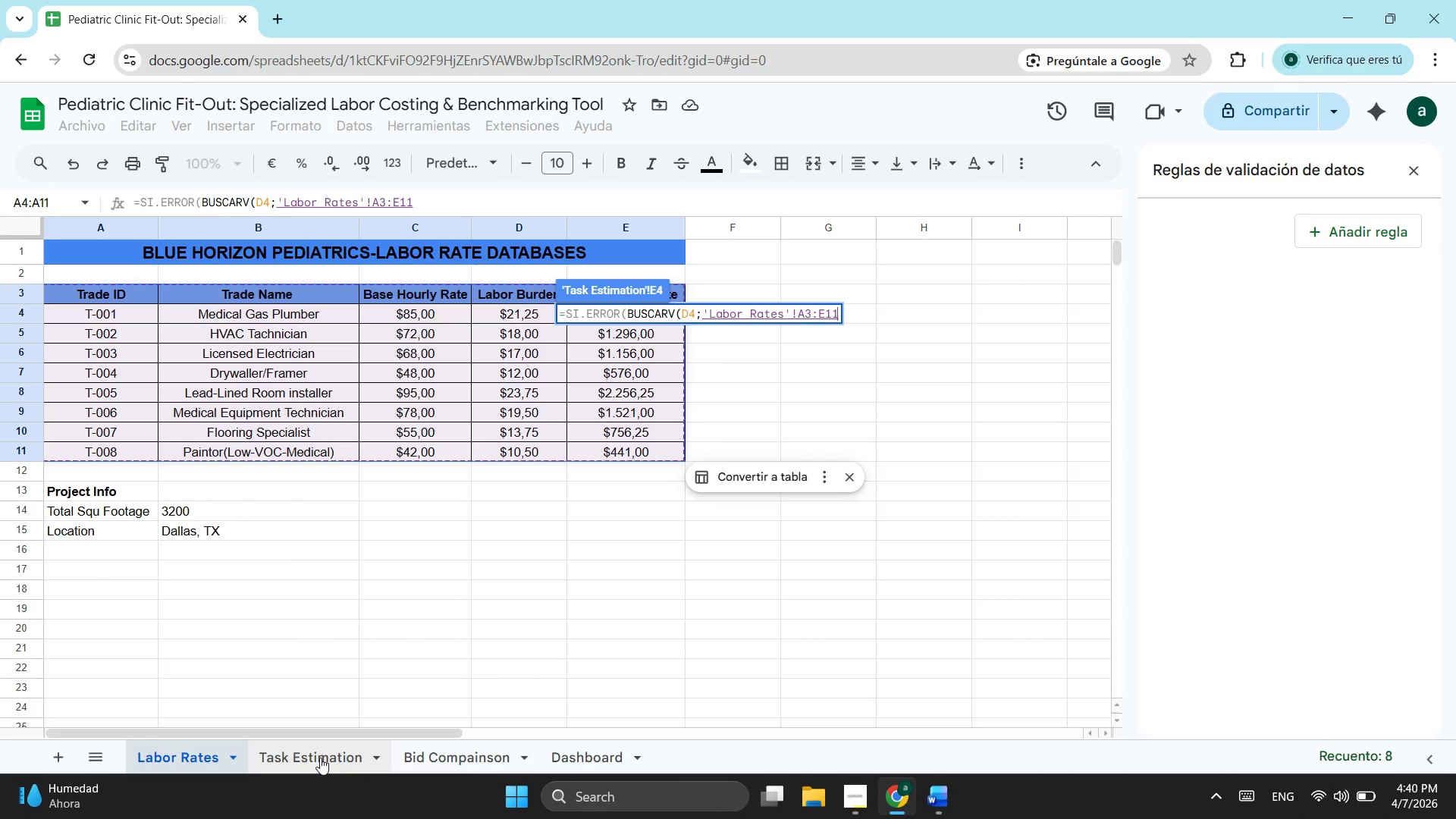 
wait(7.31)
 